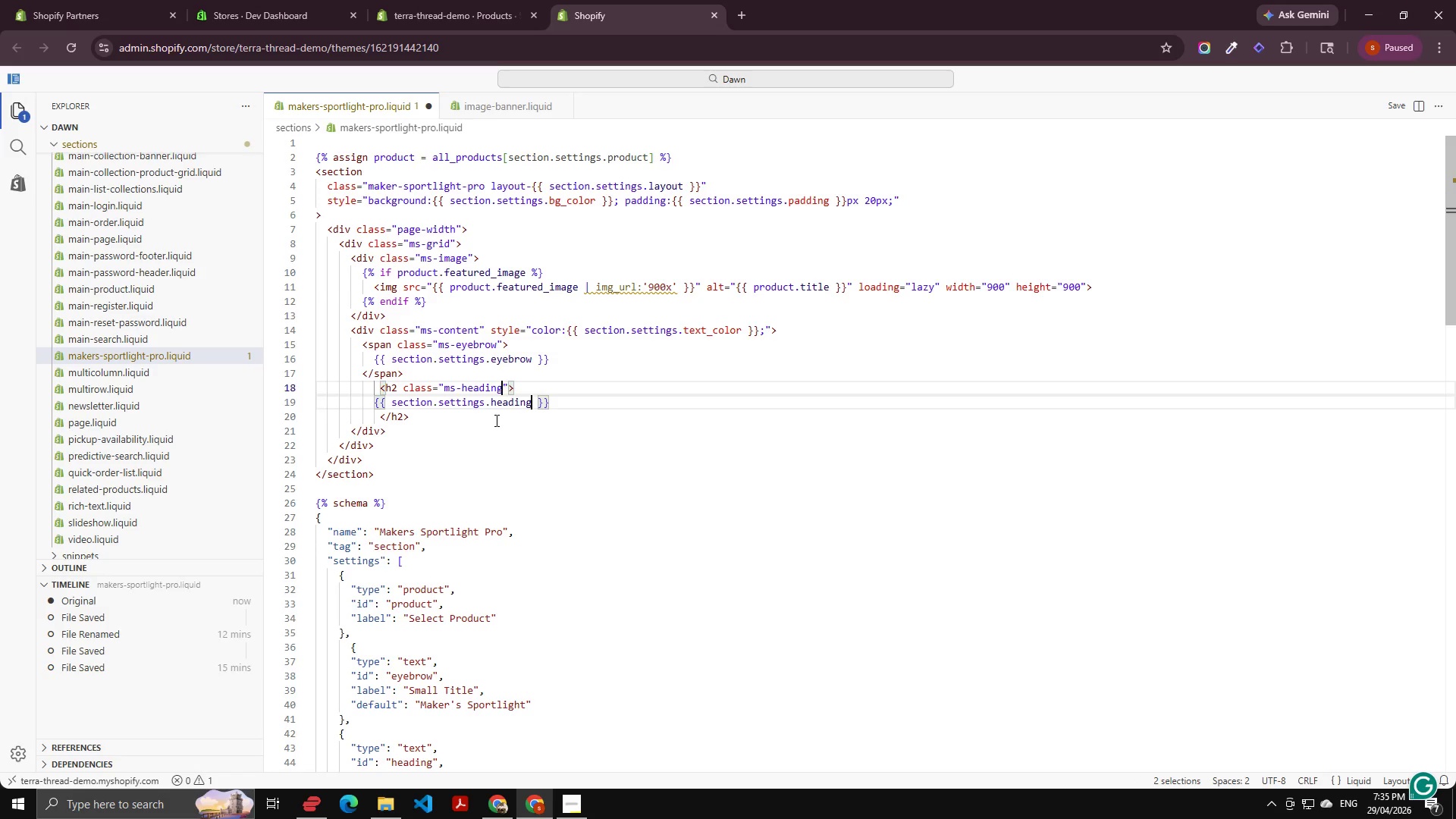 
left_click([488, 418])
 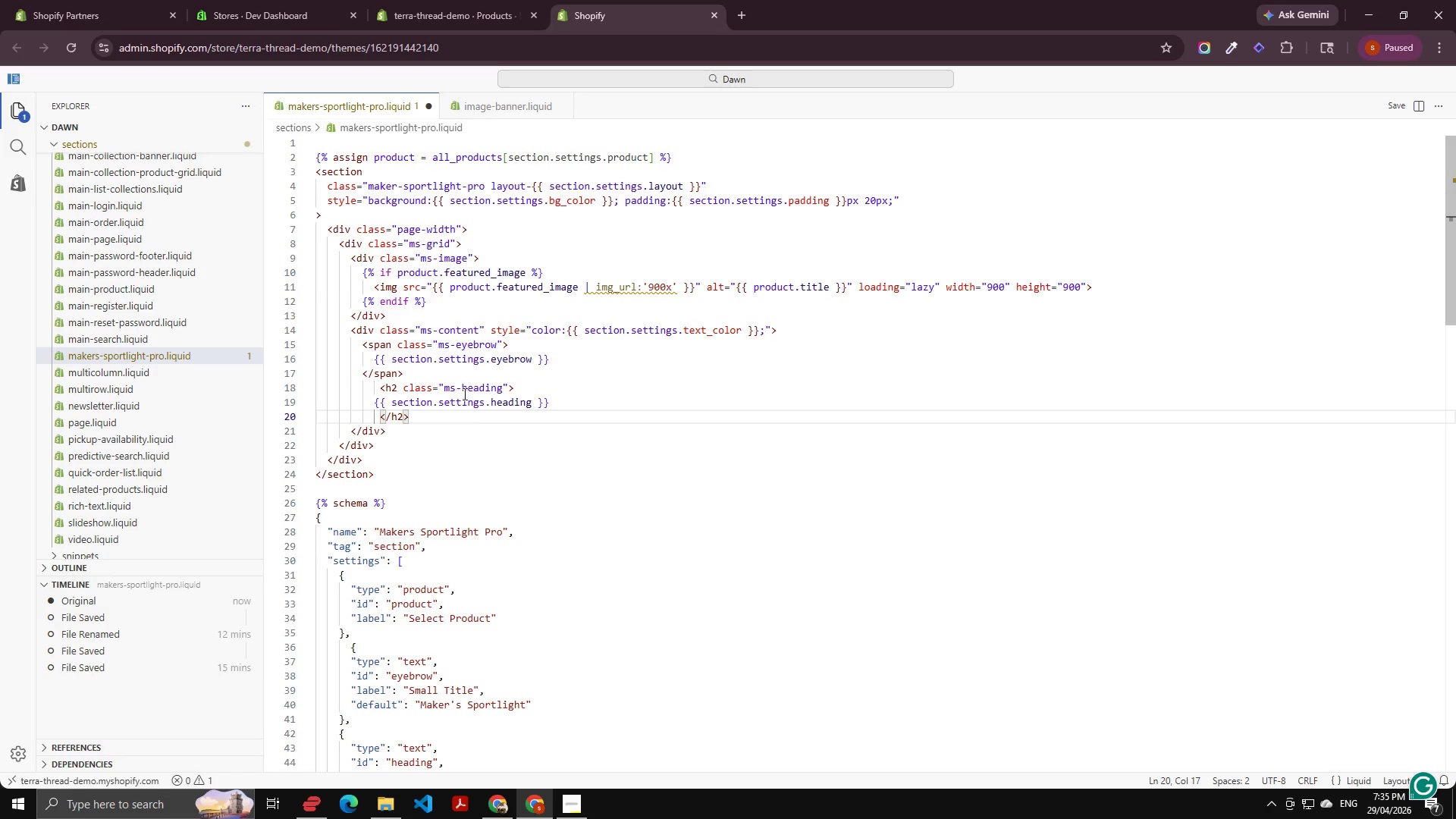 
scroll: coordinate [460, 391], scroll_direction: down, amount: 1.0
 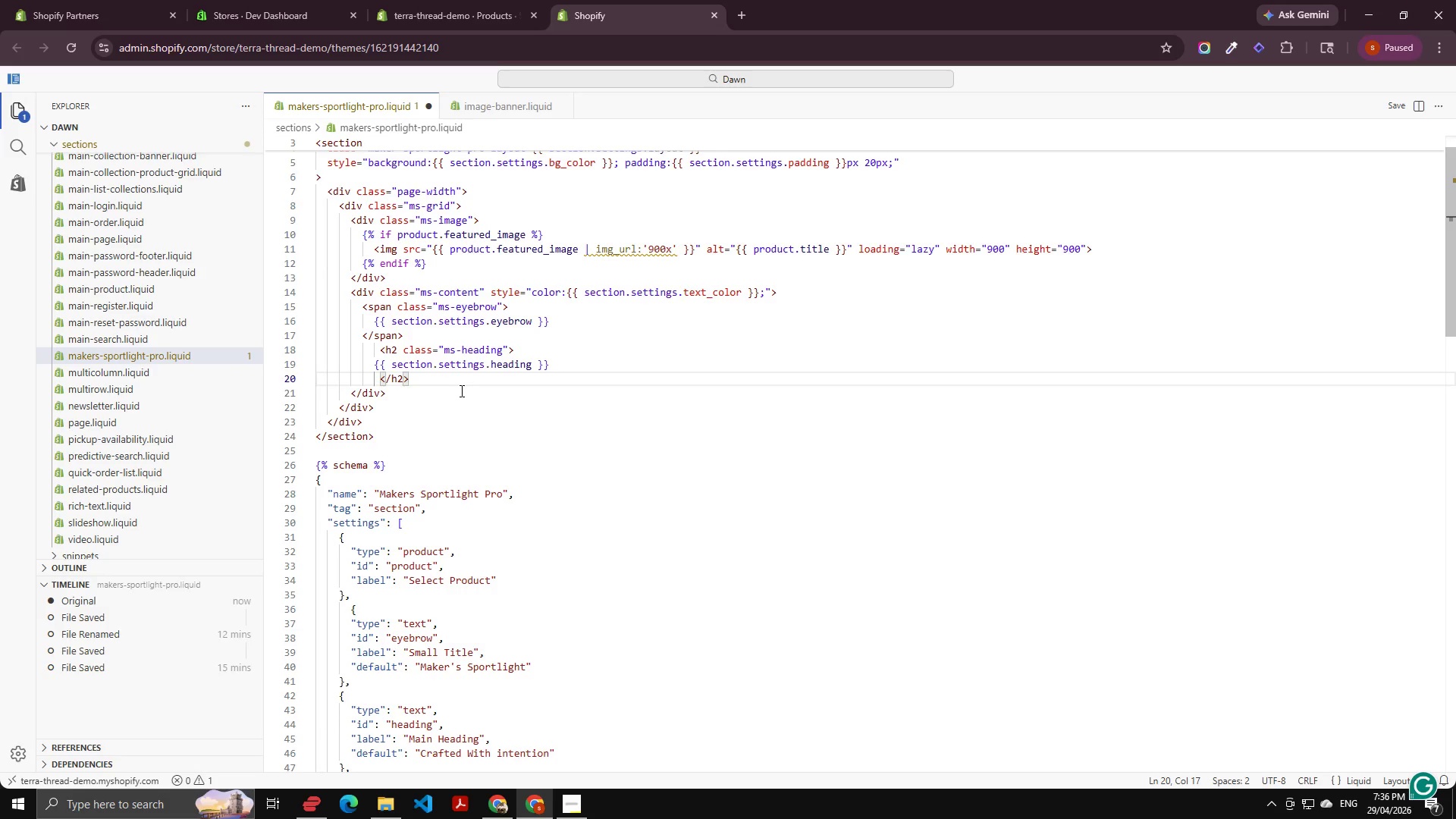 
left_click_drag(start_coordinate=[424, 378], to_coordinate=[369, 350])
 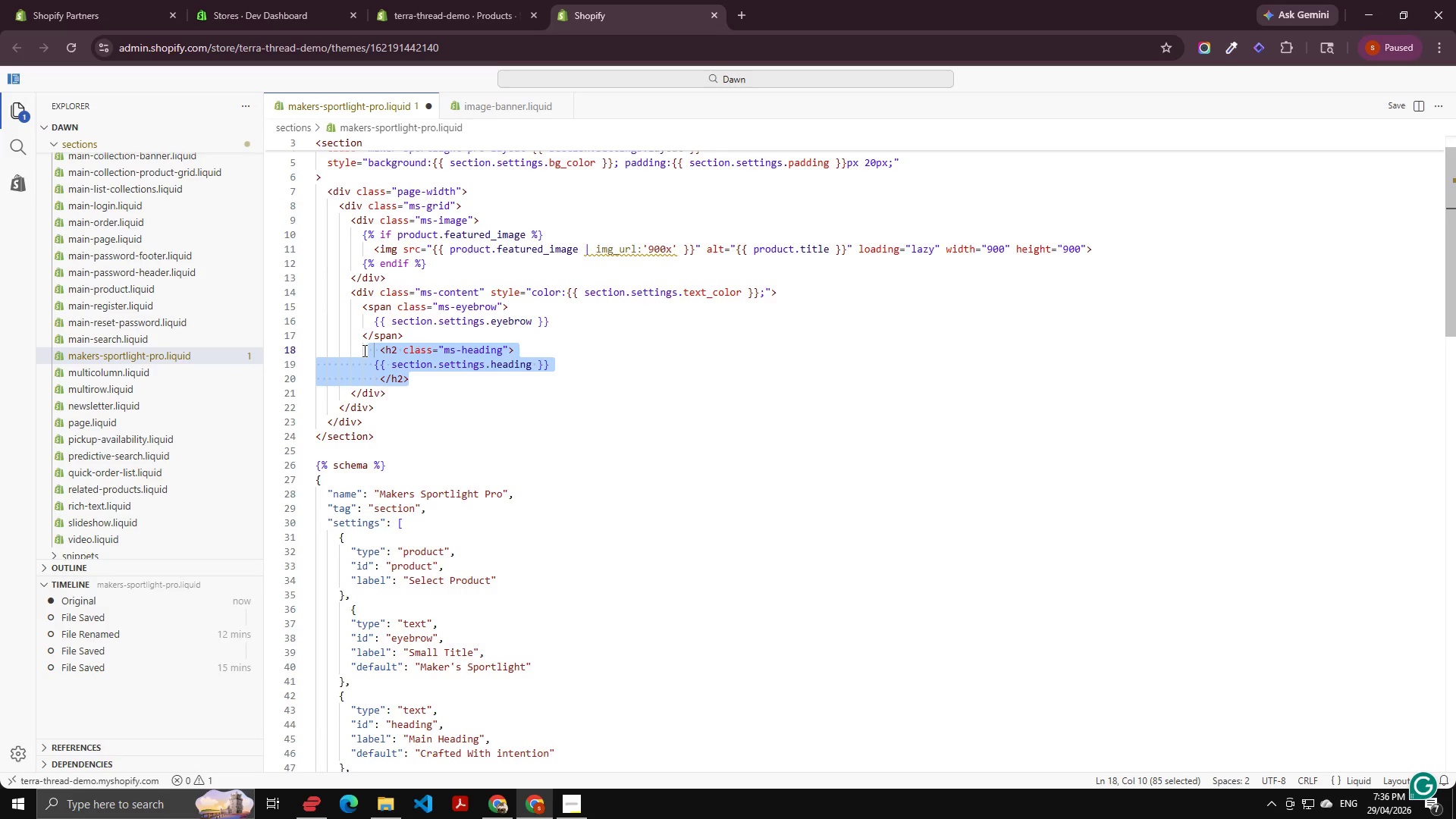 
key(Control+C)
 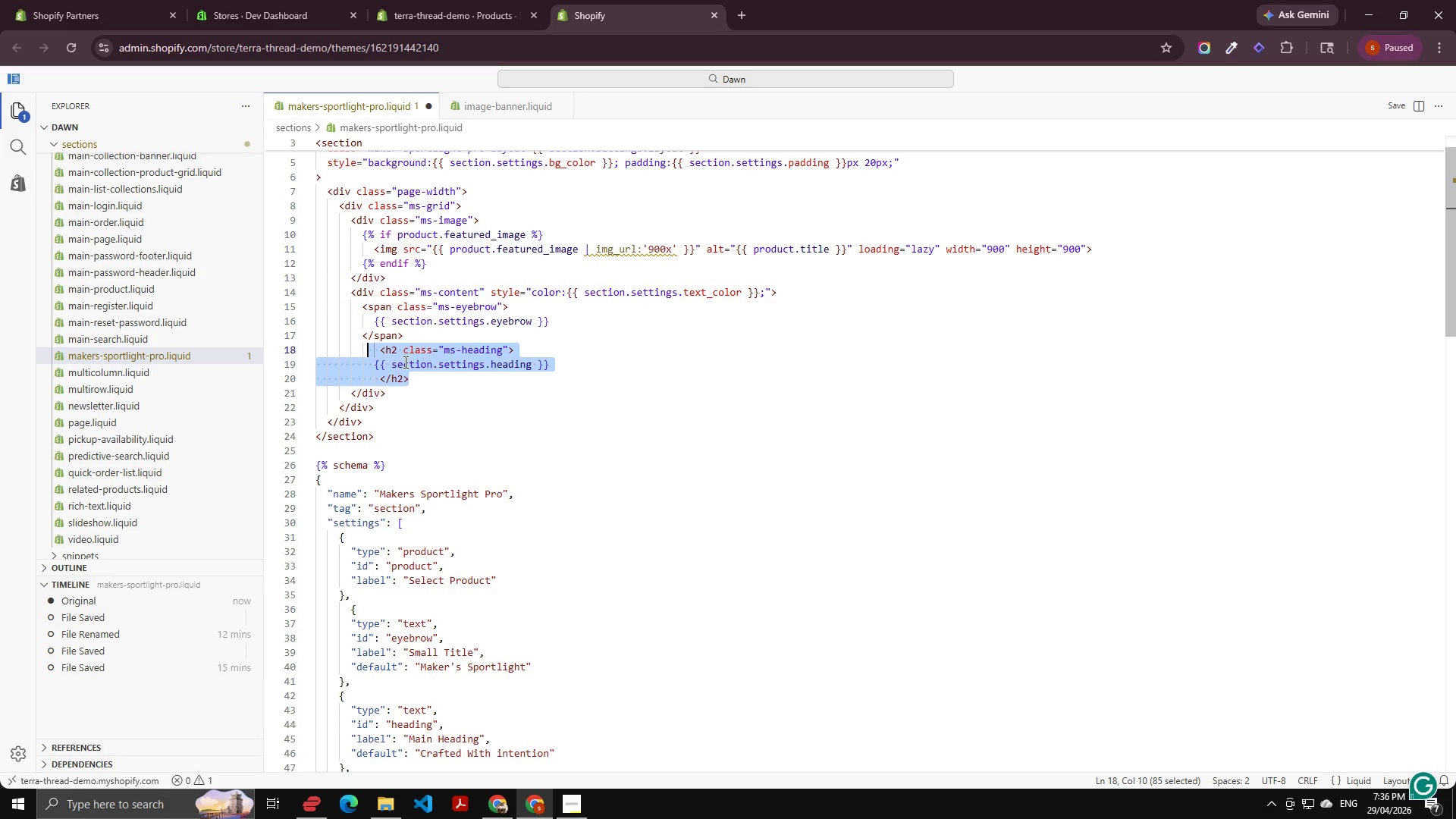 
mouse_move([433, 372])
 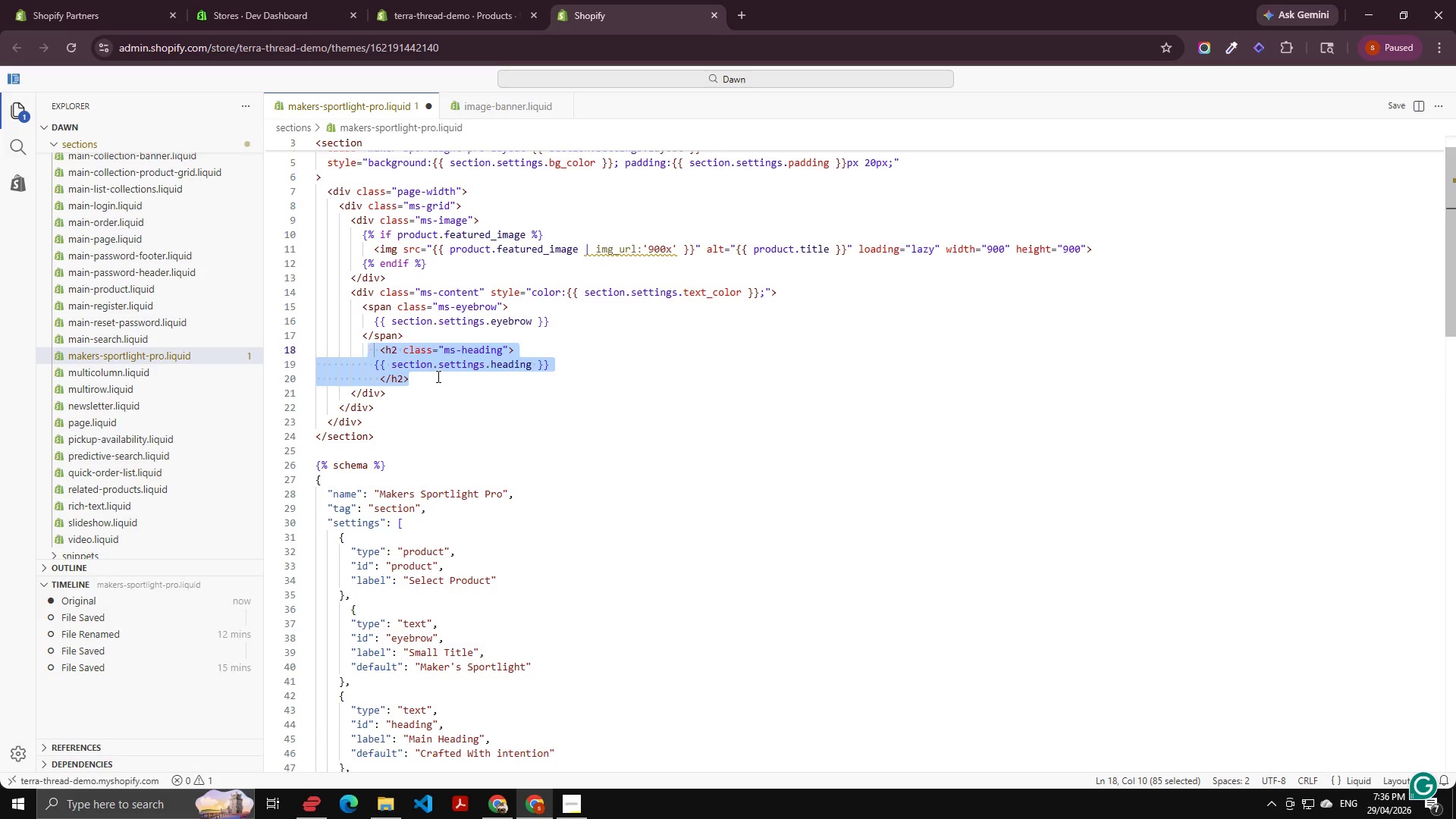 
left_click([438, 377])
 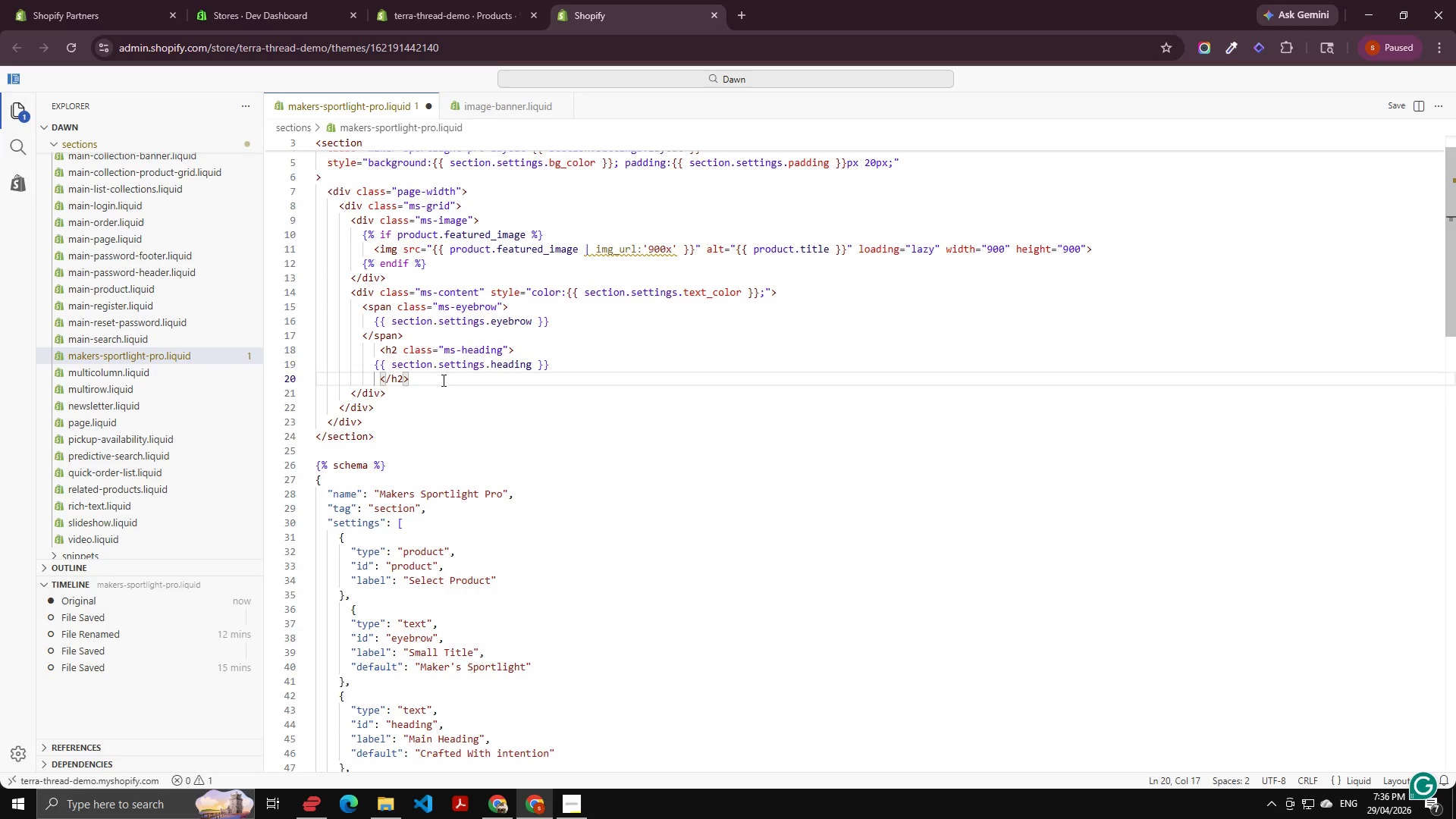 
key(Control+Enter)
 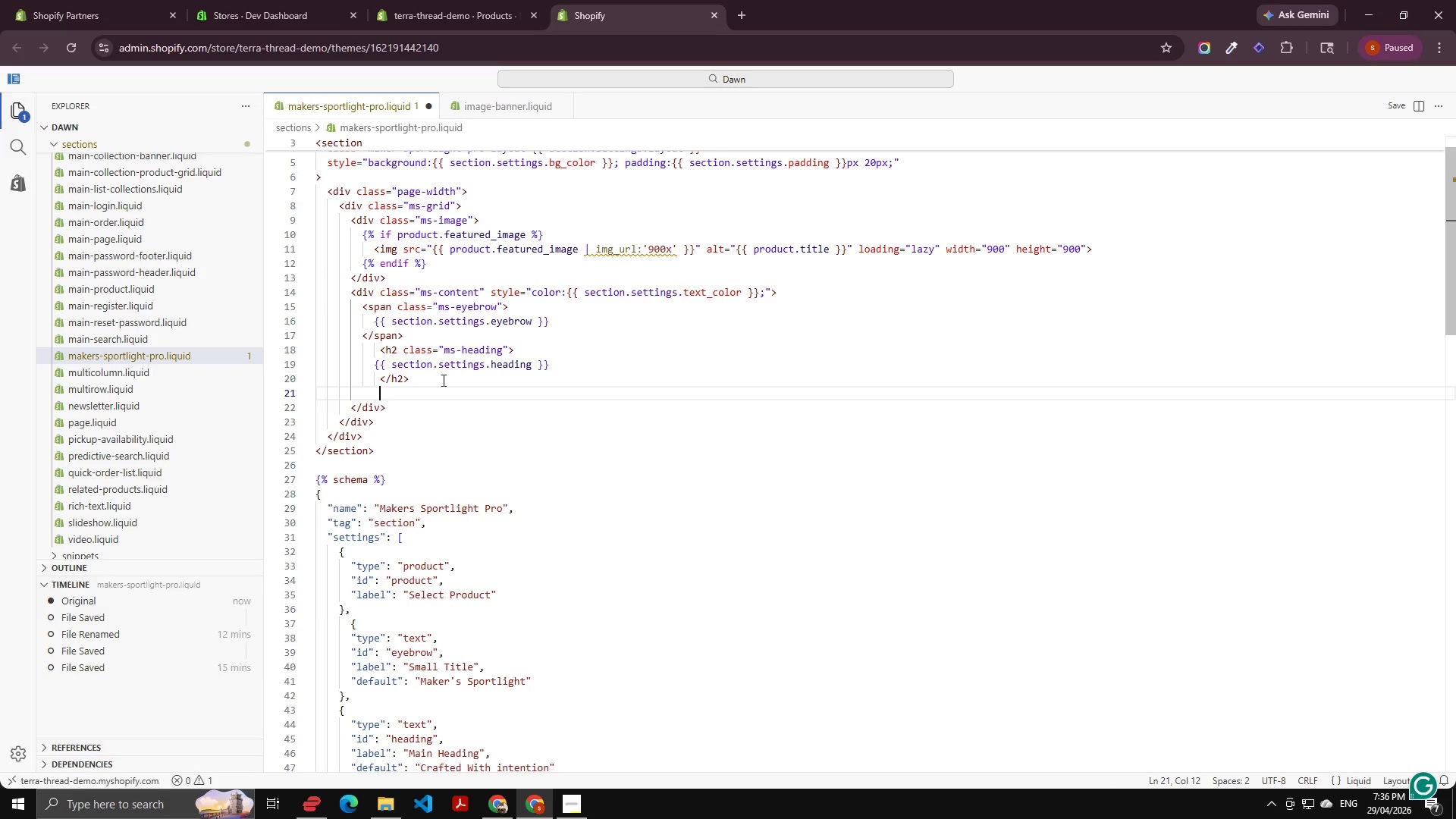 
key(Control+V)
 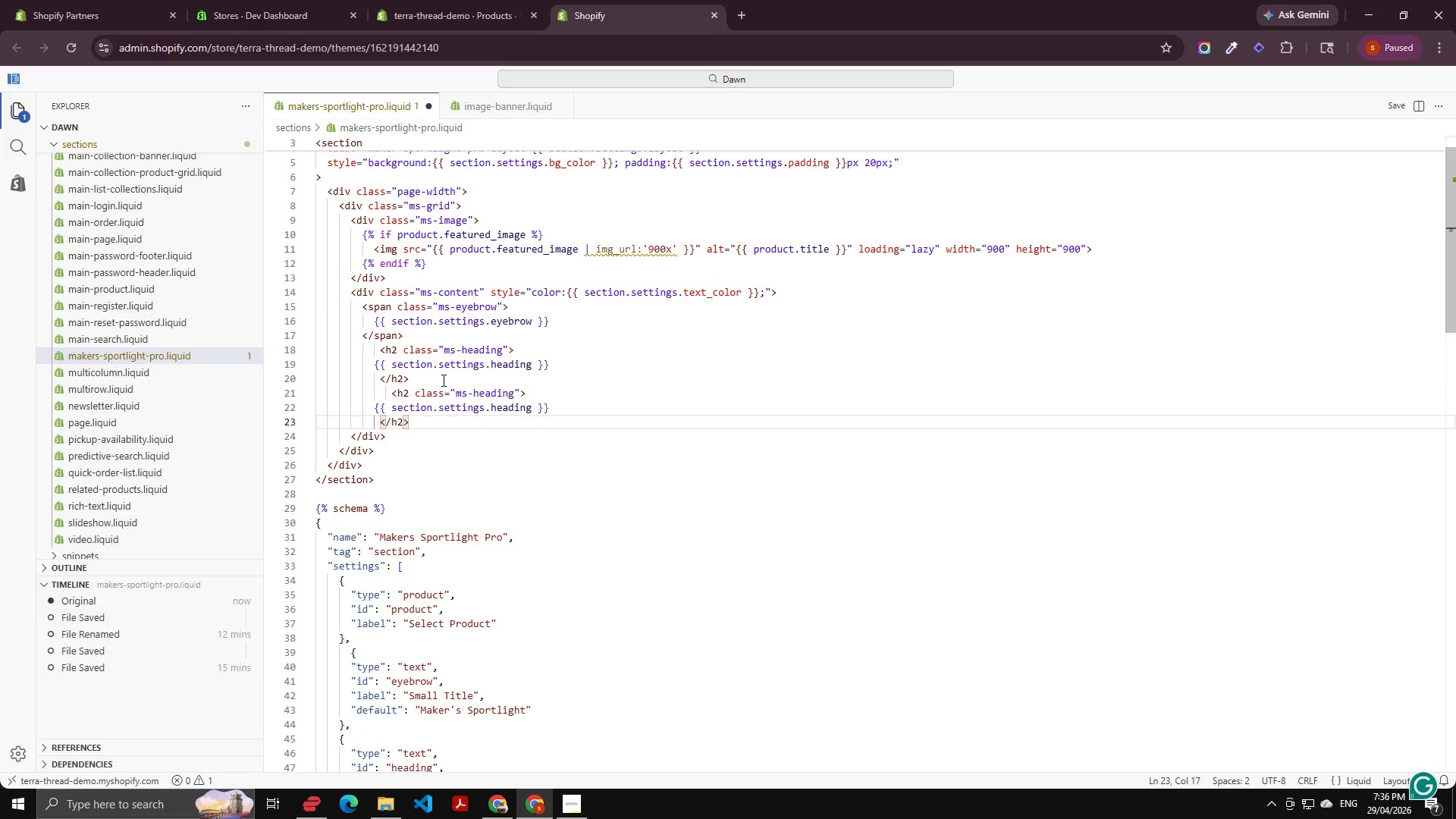 
key(ArrowUp)
 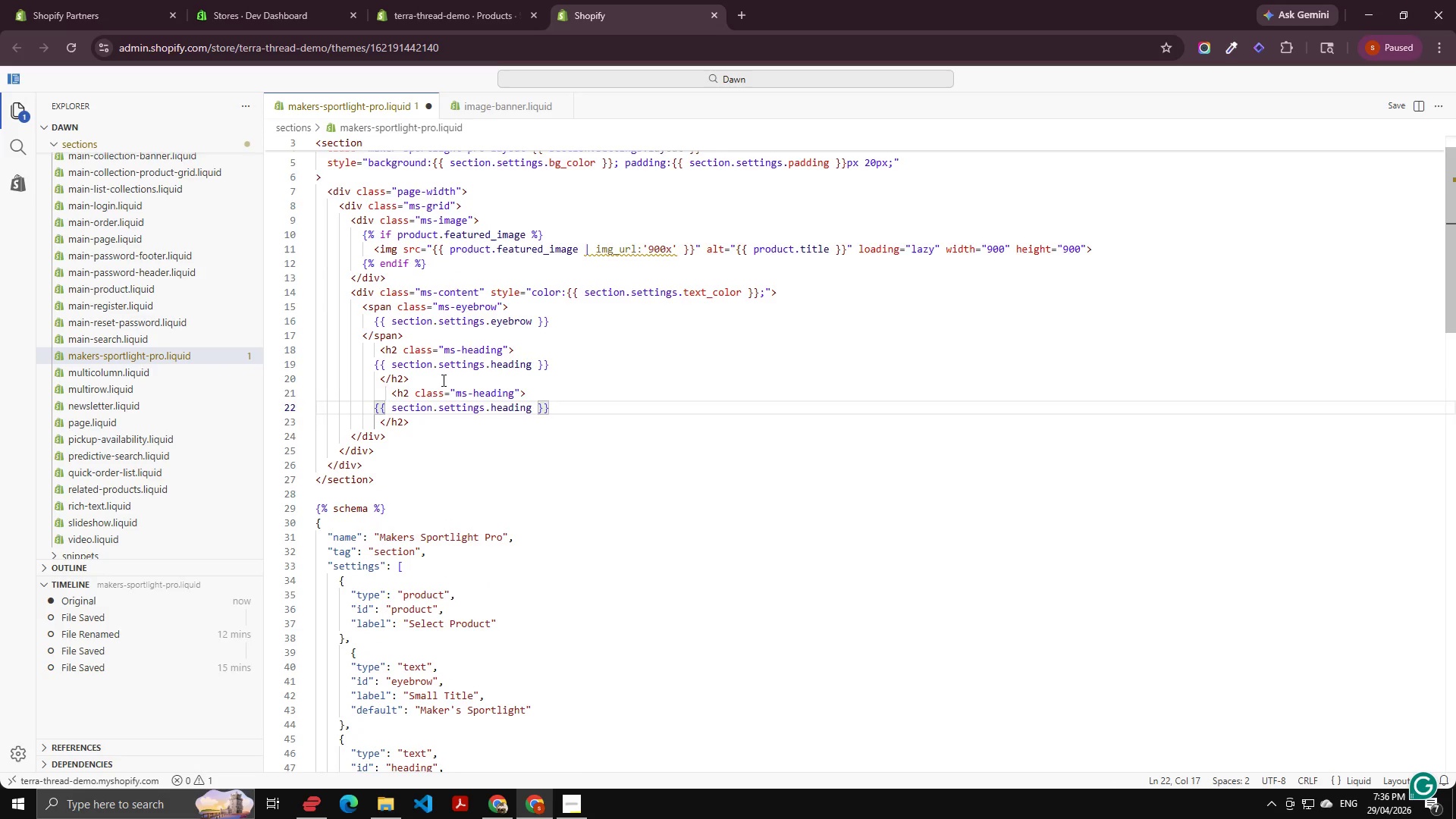 
key(ArrowUp)
 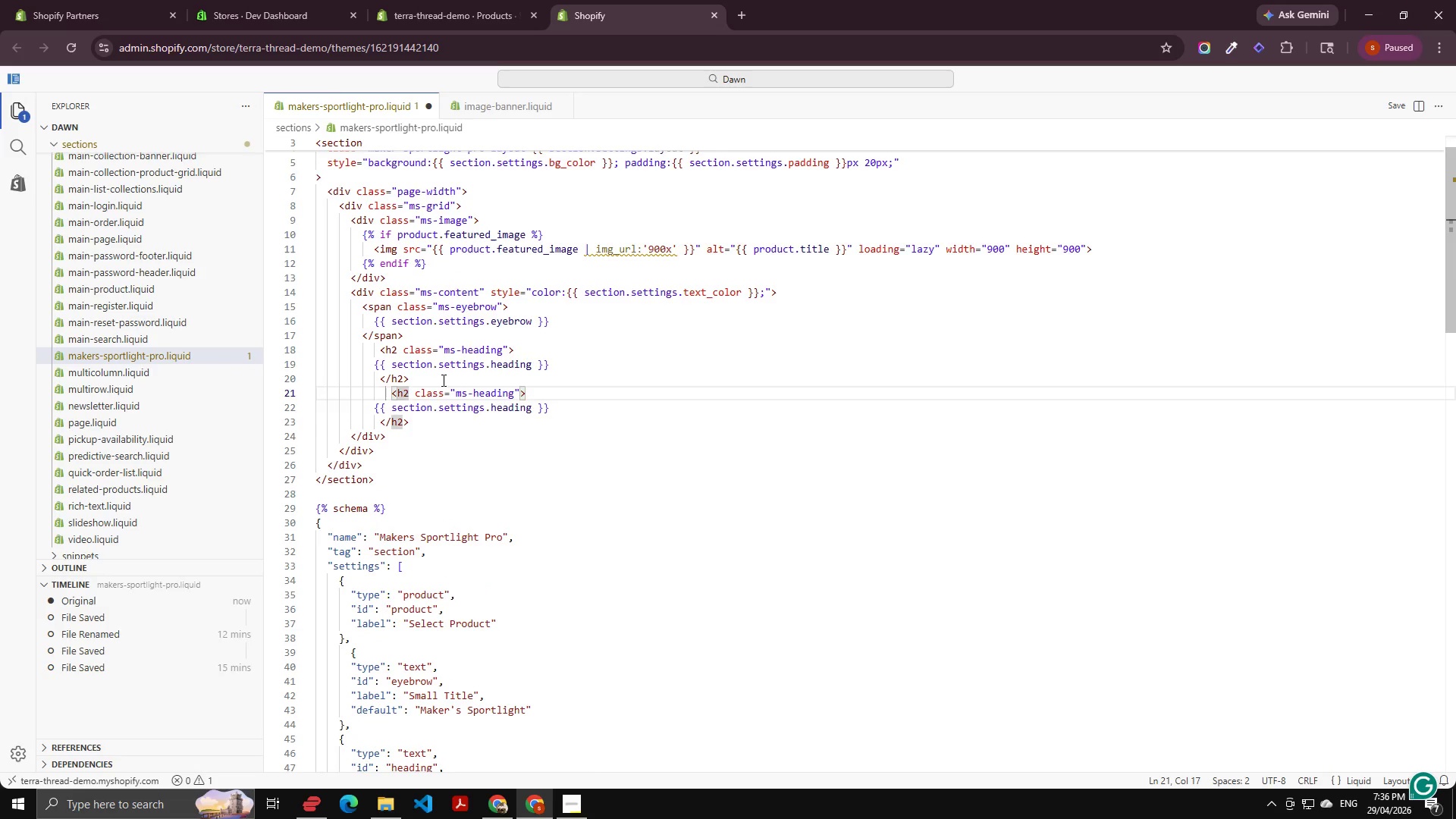 
key(Backspace)
 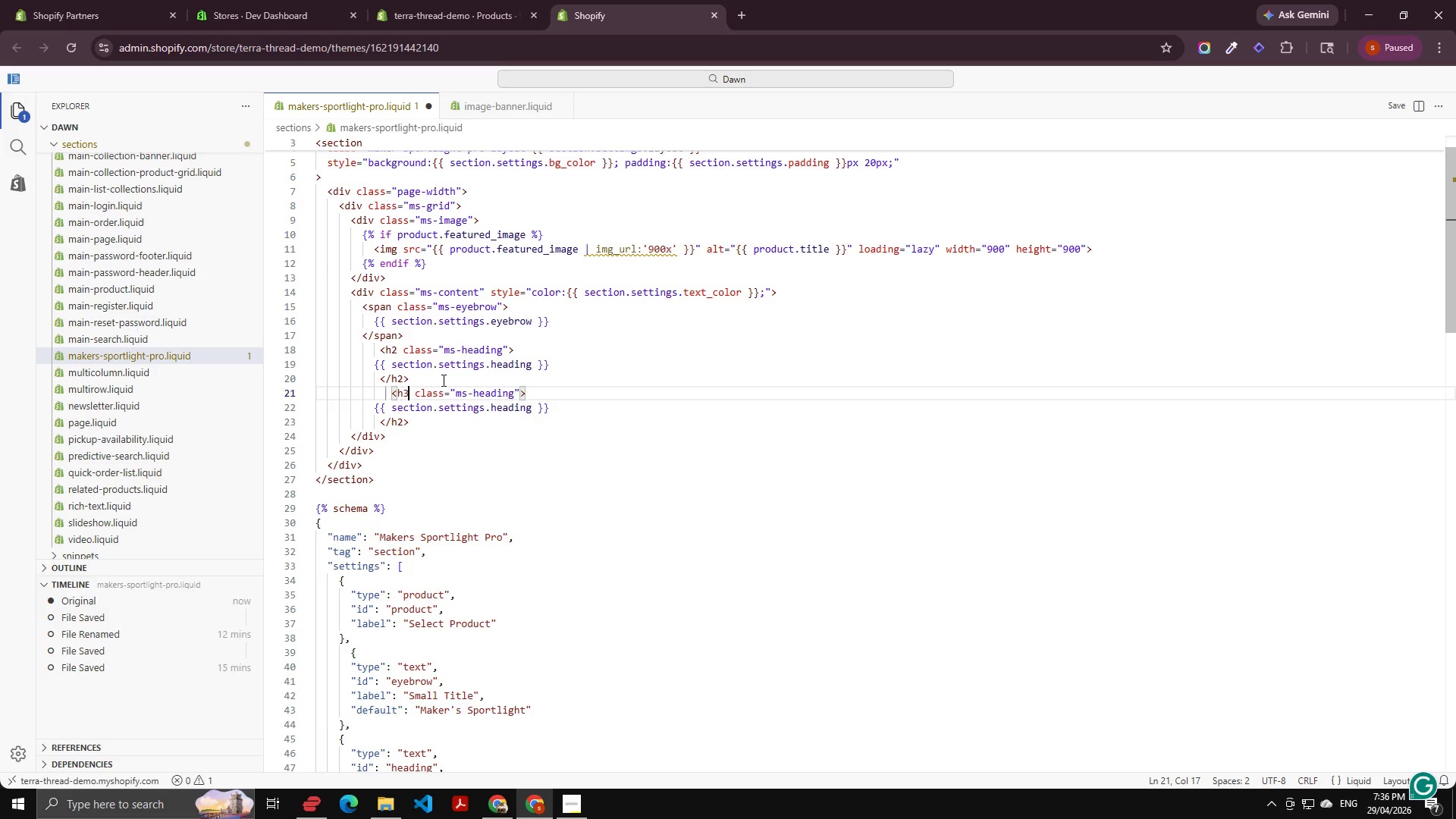 
key(Numpad3)
 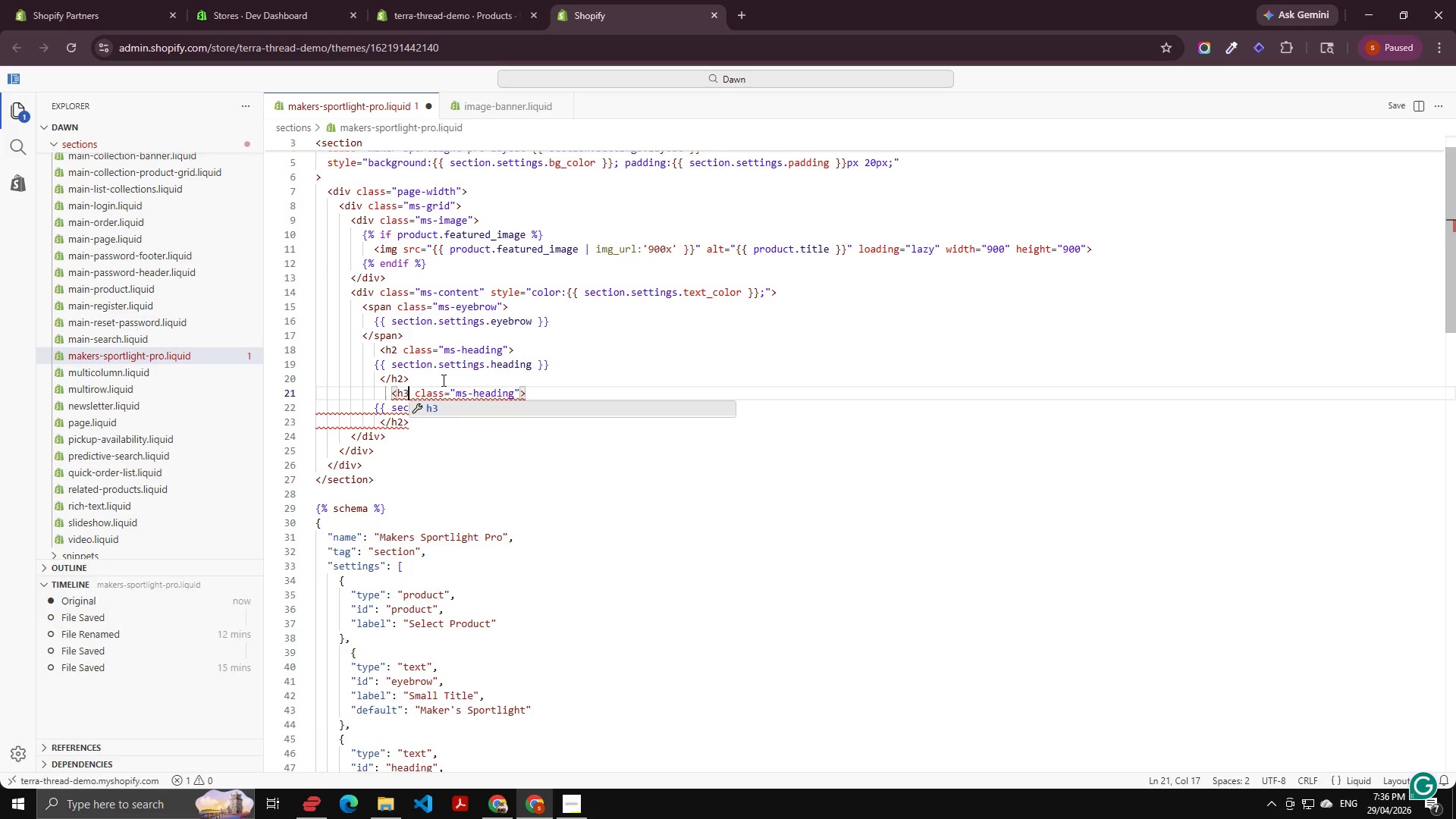 
key(ArrowDown)
 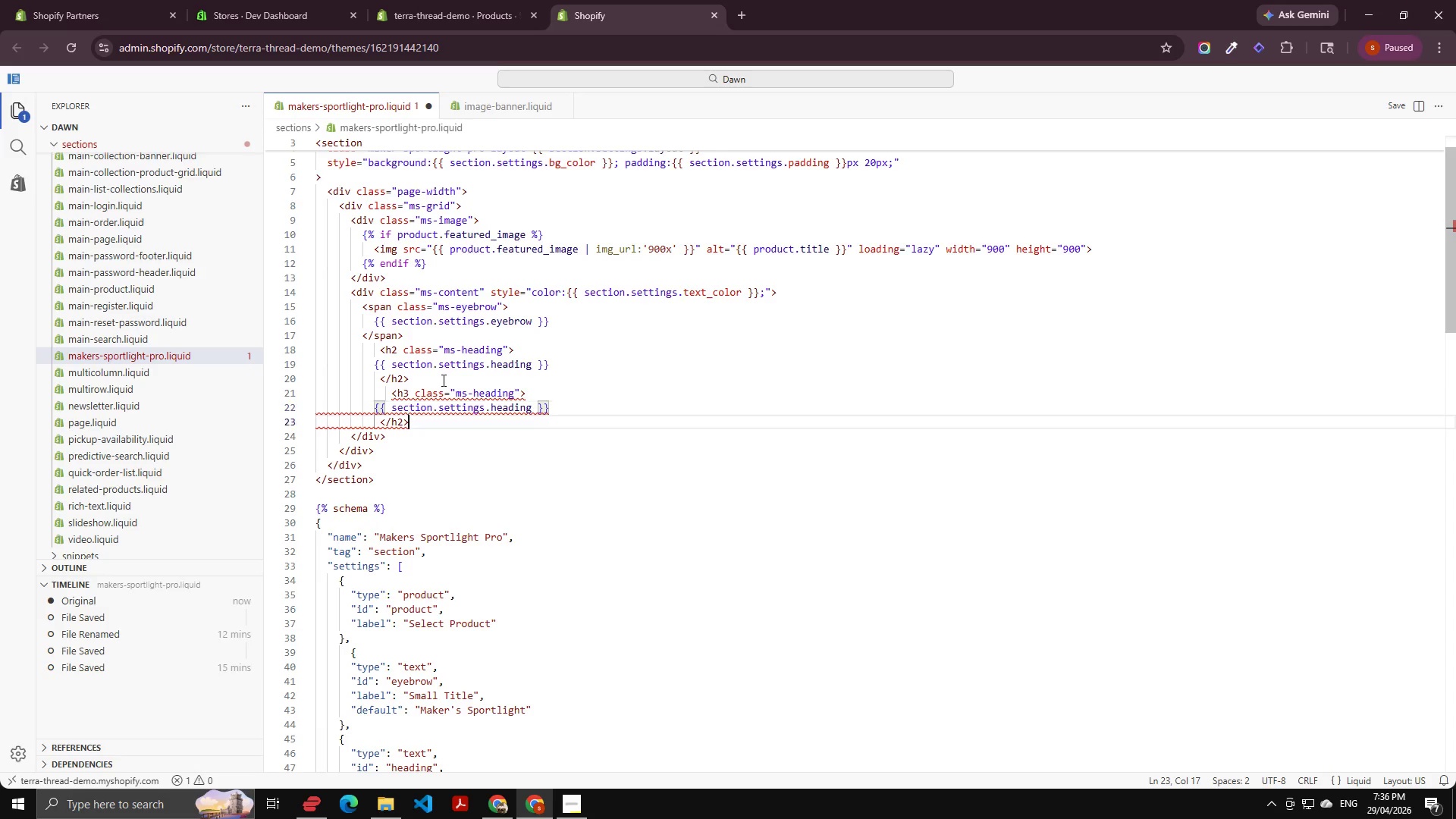 
key(ArrowDown)
 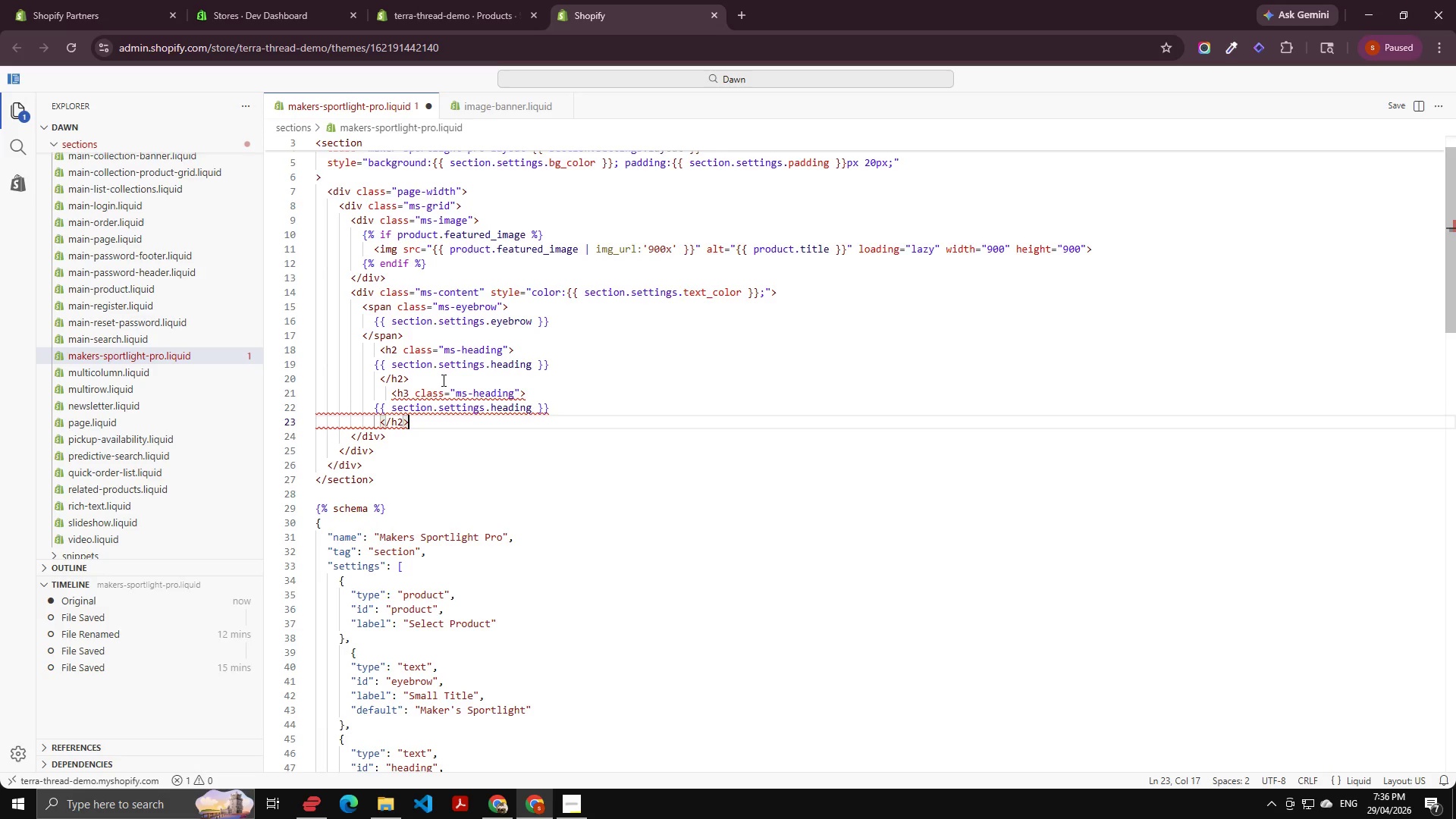 
key(ArrowLeft)
 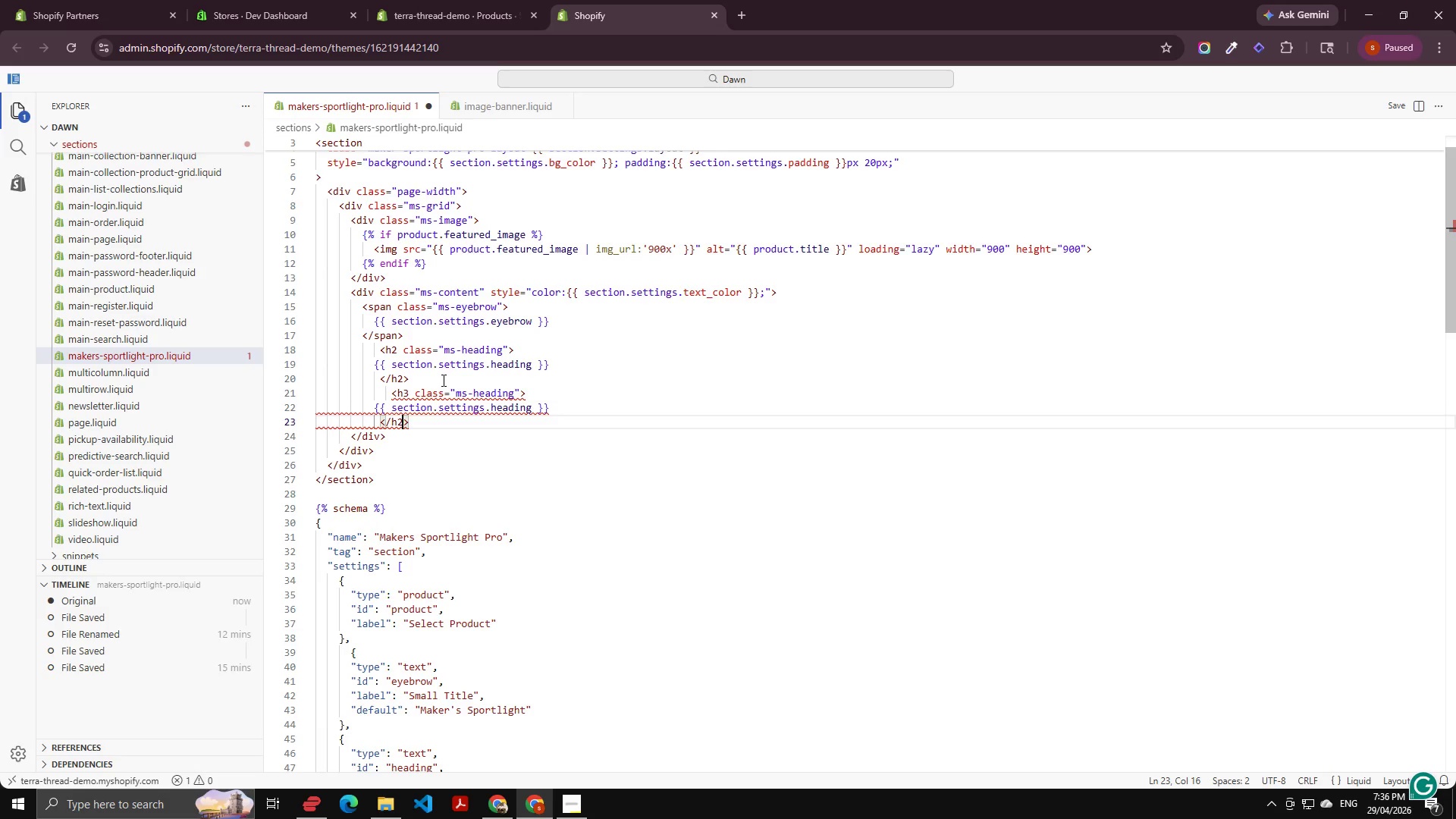 
key(Backspace)
 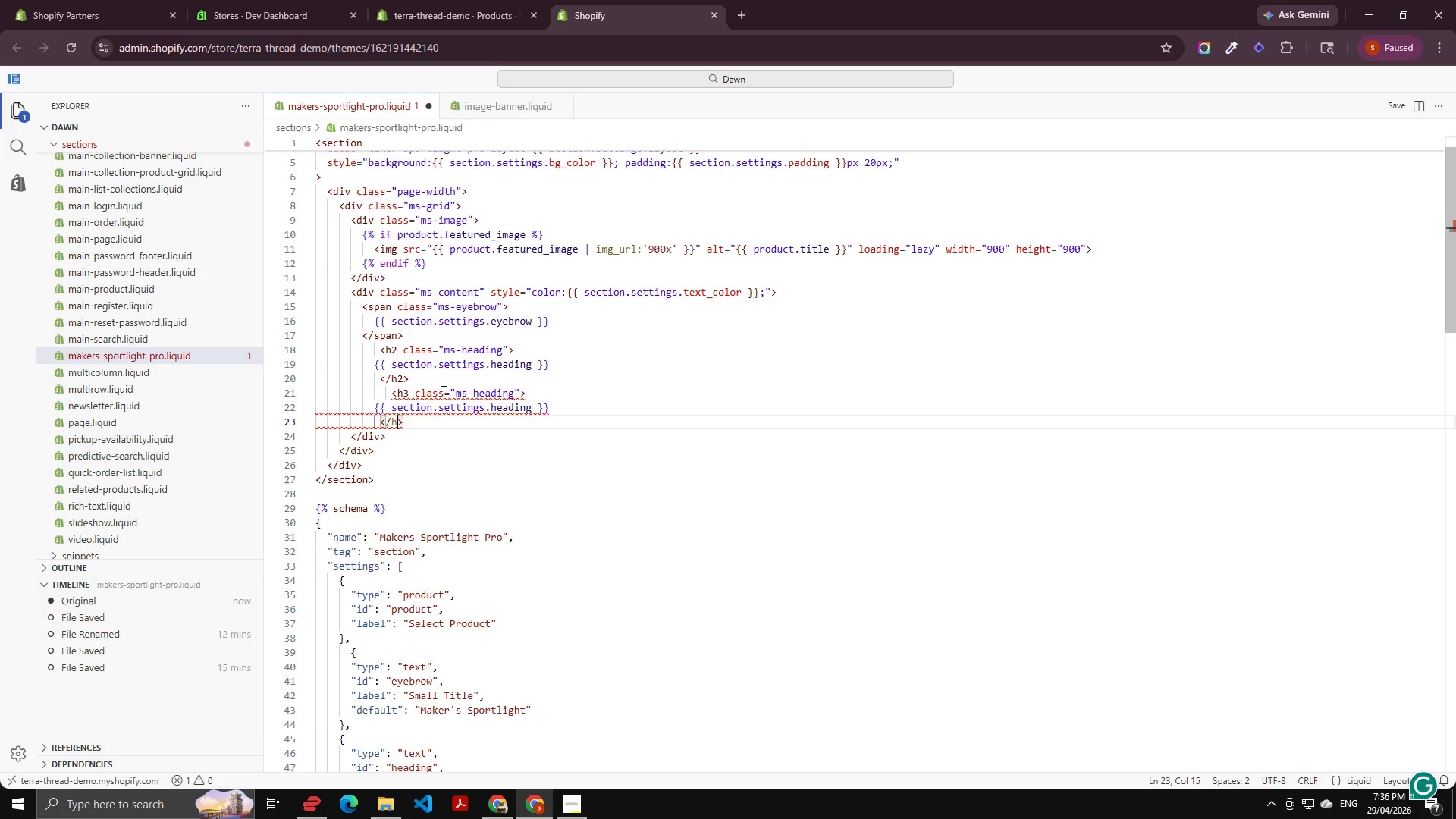 
key(Numpad3)
 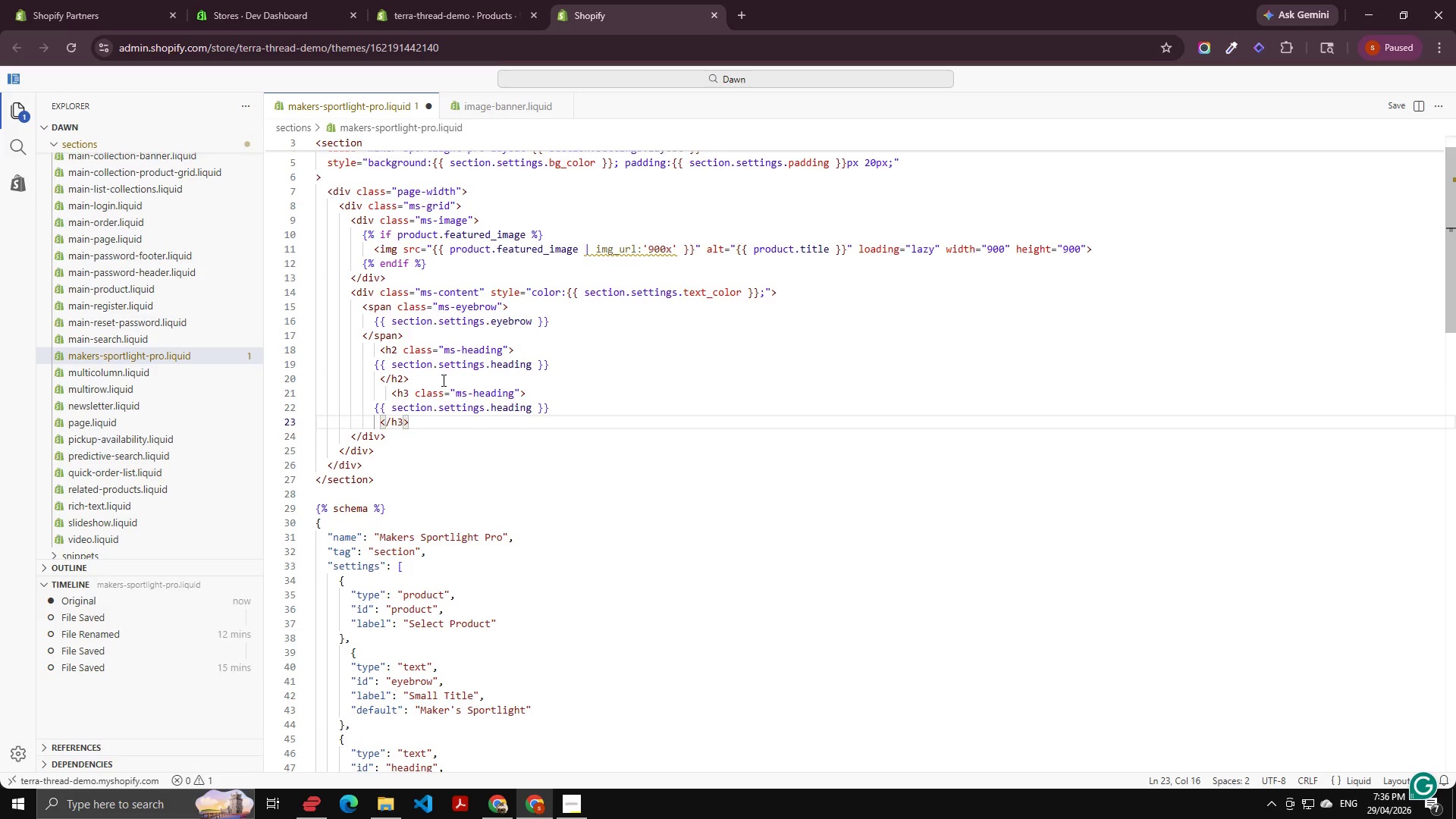 
key(ArrowUp)
 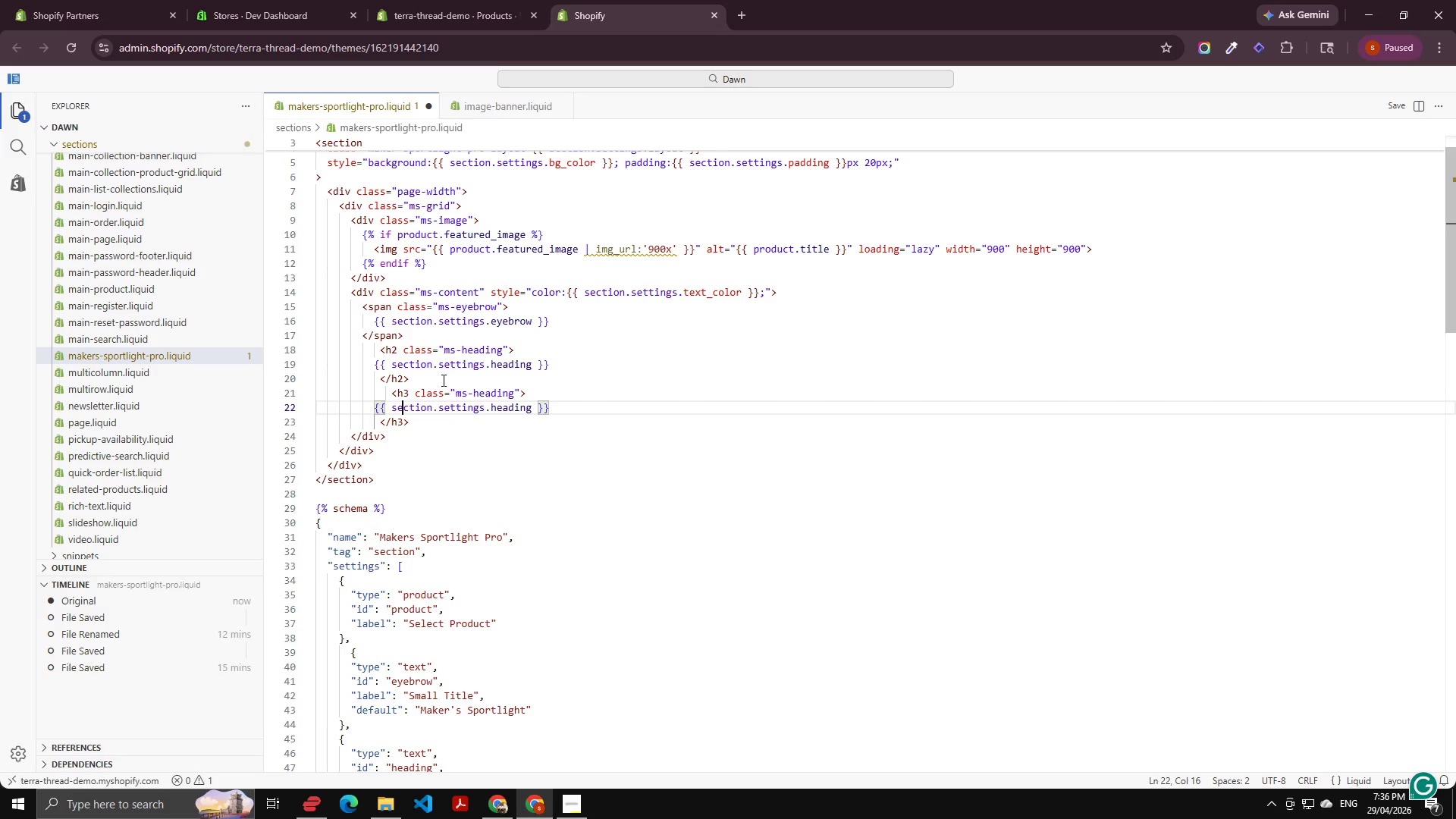 
key(ArrowUp)
 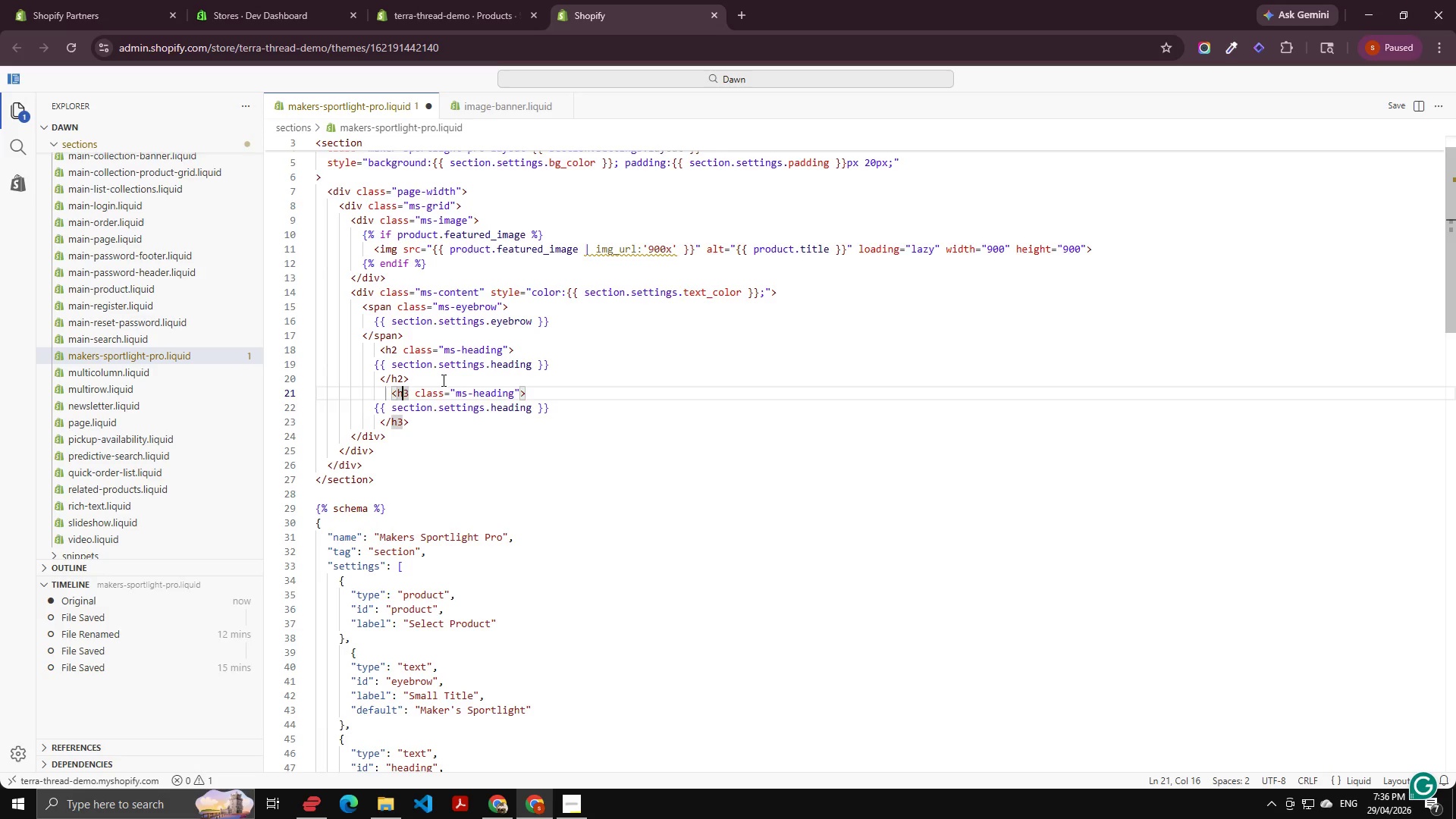 
key(ArrowRight)
 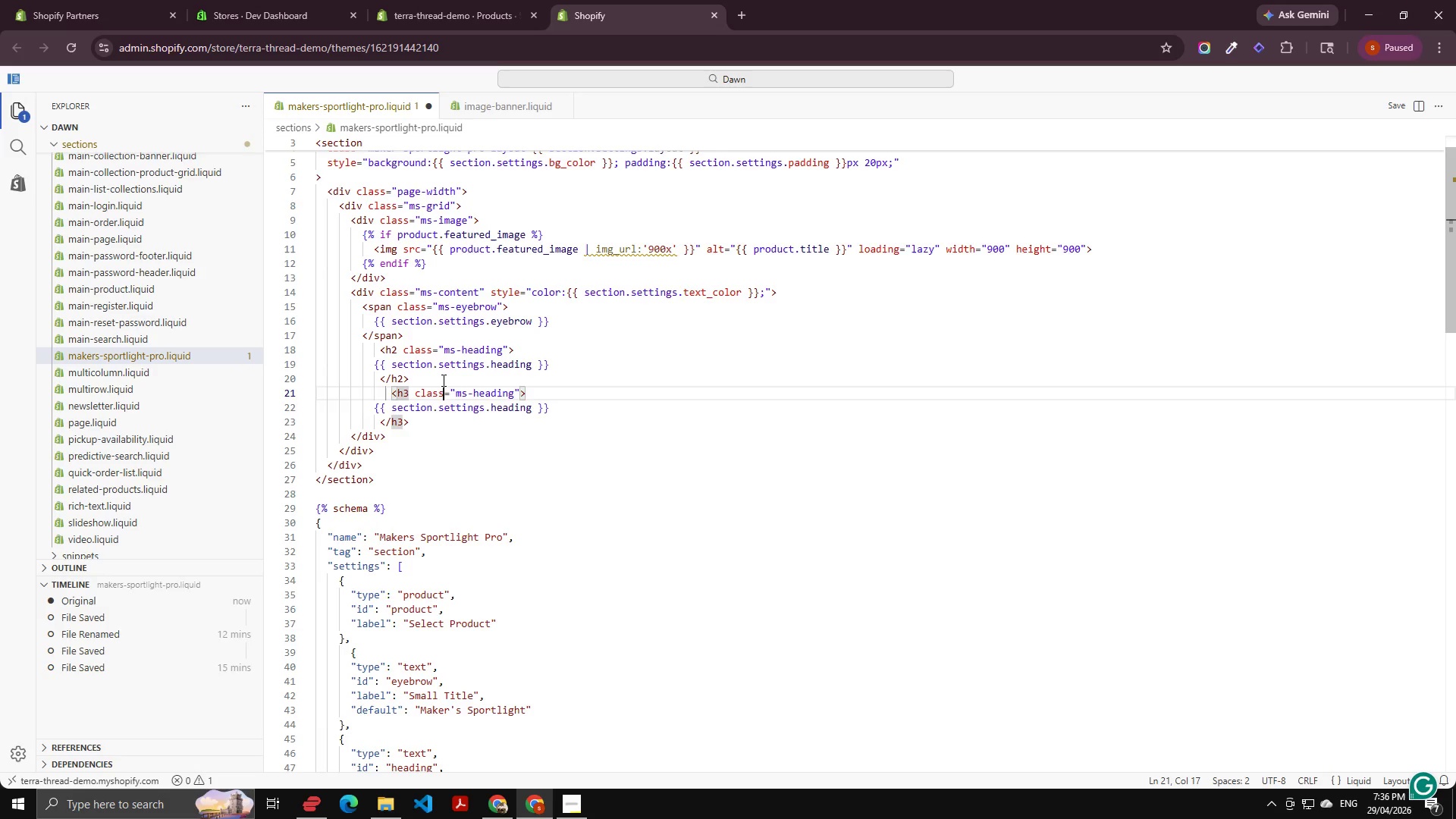 
key(Control+ArrowRight)
 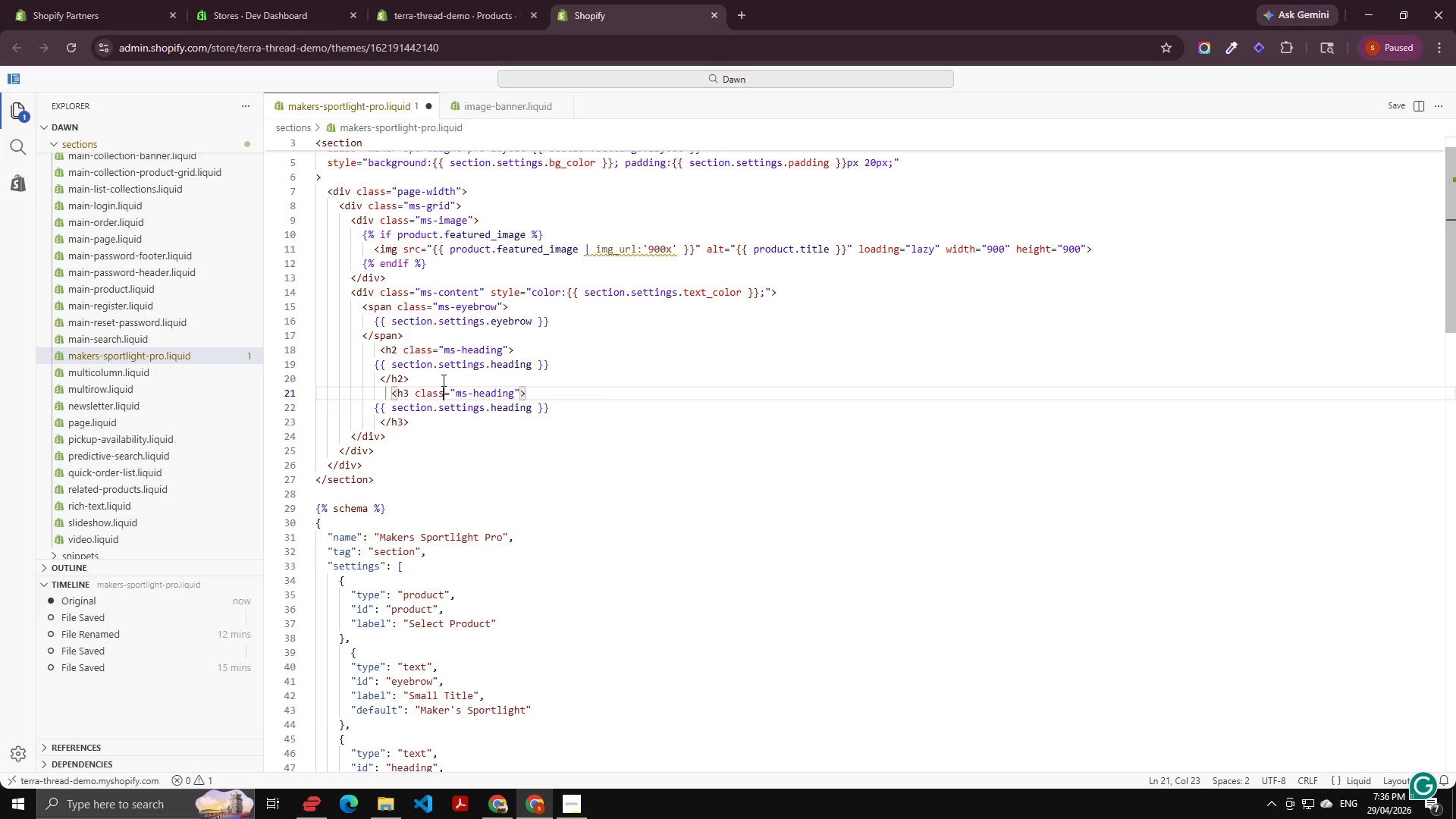 
key(Control+ArrowRight)
 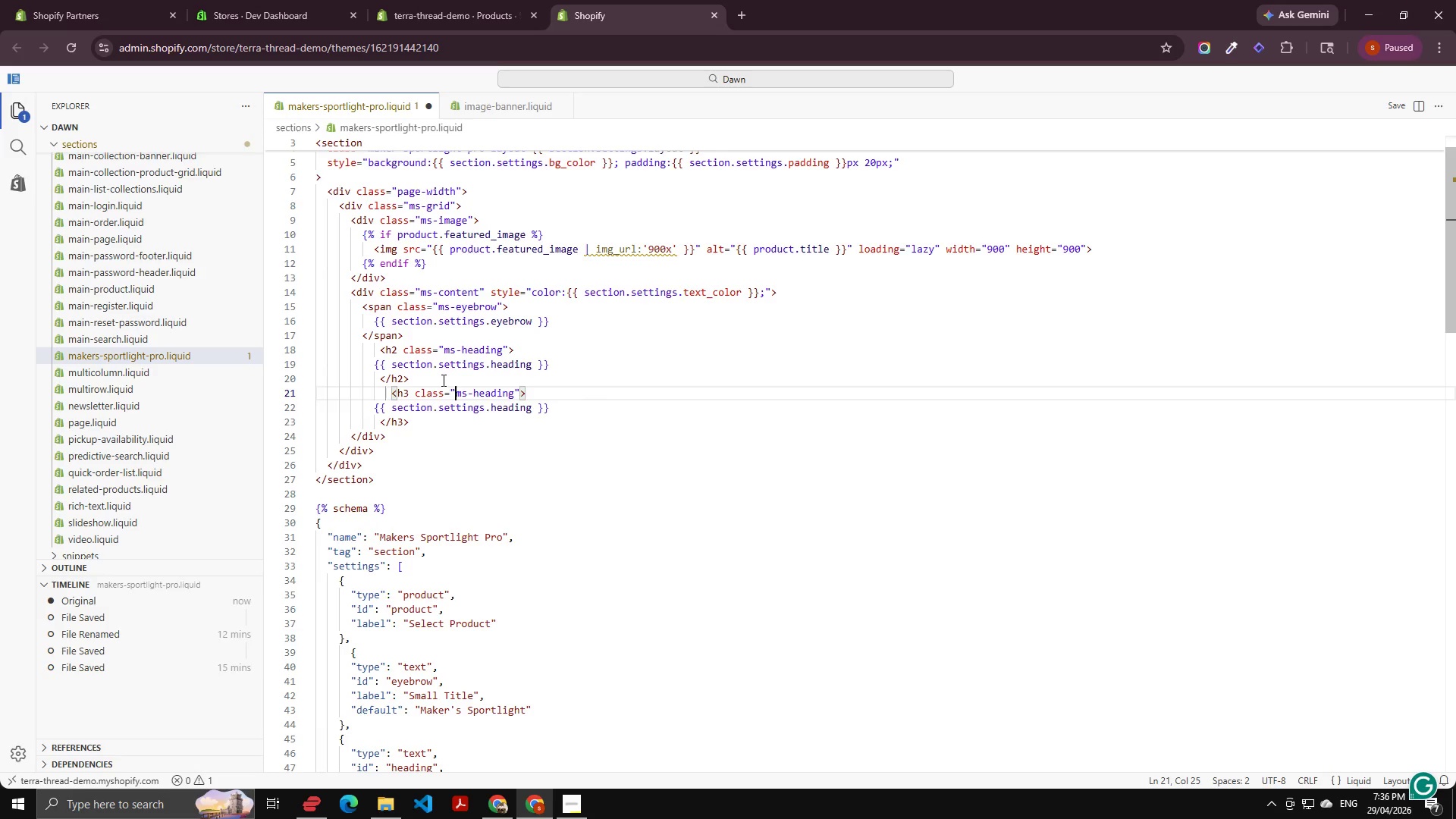 
key(Control+ArrowRight)
 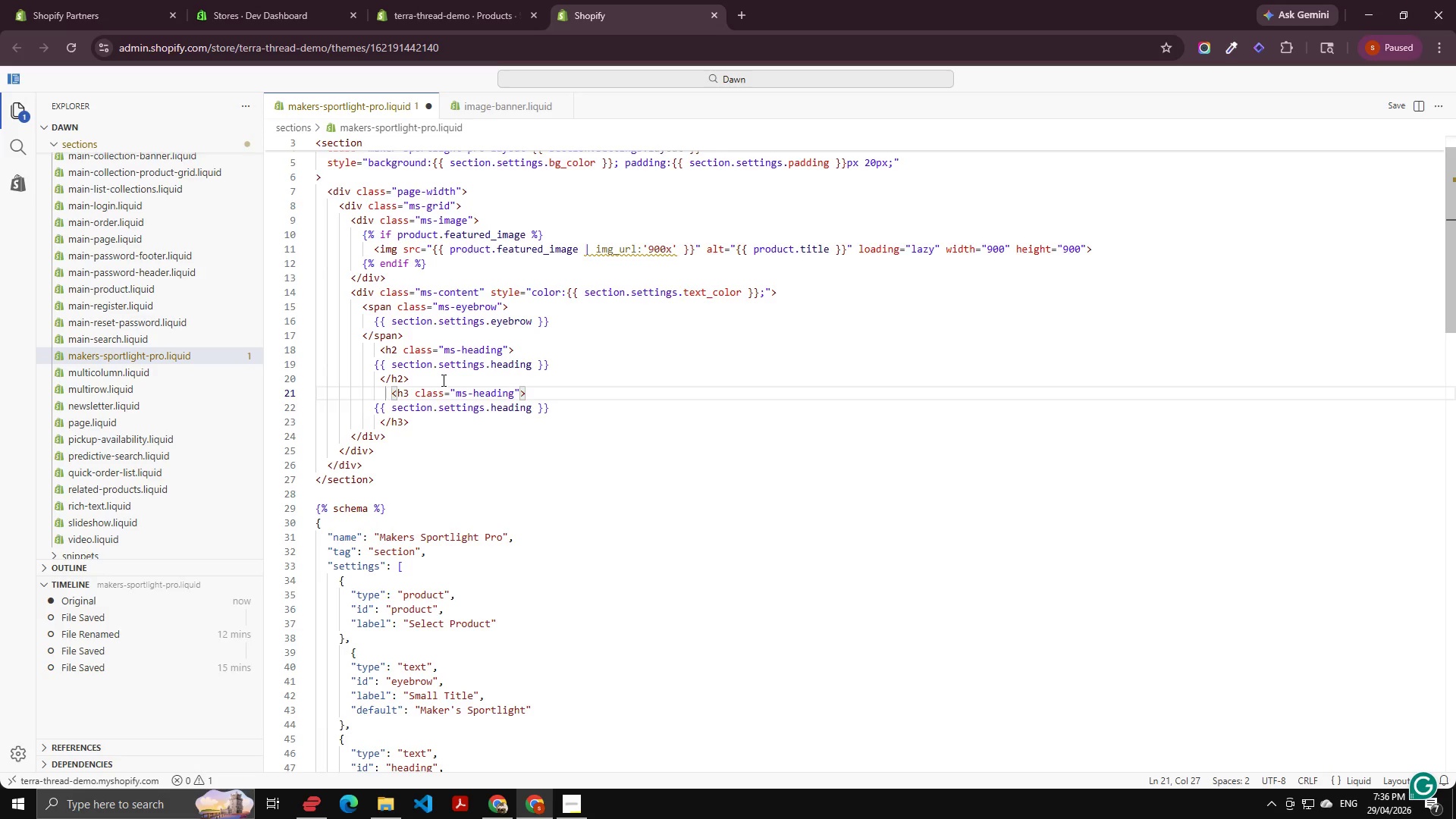 
key(ArrowRight)
 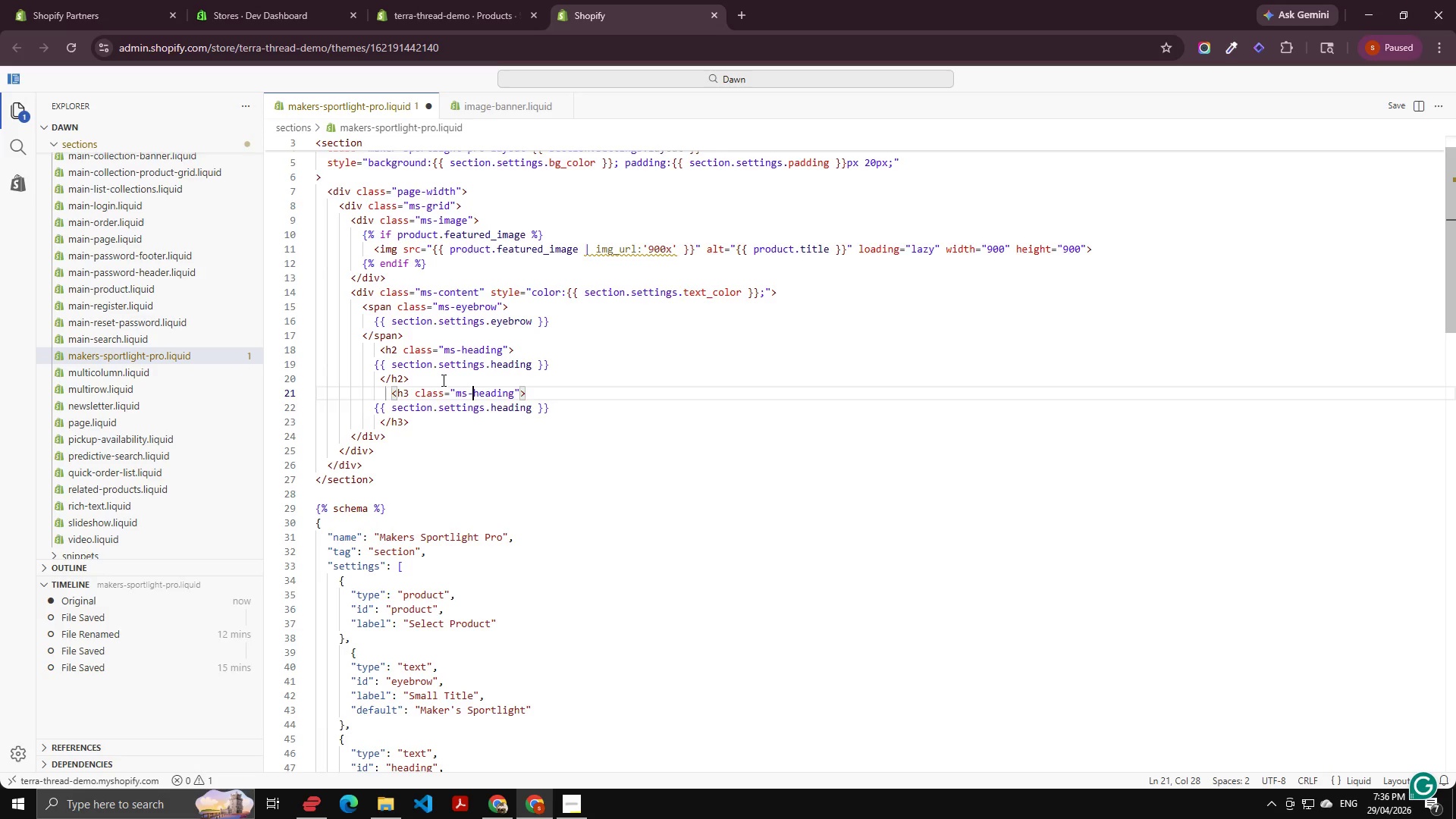 
key(Control+Shift+ArrowRight)
 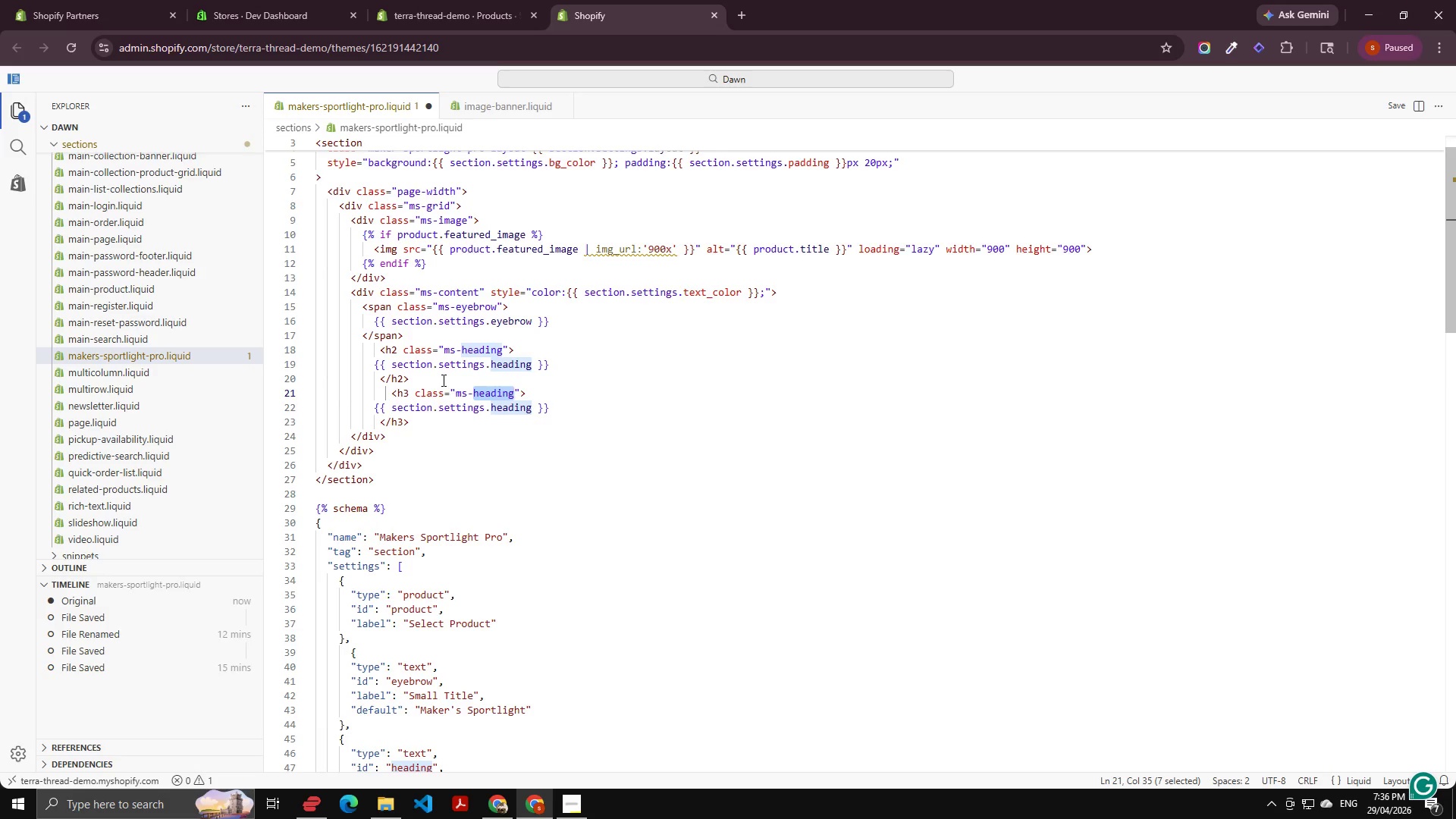 
key(Control+D)
 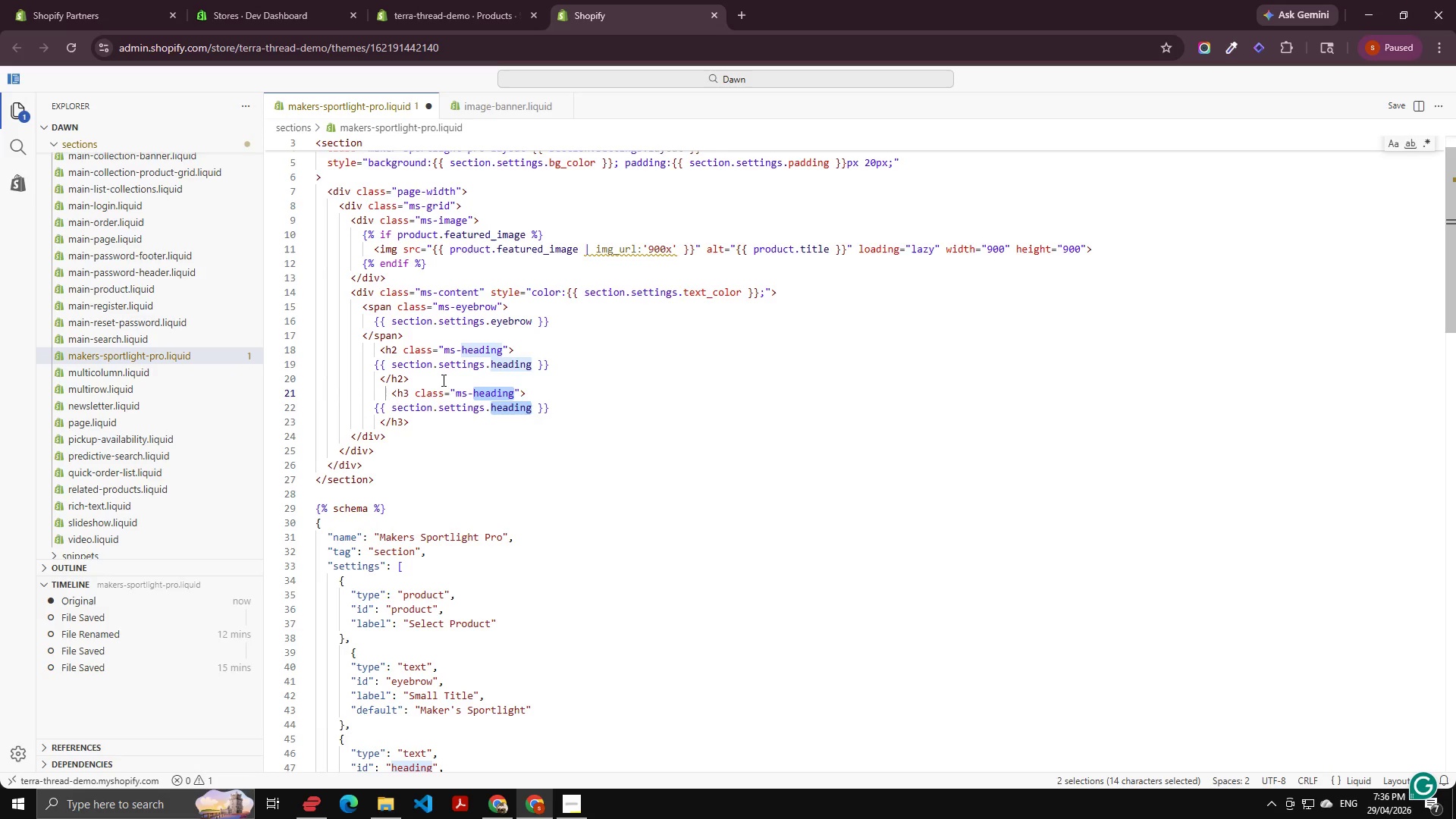 
type(TITLE)
 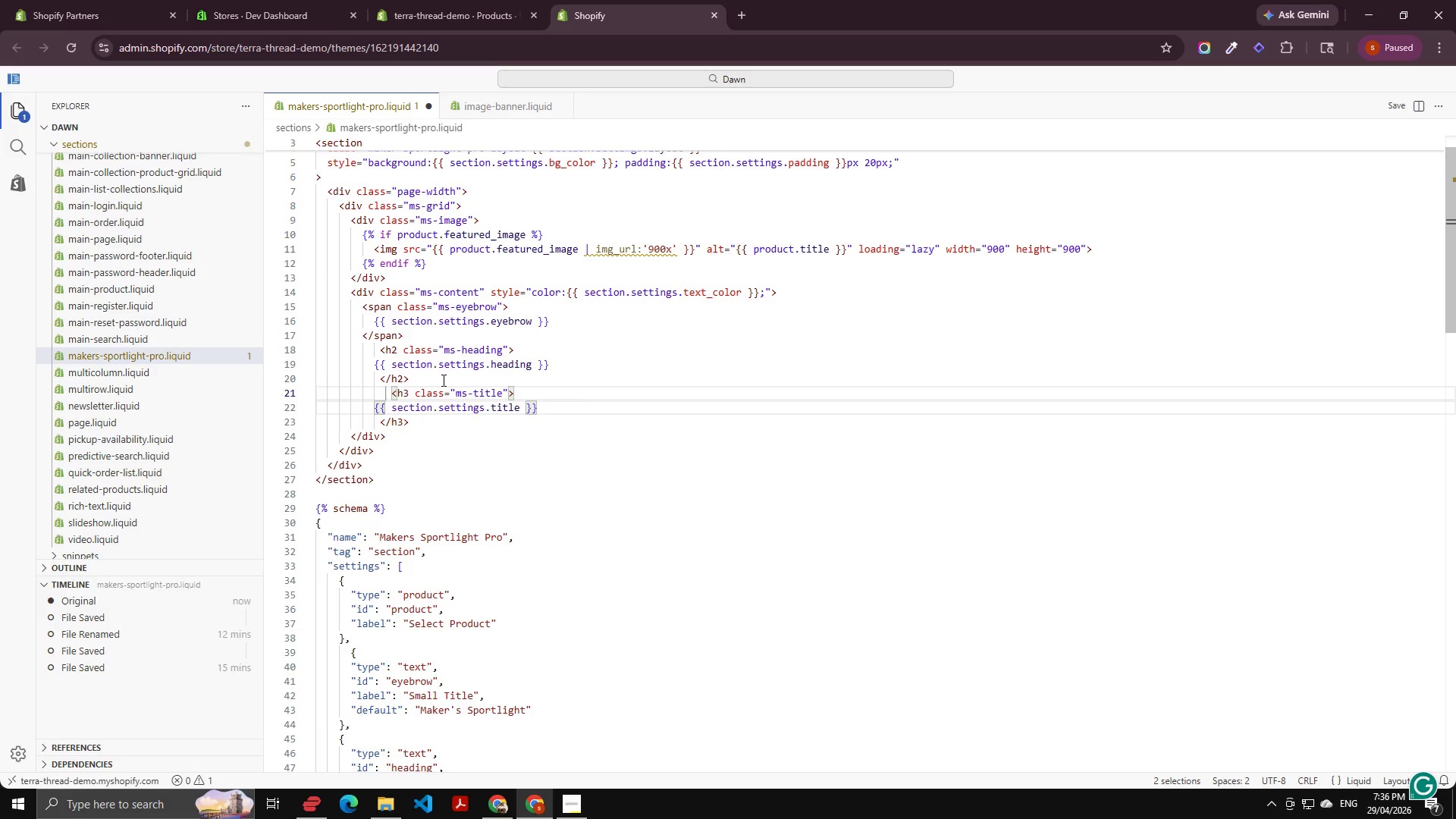 
key(ArrowLeft)
 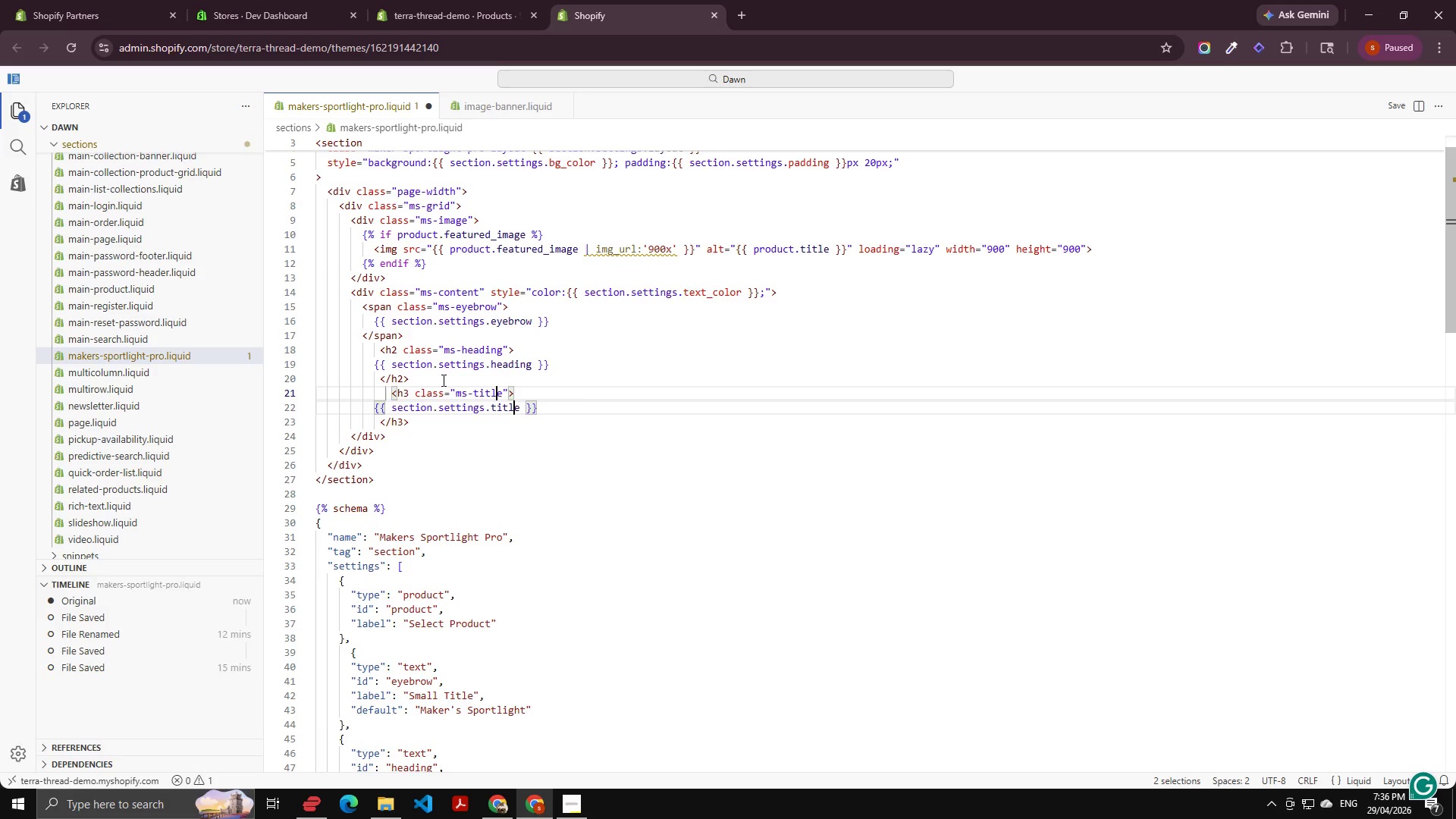 
key(ArrowLeft)
 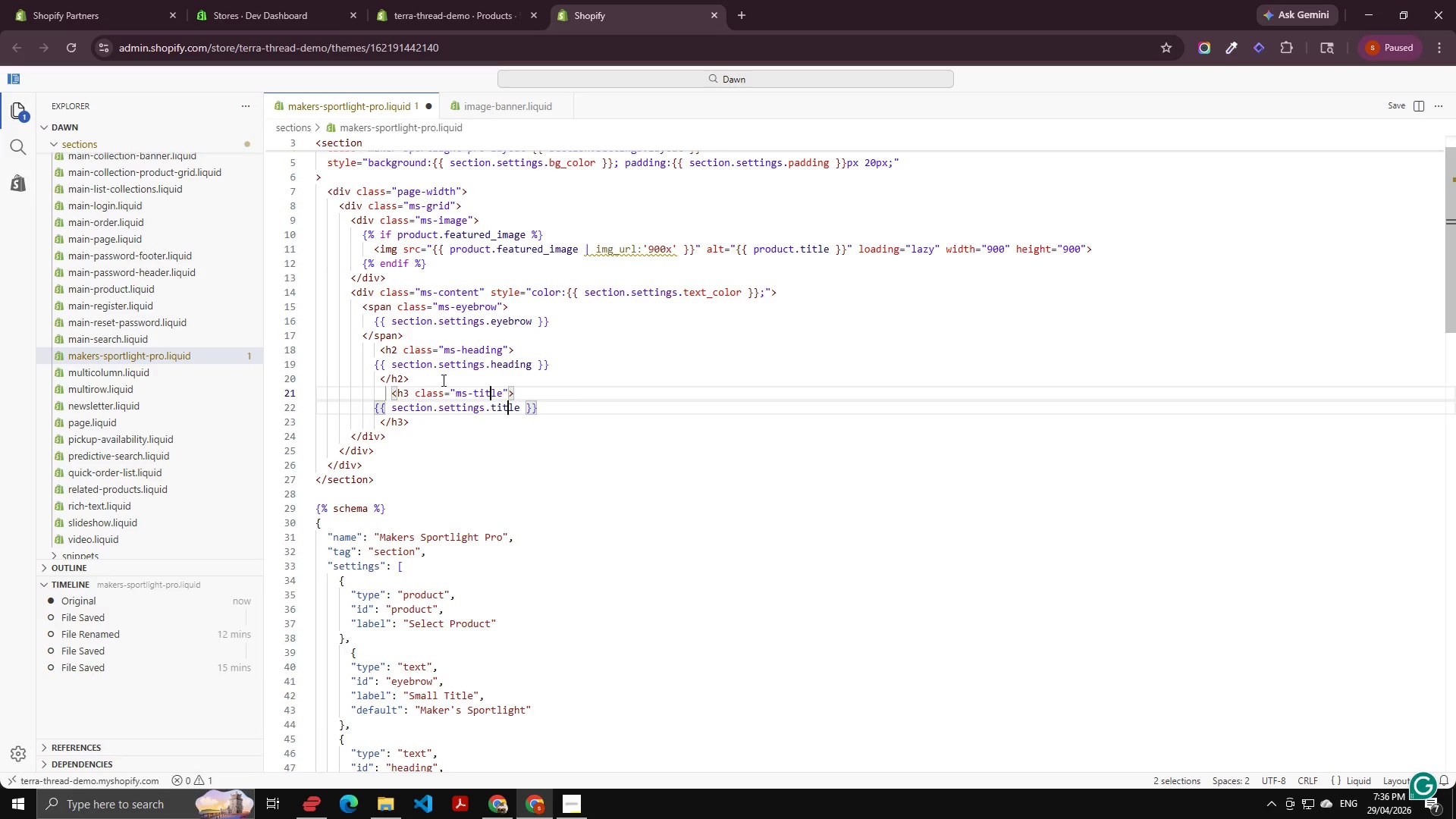 
key(ArrowLeft)
 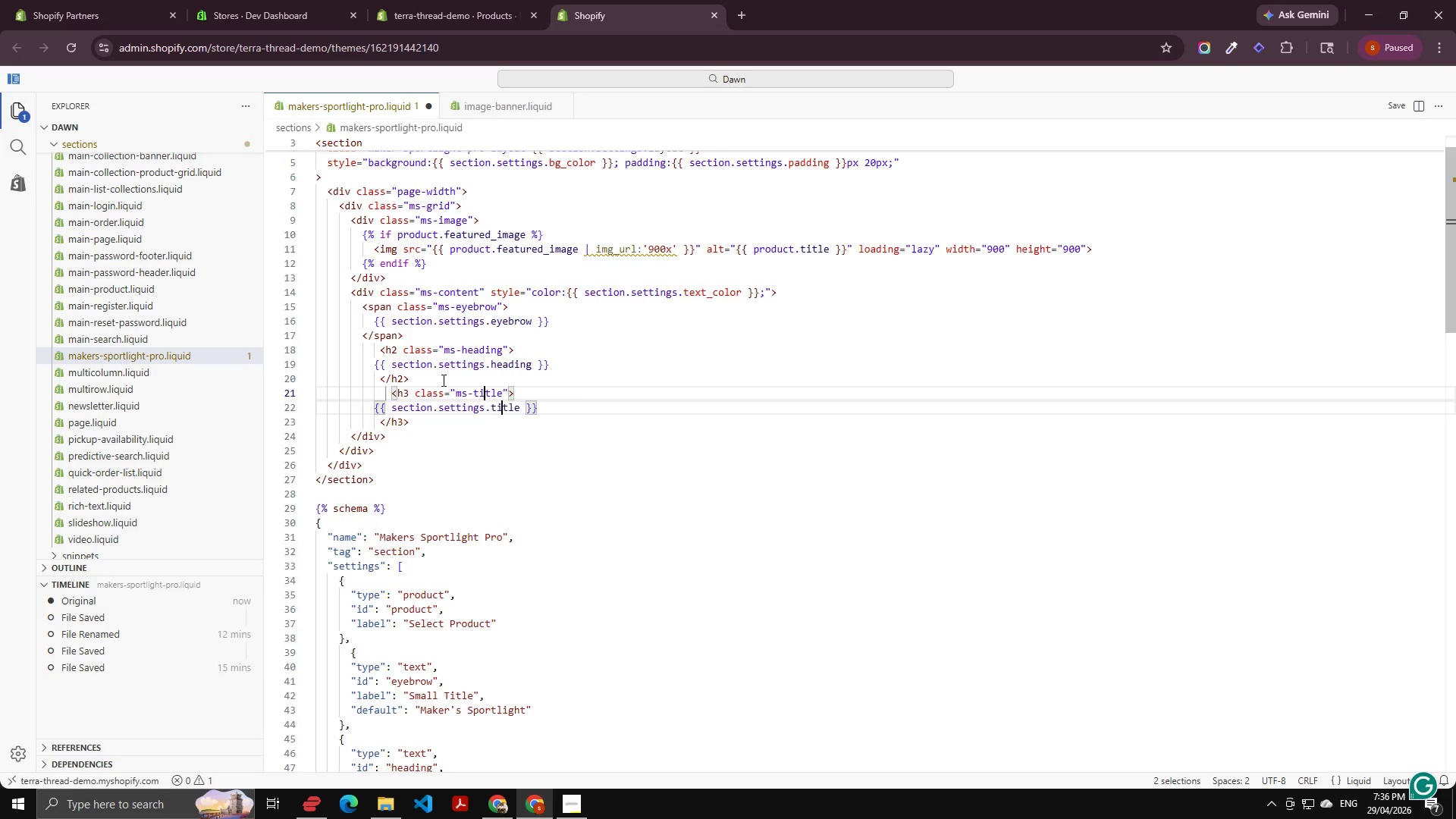 
key(ArrowLeft)
 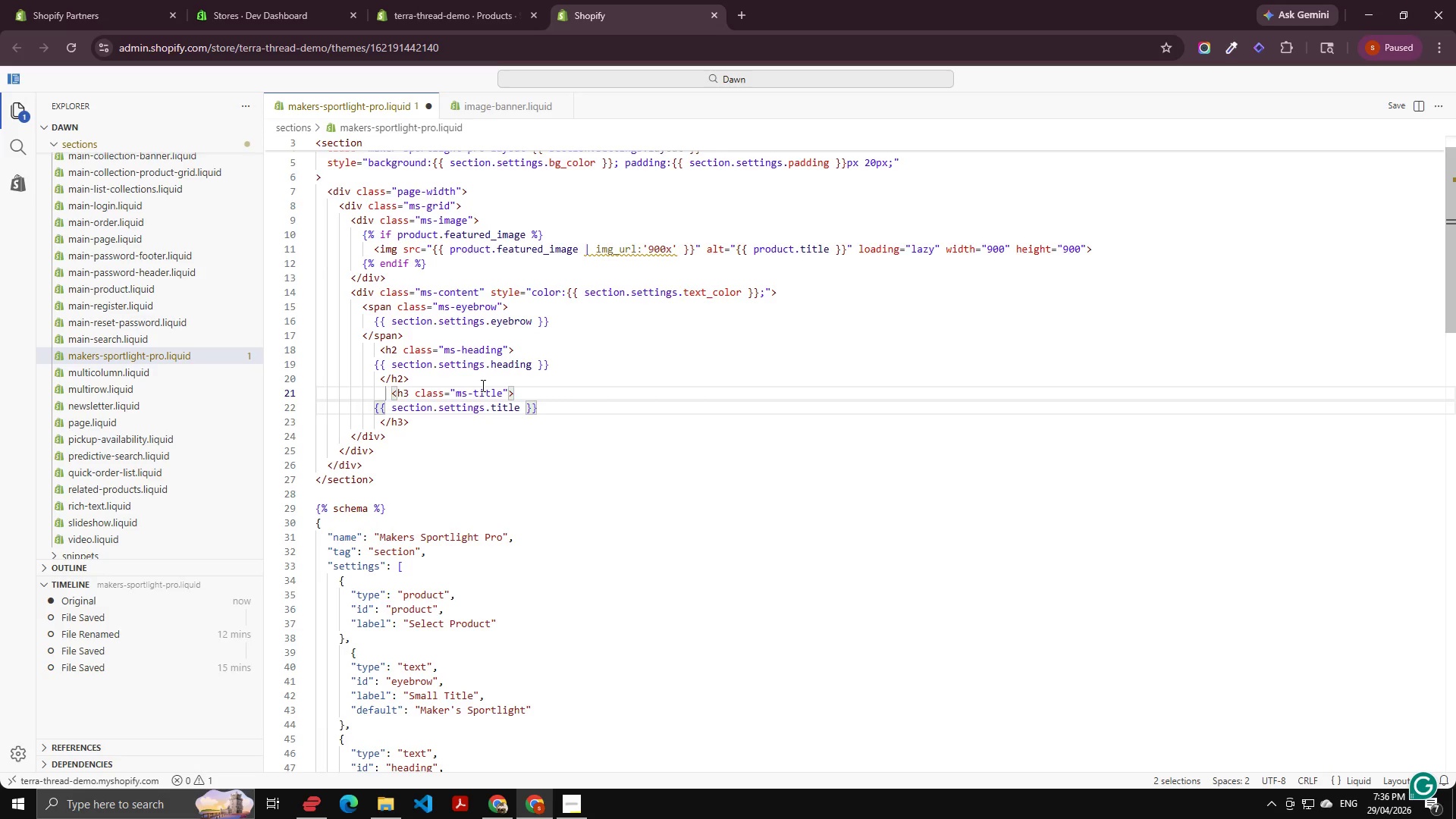 
left_click([476, 390])
 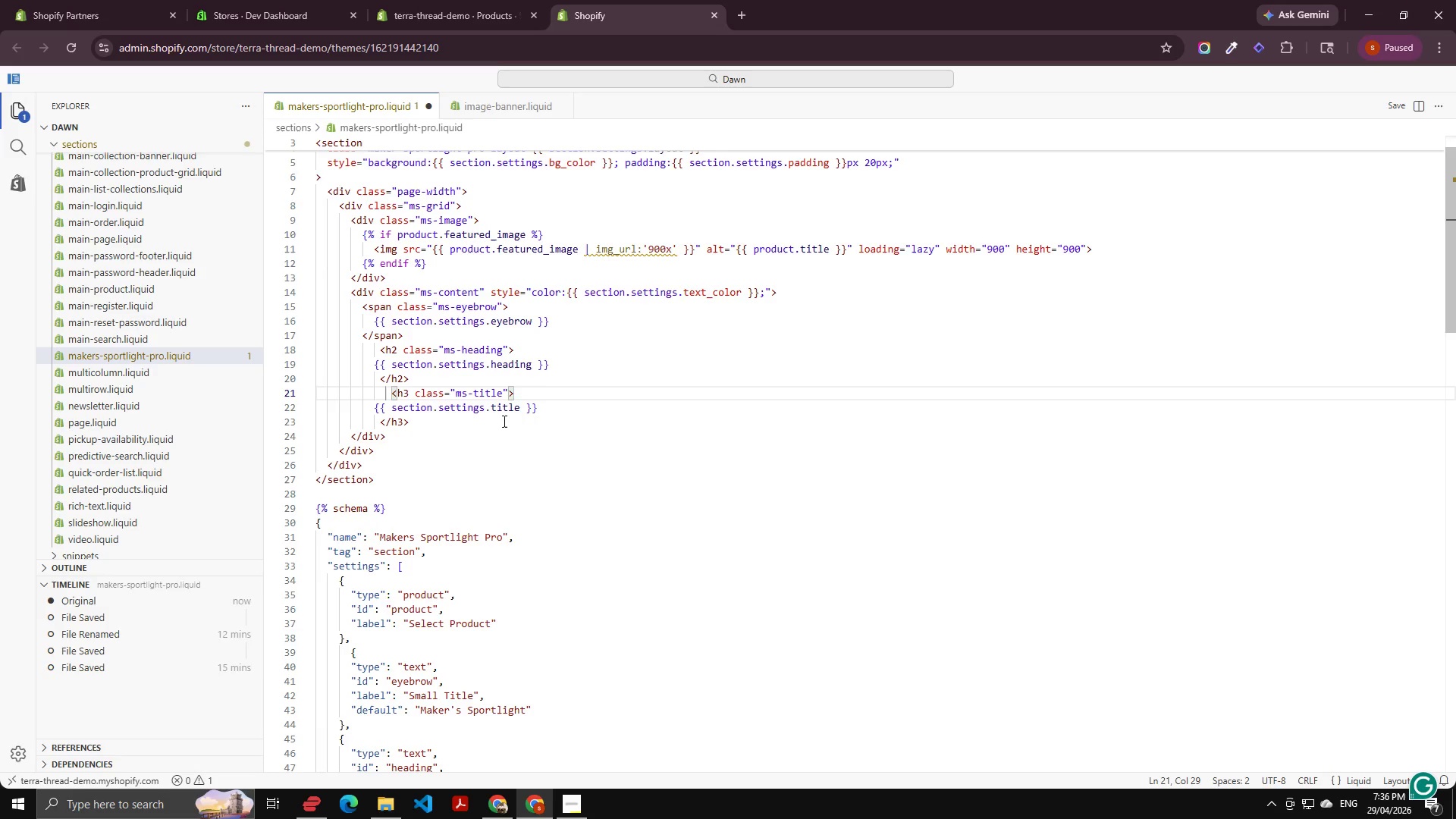 
key(ArrowLeft)
 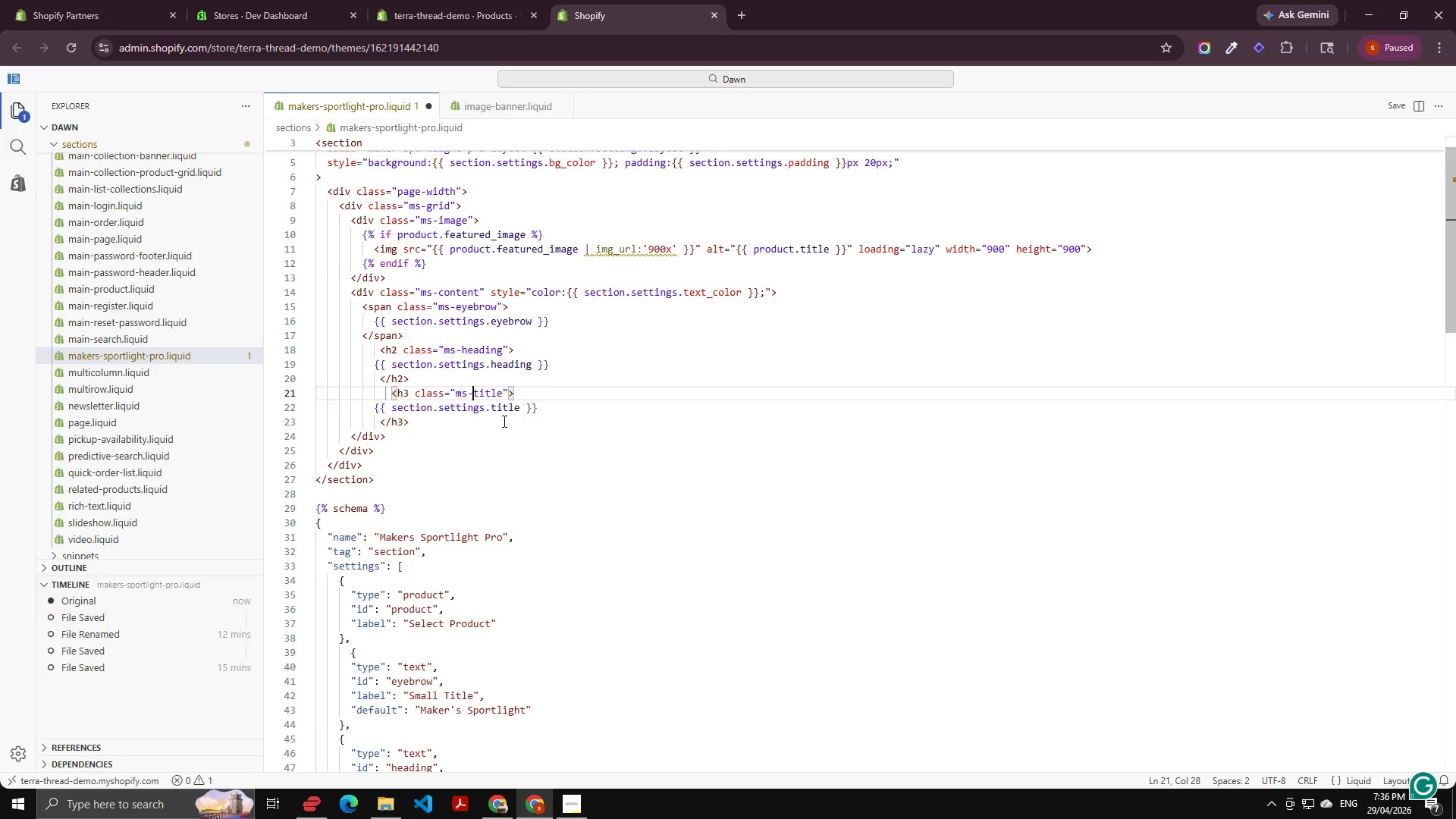 
key(Minus)
 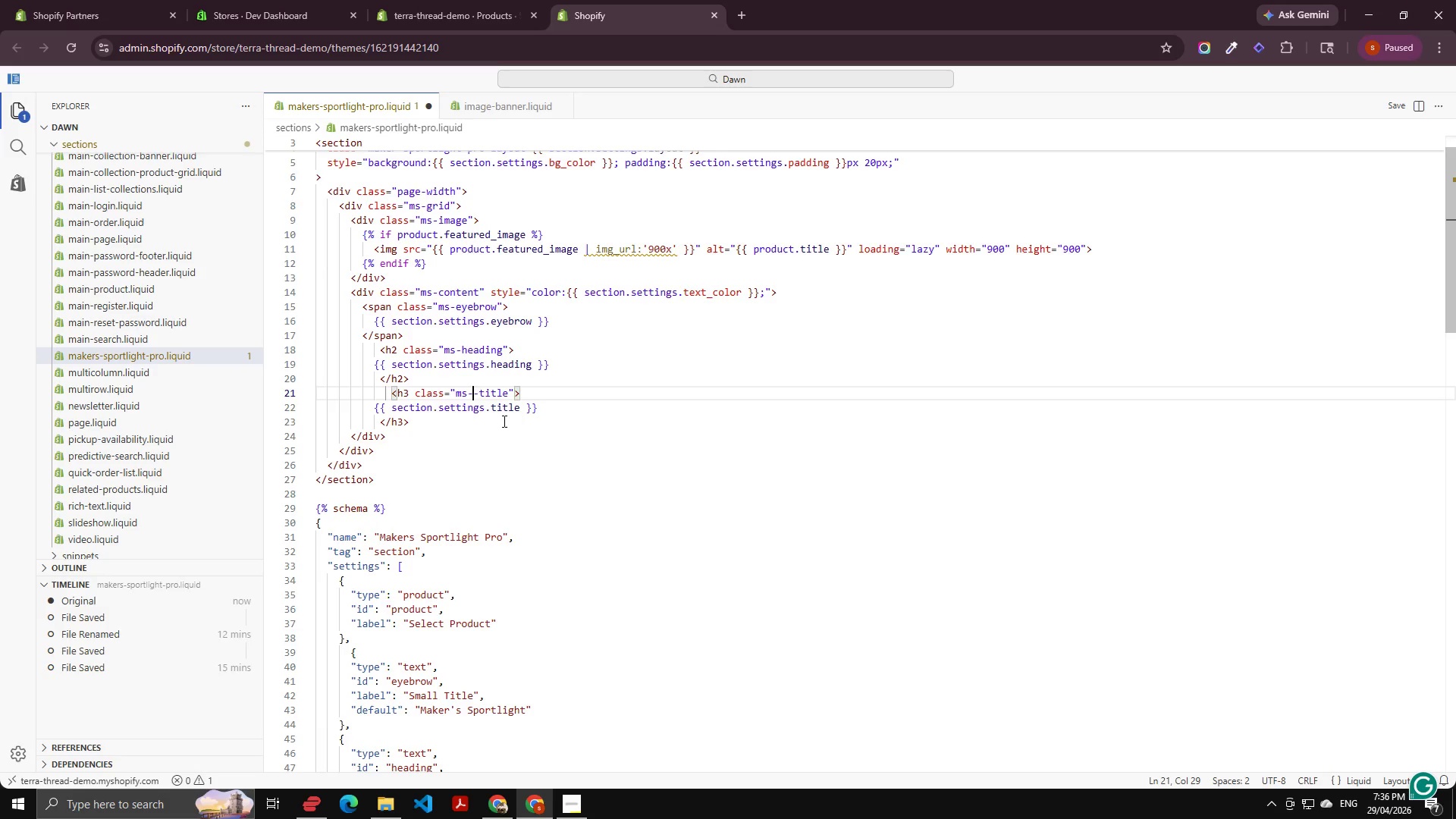 
key(ArrowLeft)
 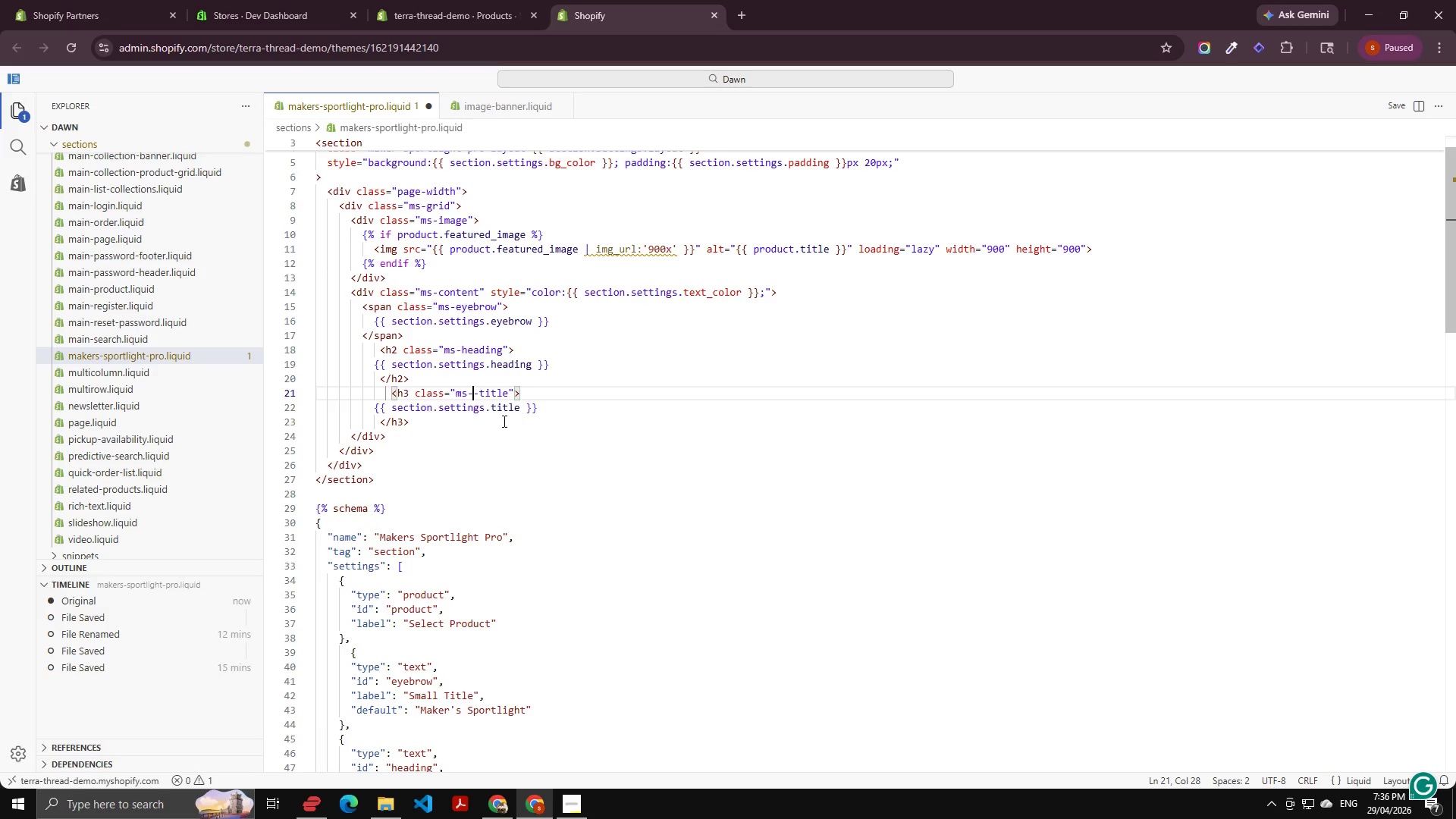 
type(PRODUCT)
 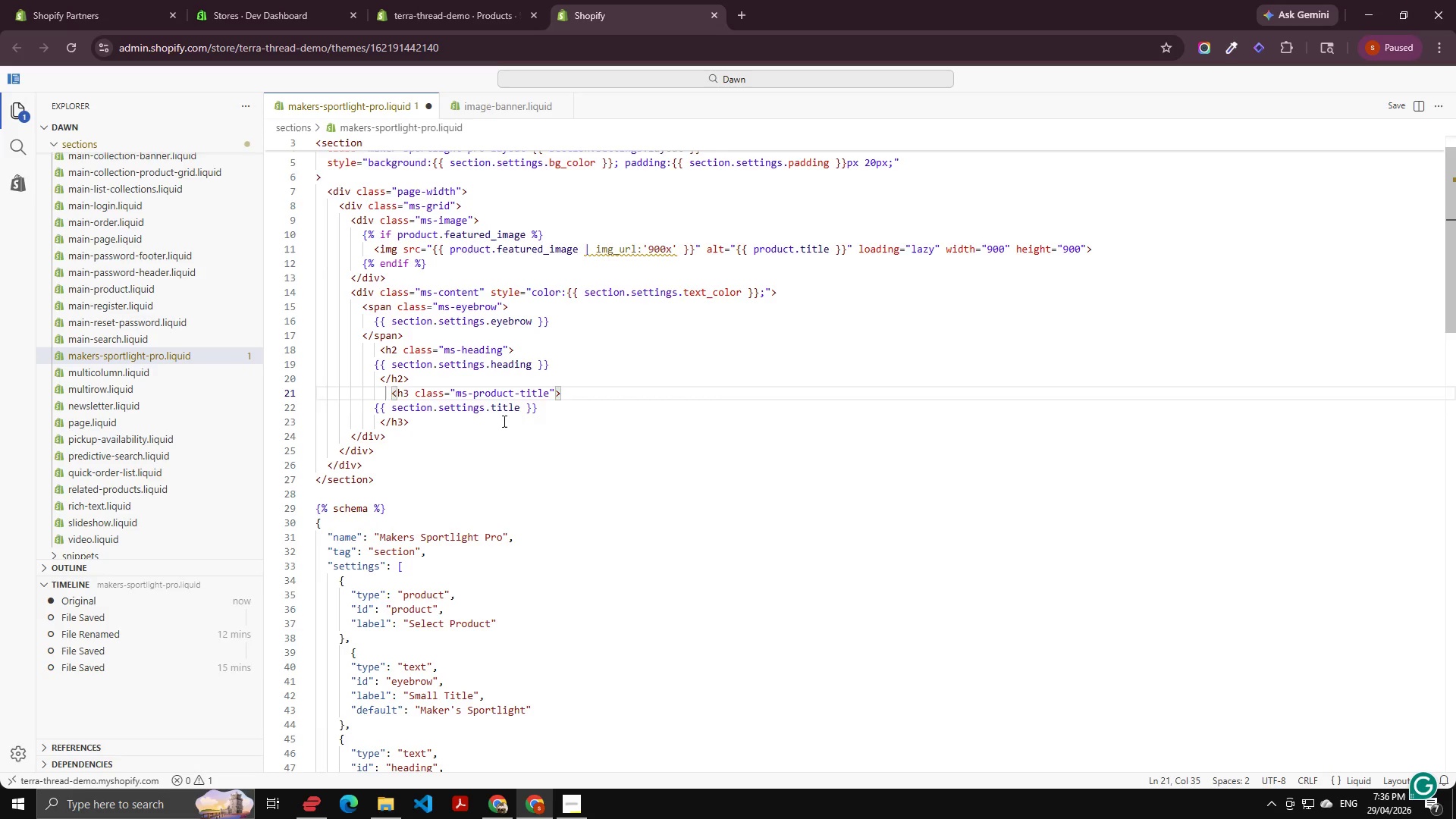 
key(ArrowDown)
 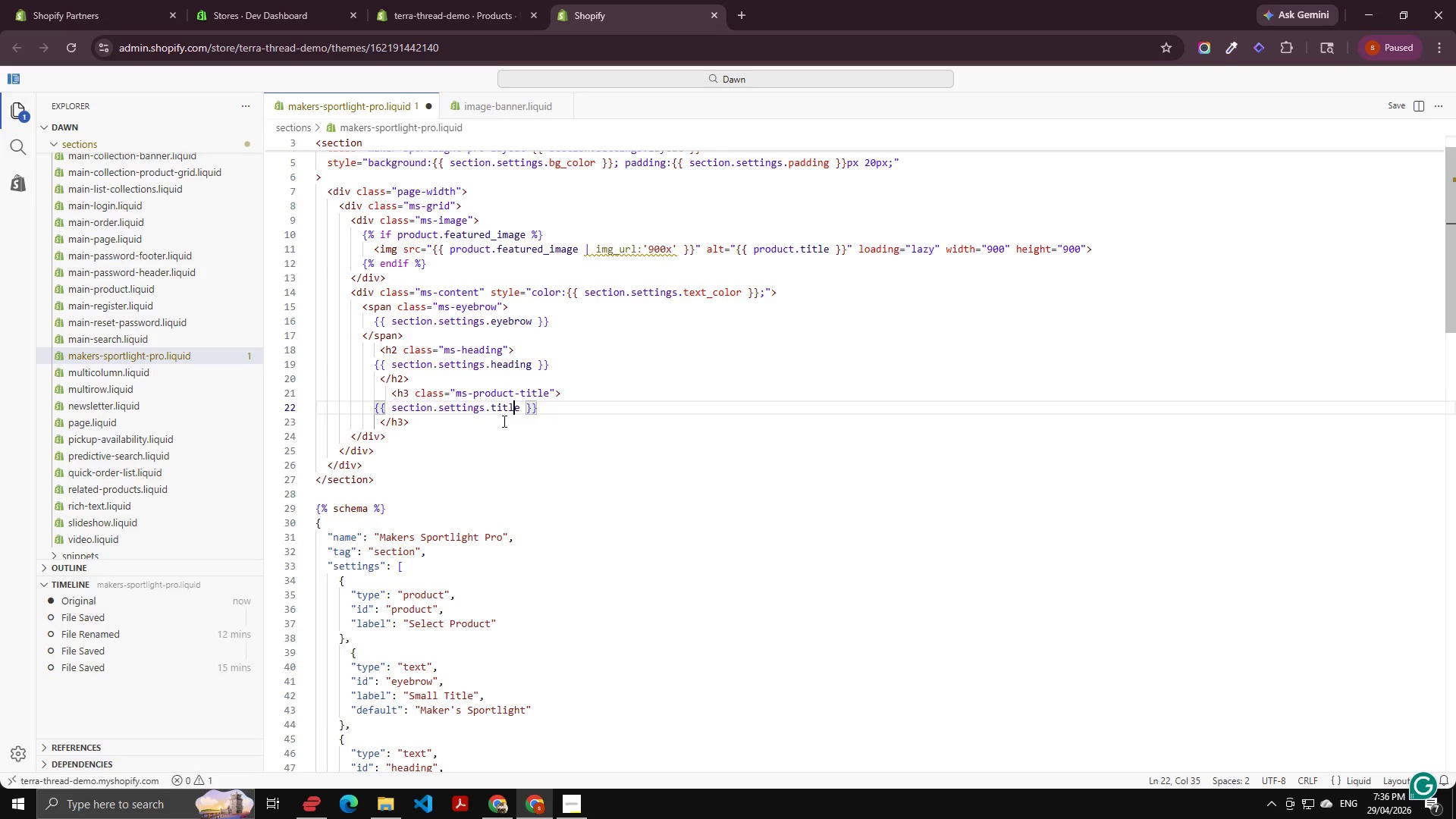 
key(ArrowLeft)
 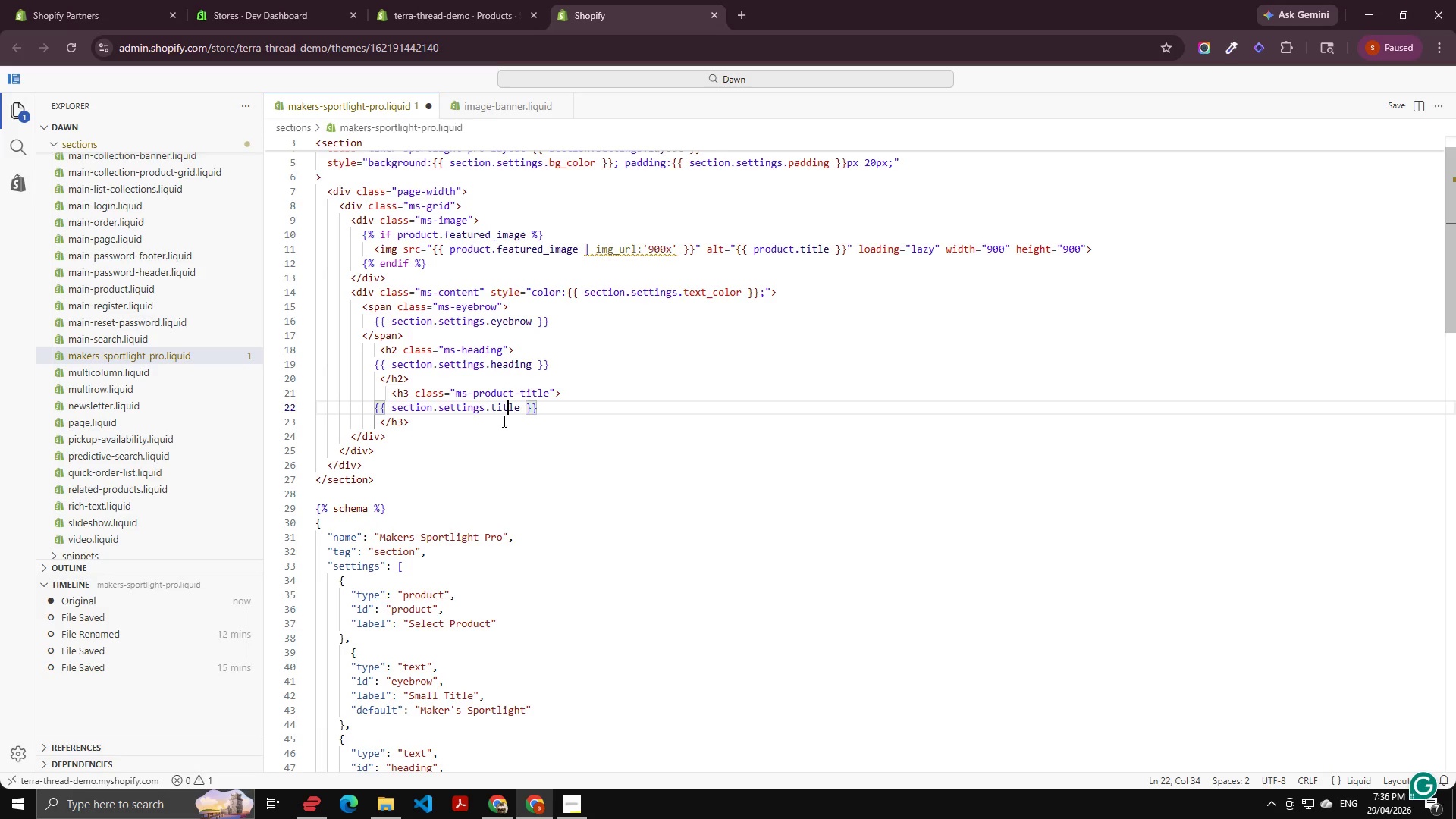 
key(ArrowLeft)
 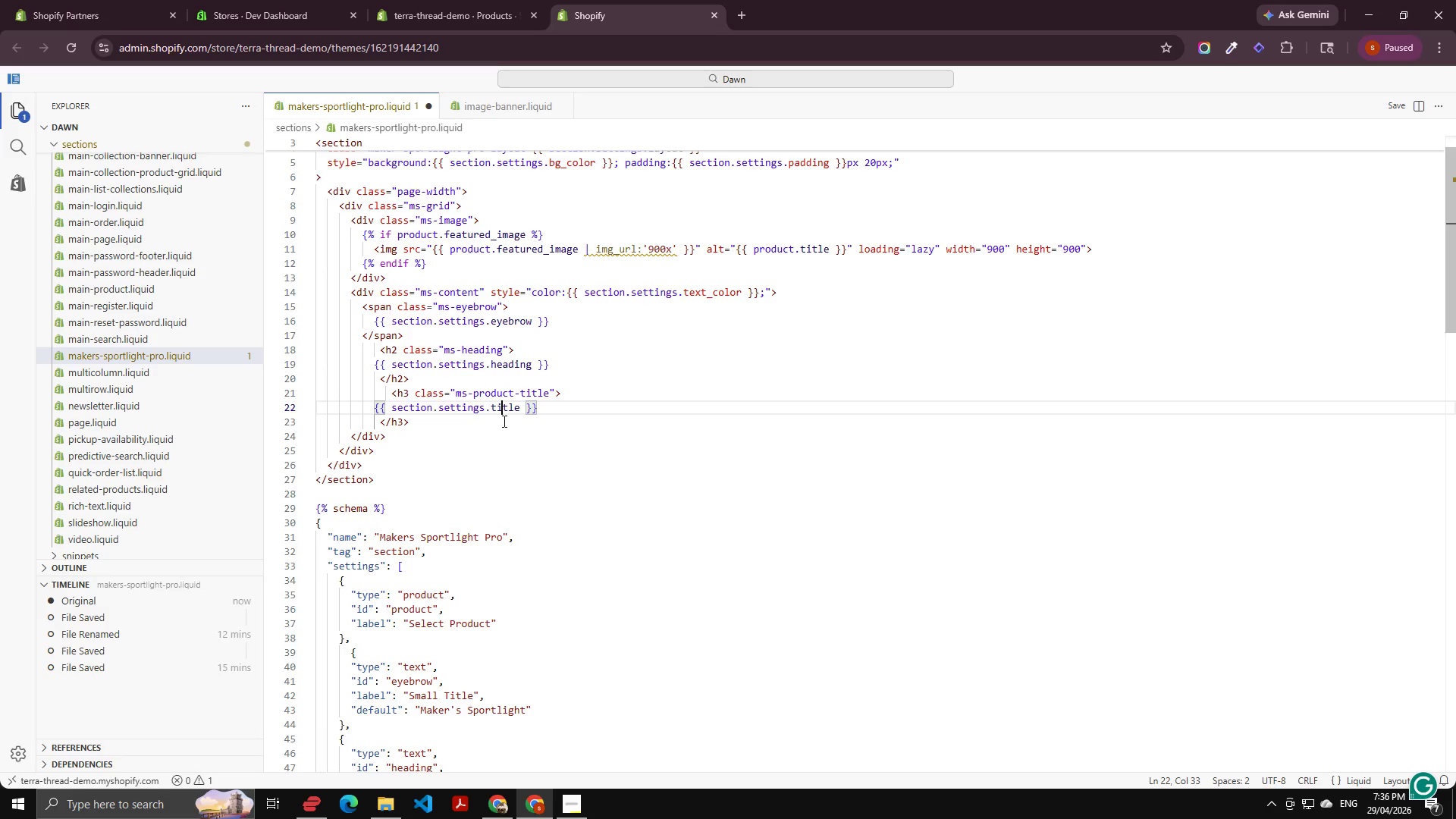 
key(ArrowLeft)
 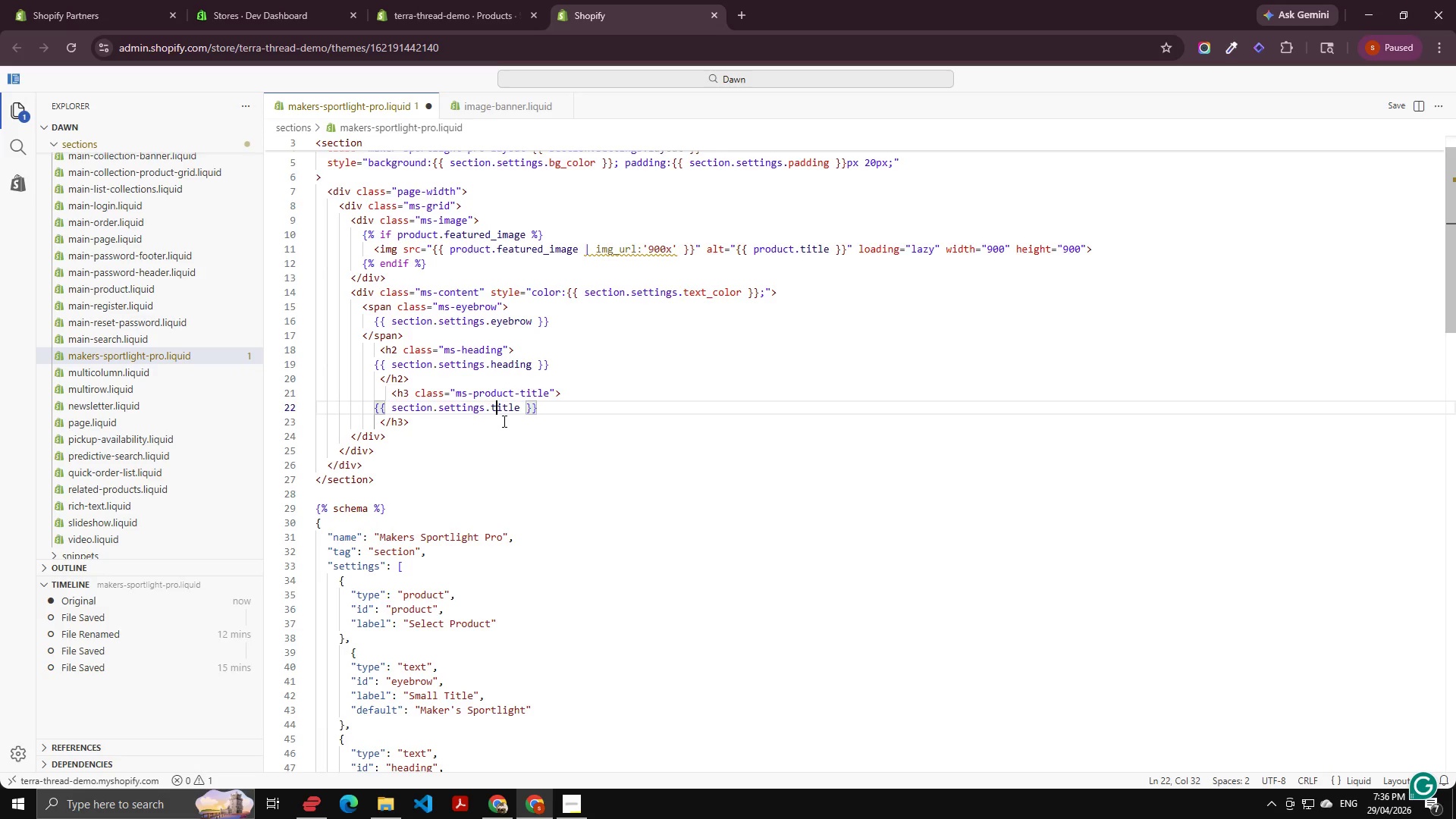 
key(ArrowLeft)
 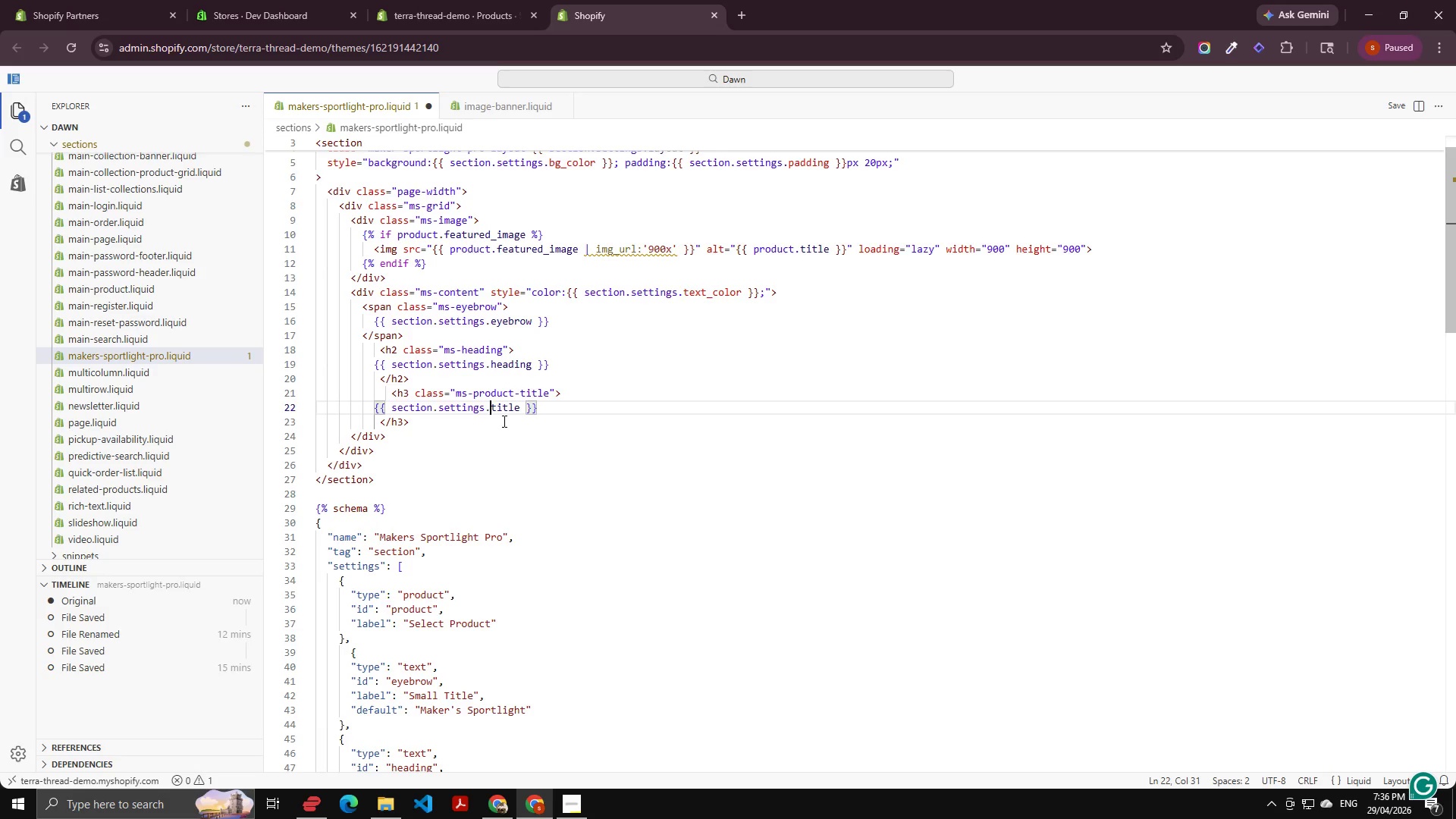 
key(ArrowLeft)
 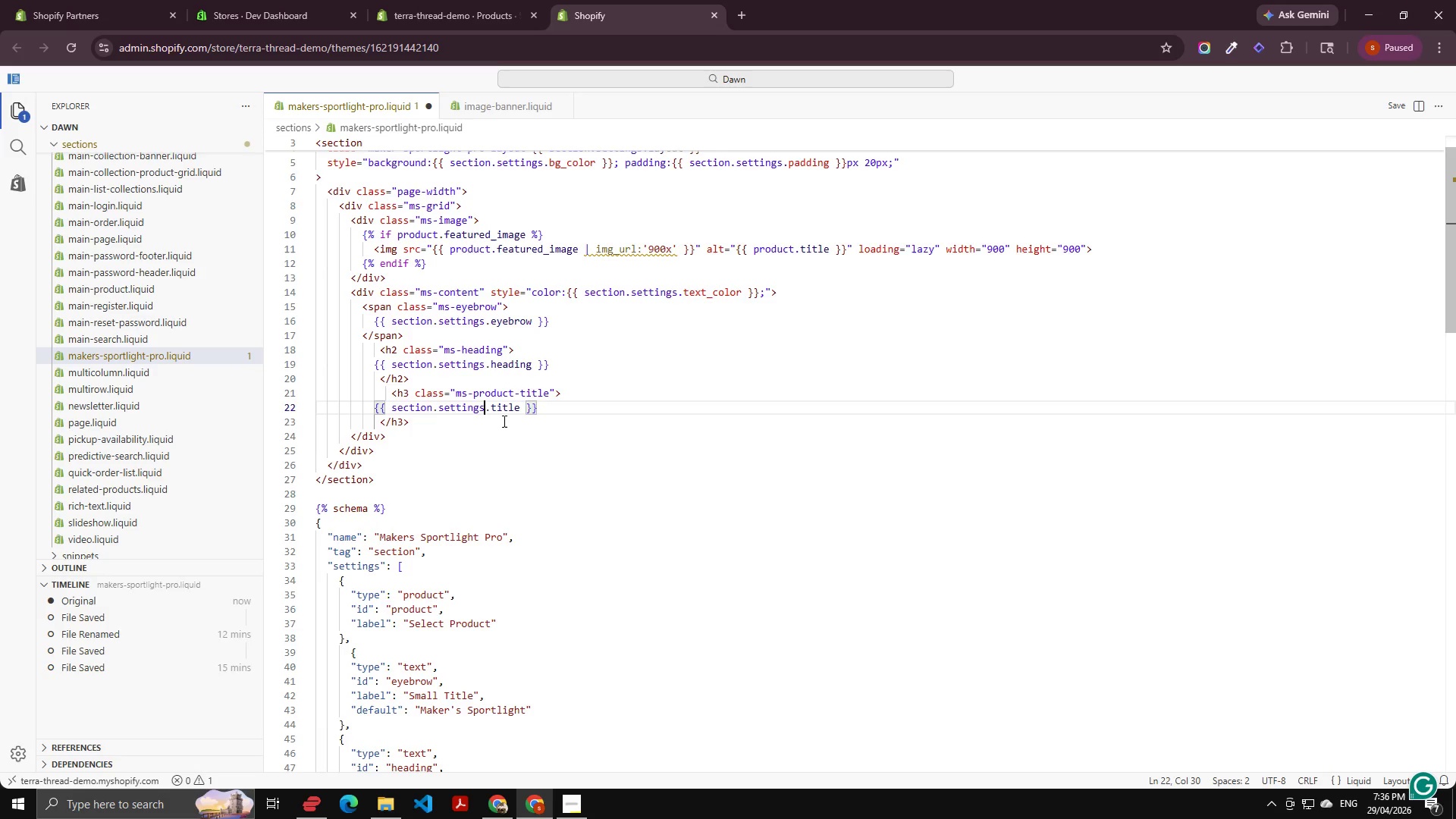 
key(Control+Shift+ArrowLeft)
 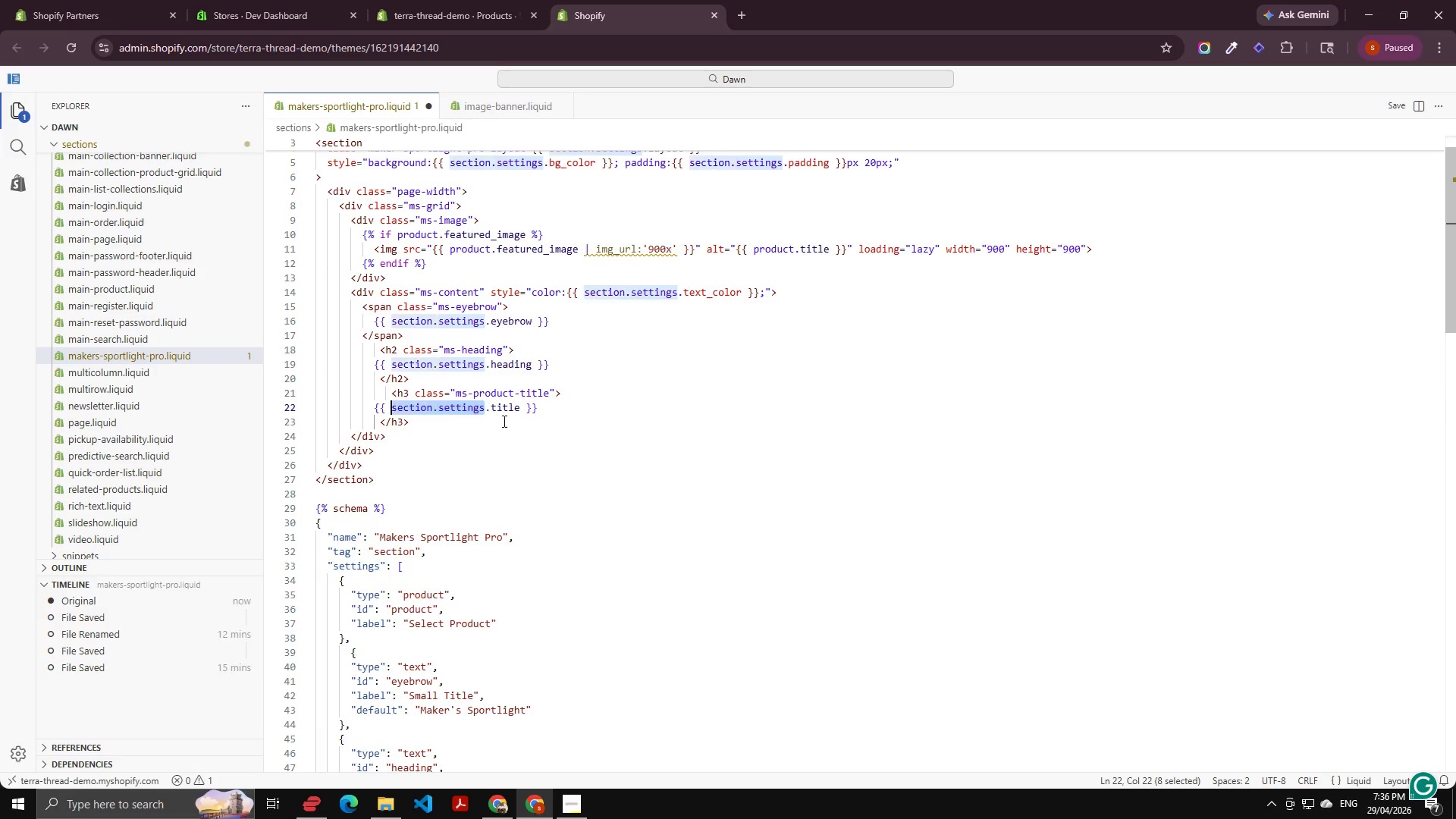 
key(Control+Shift+ArrowLeft)
 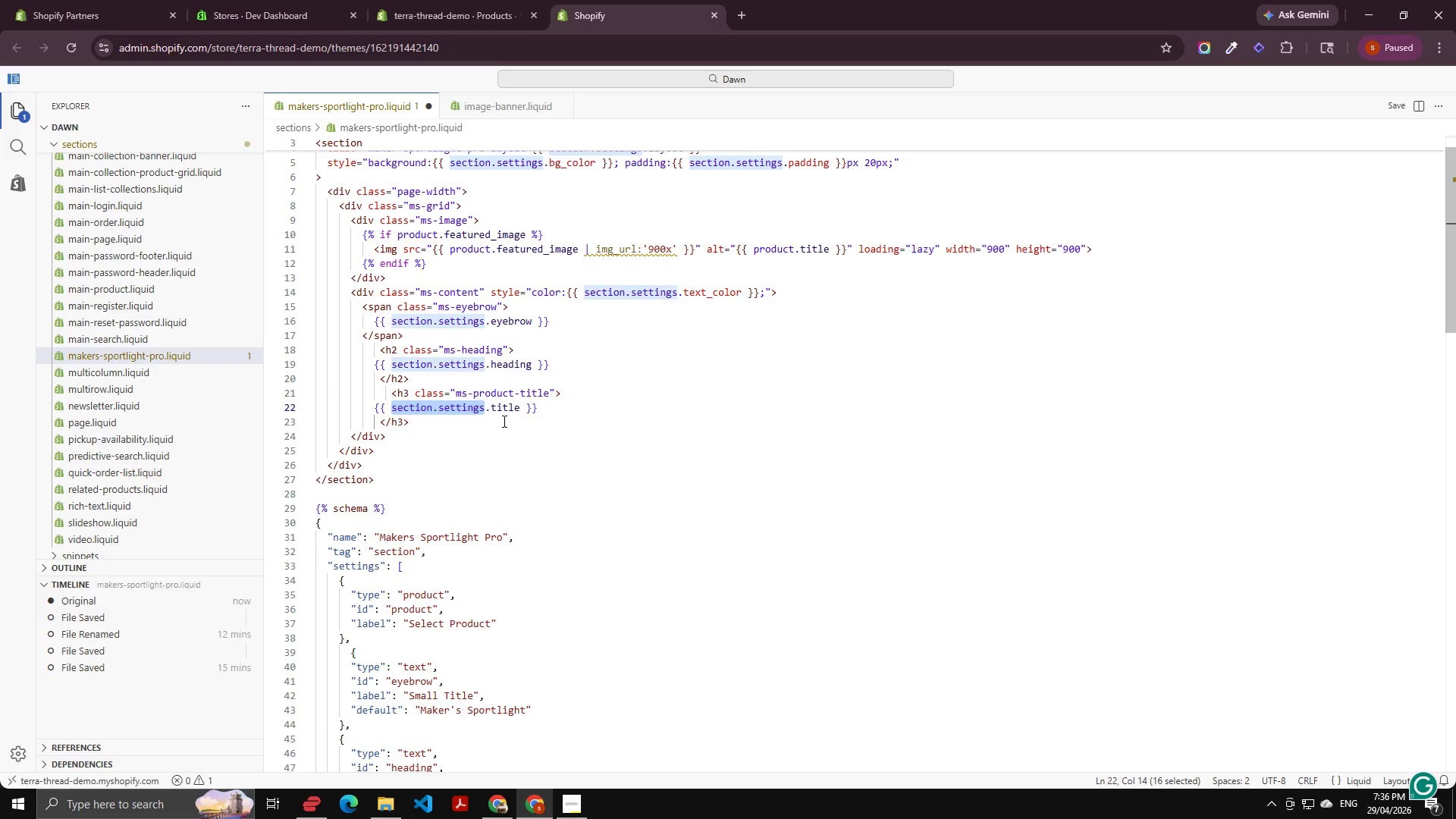 
key(Control+Shift+ArrowLeft)
 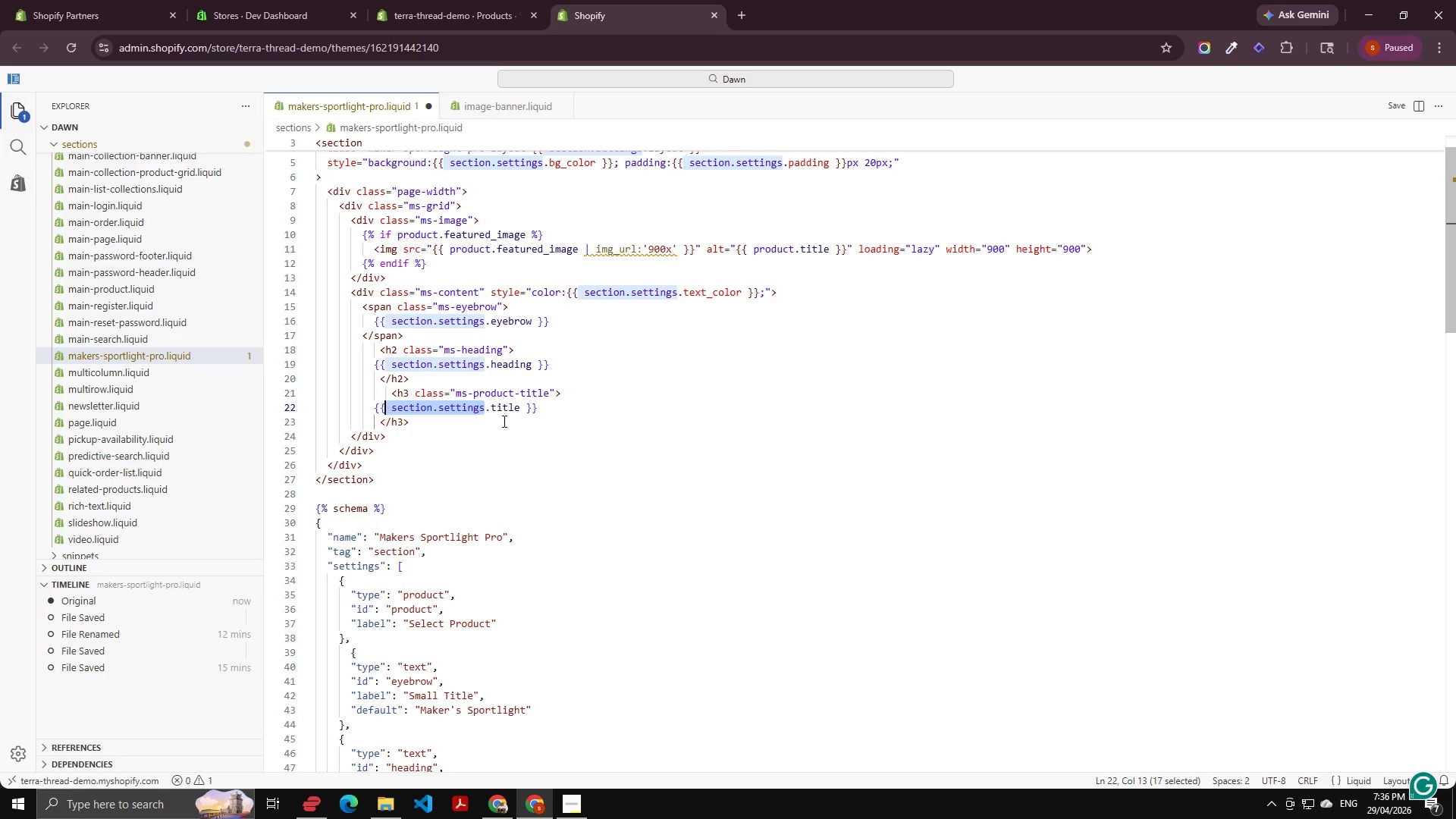 
key(Control+Shift+ArrowRight)
 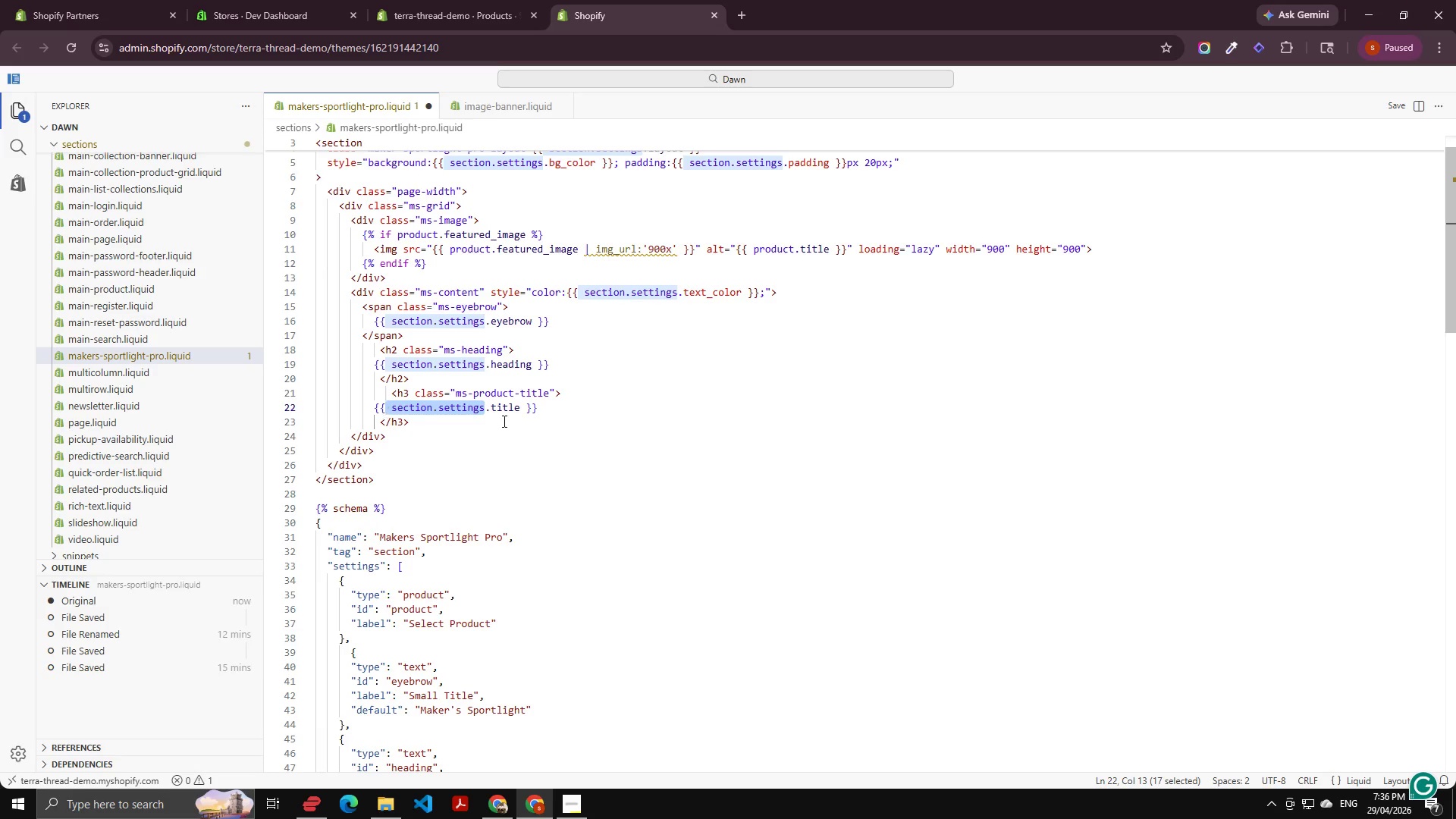 
key(Shift+ArrowRight)
 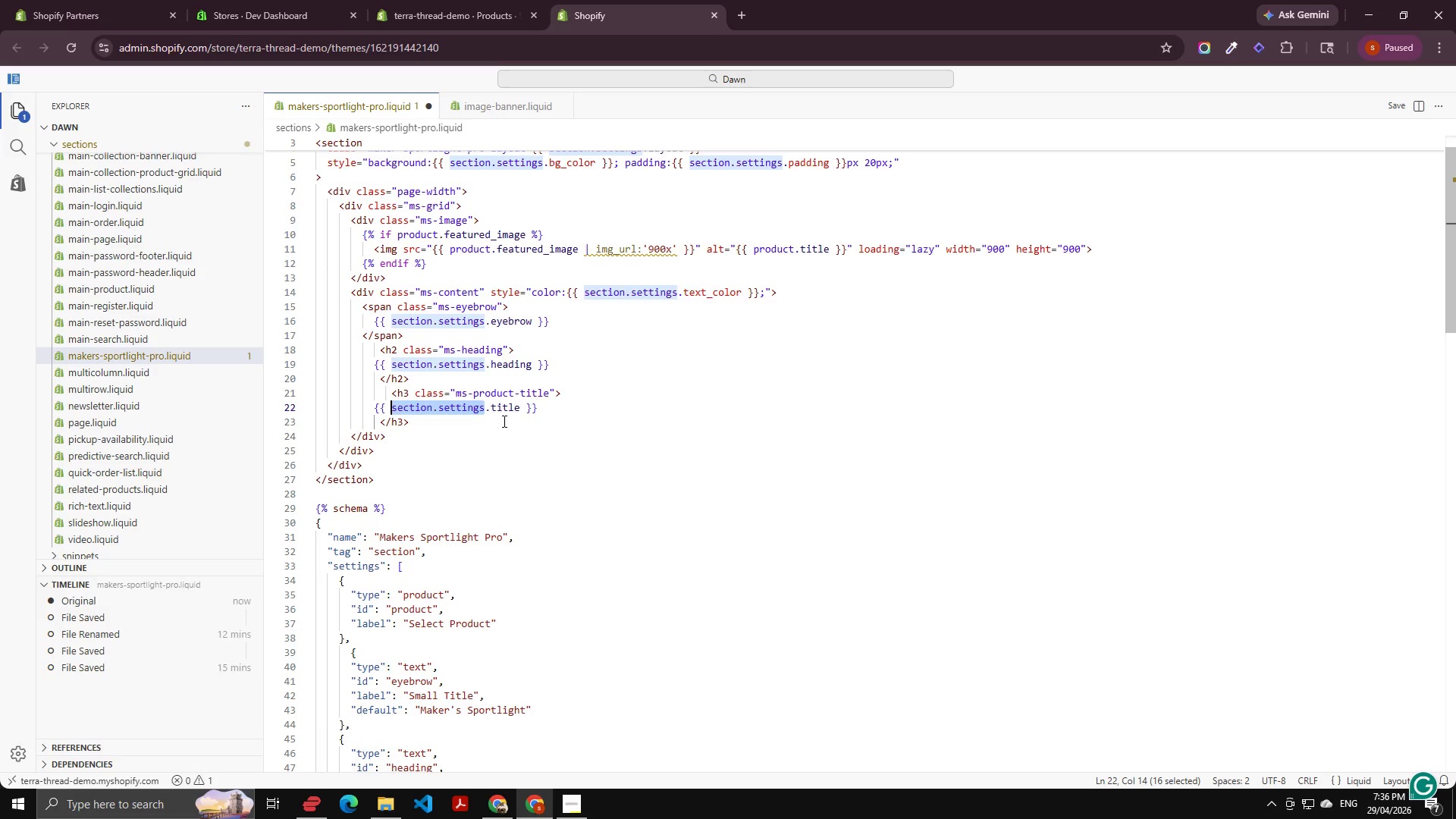 
type(PRODUCY)
key(Backspace)
type(T)
 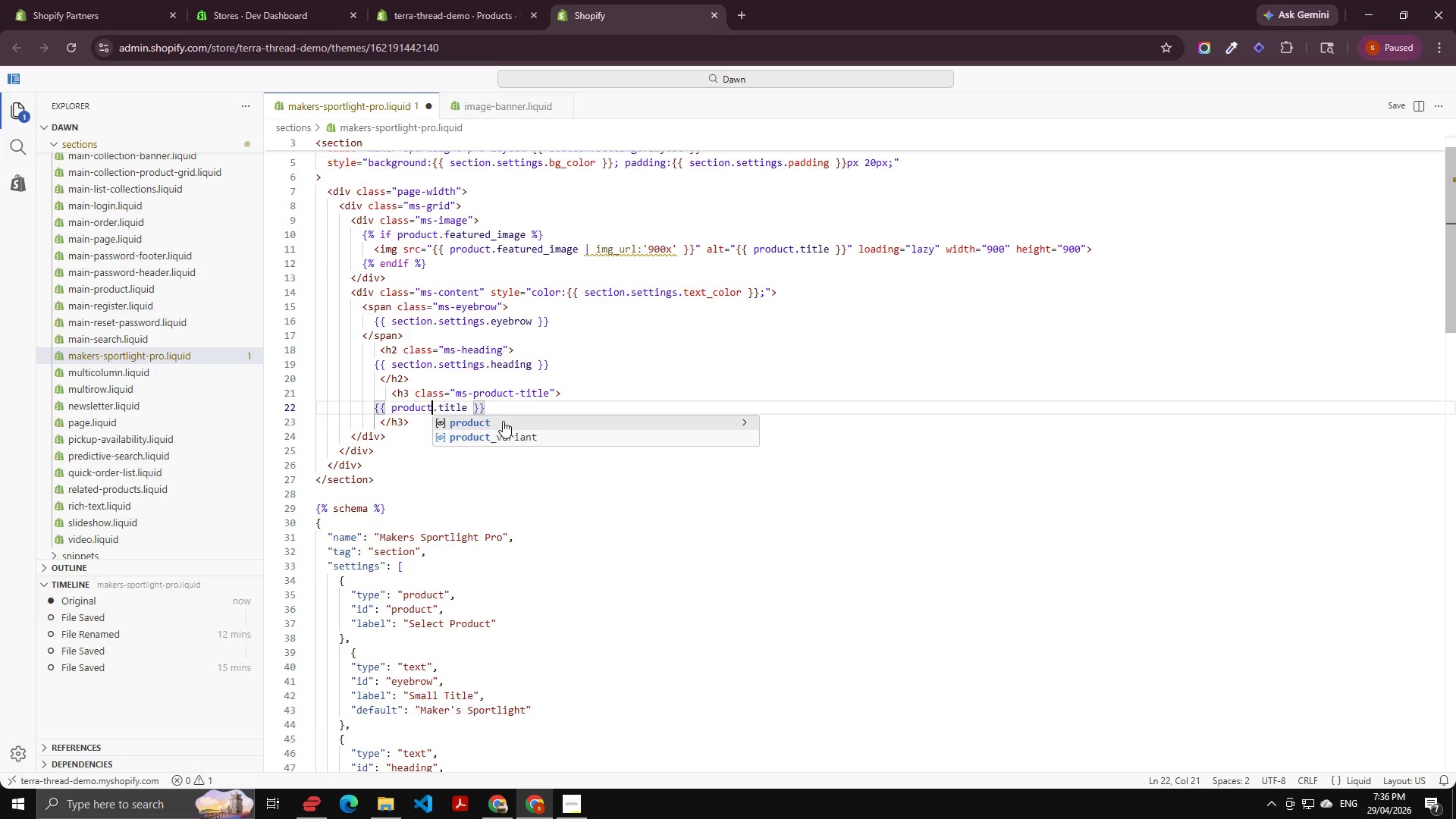 
left_click([521, 472])
 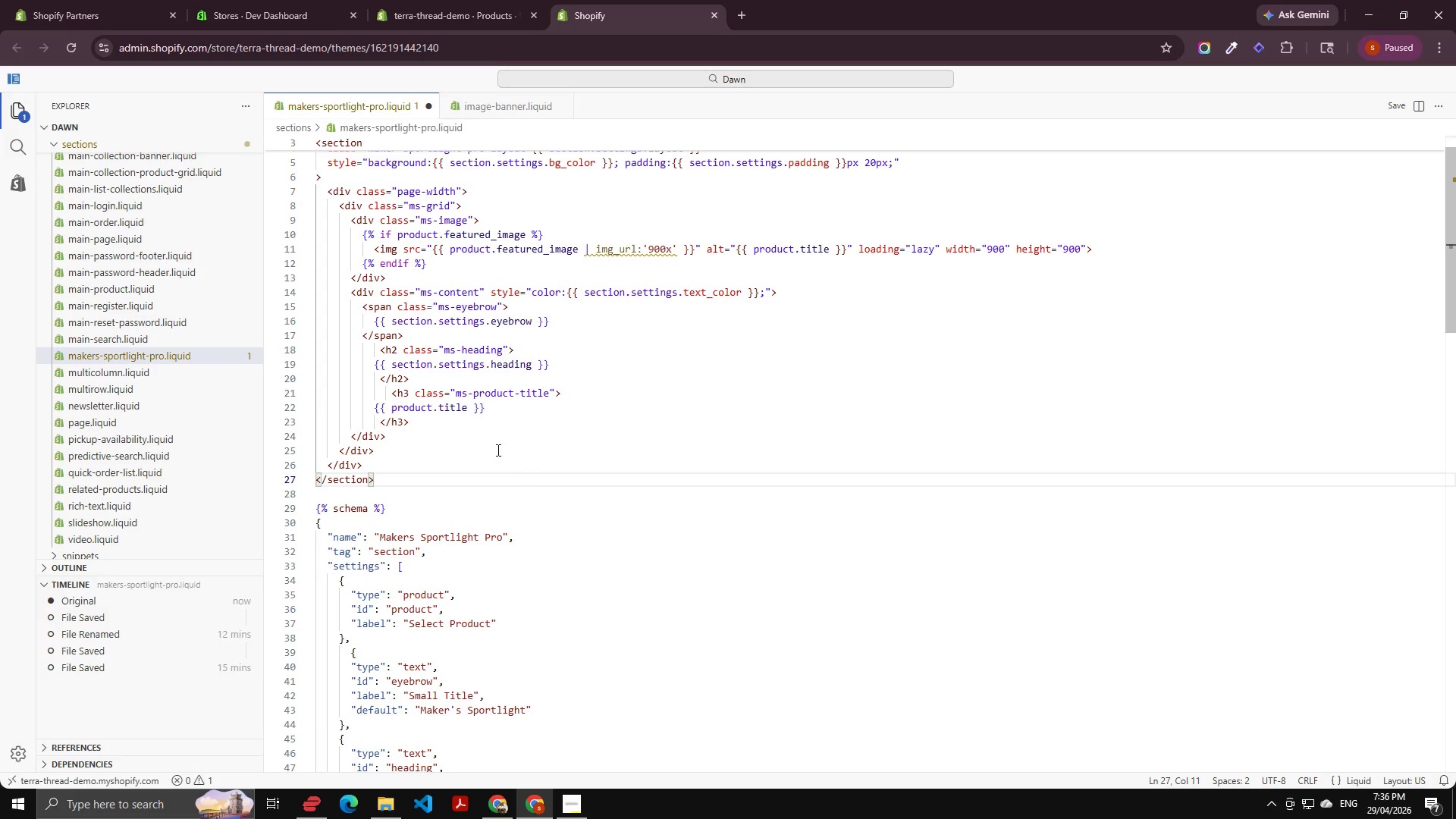 
mouse_move([429, 401])
 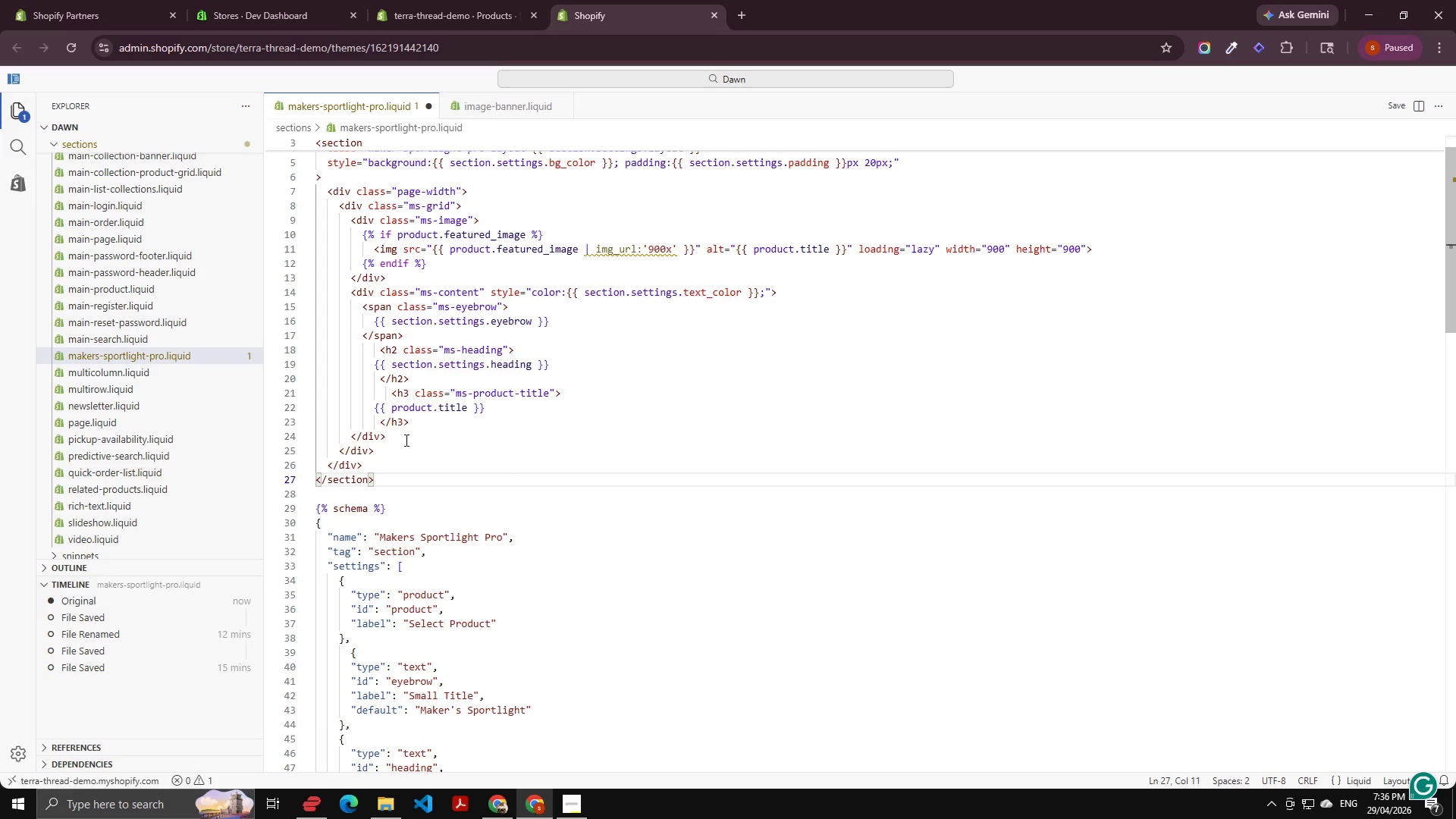 
left_click_drag(start_coordinate=[414, 420], to_coordinate=[363, 394])
 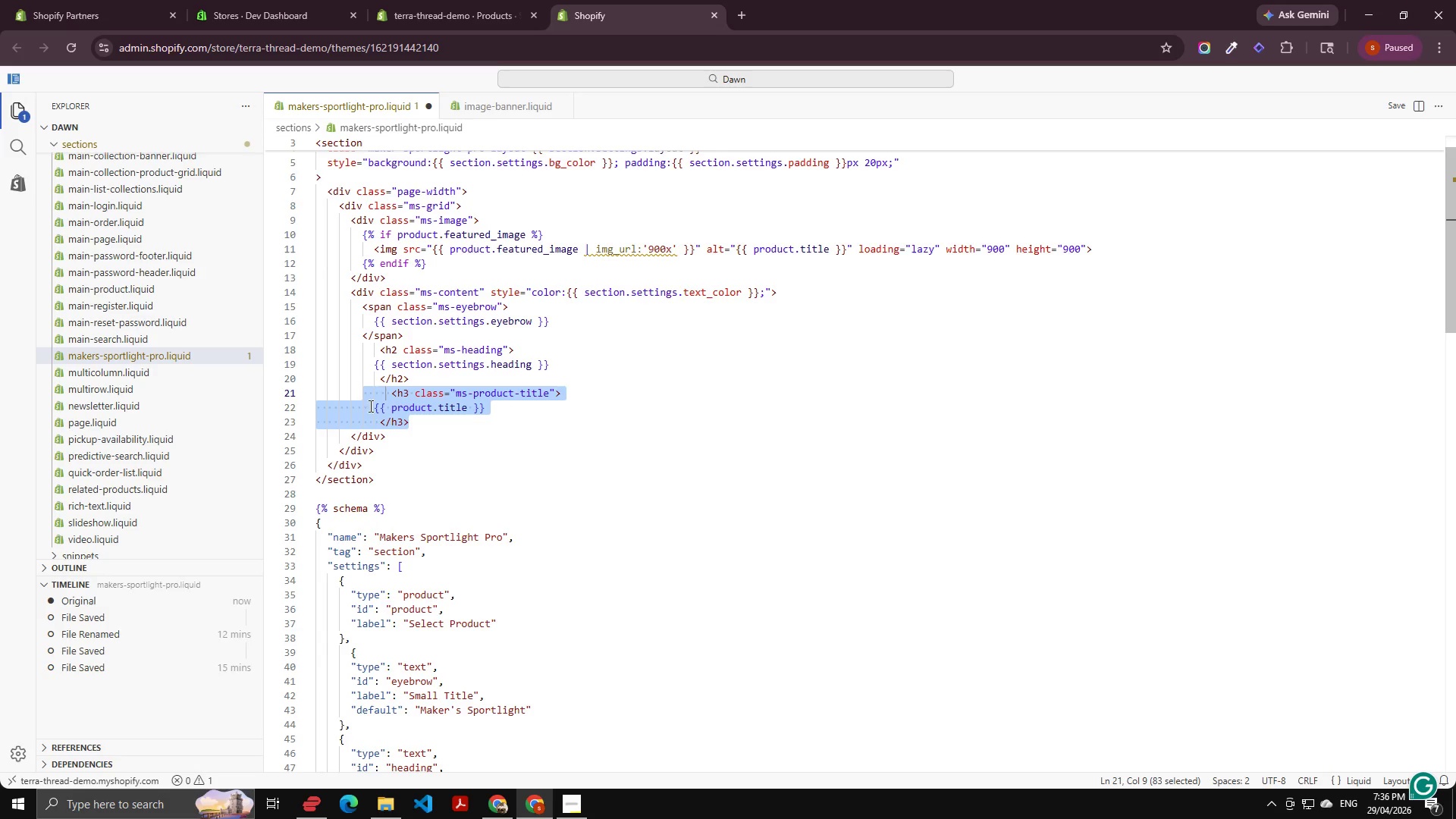 
key(Control+C)
 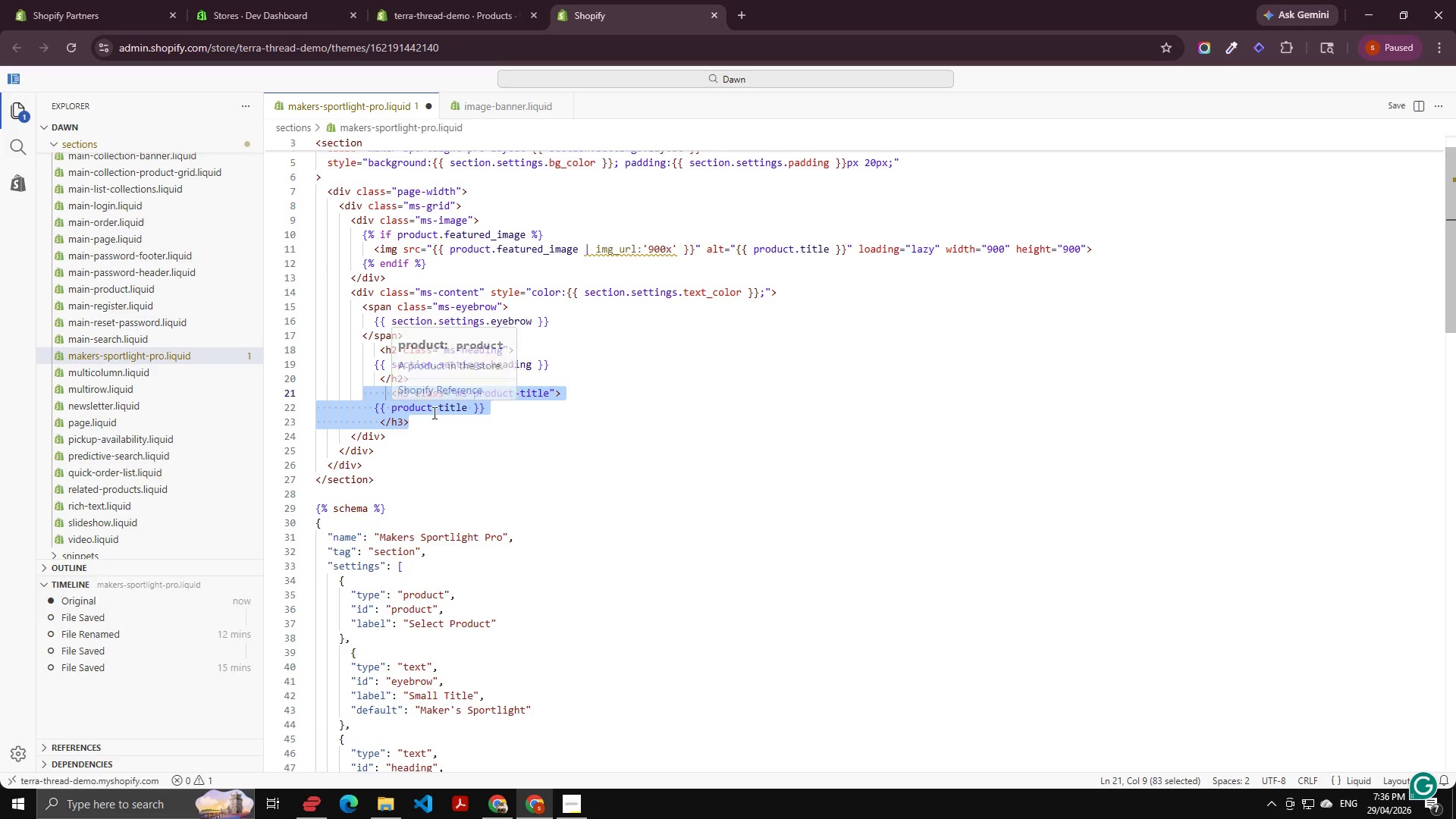 
left_click([434, 421])
 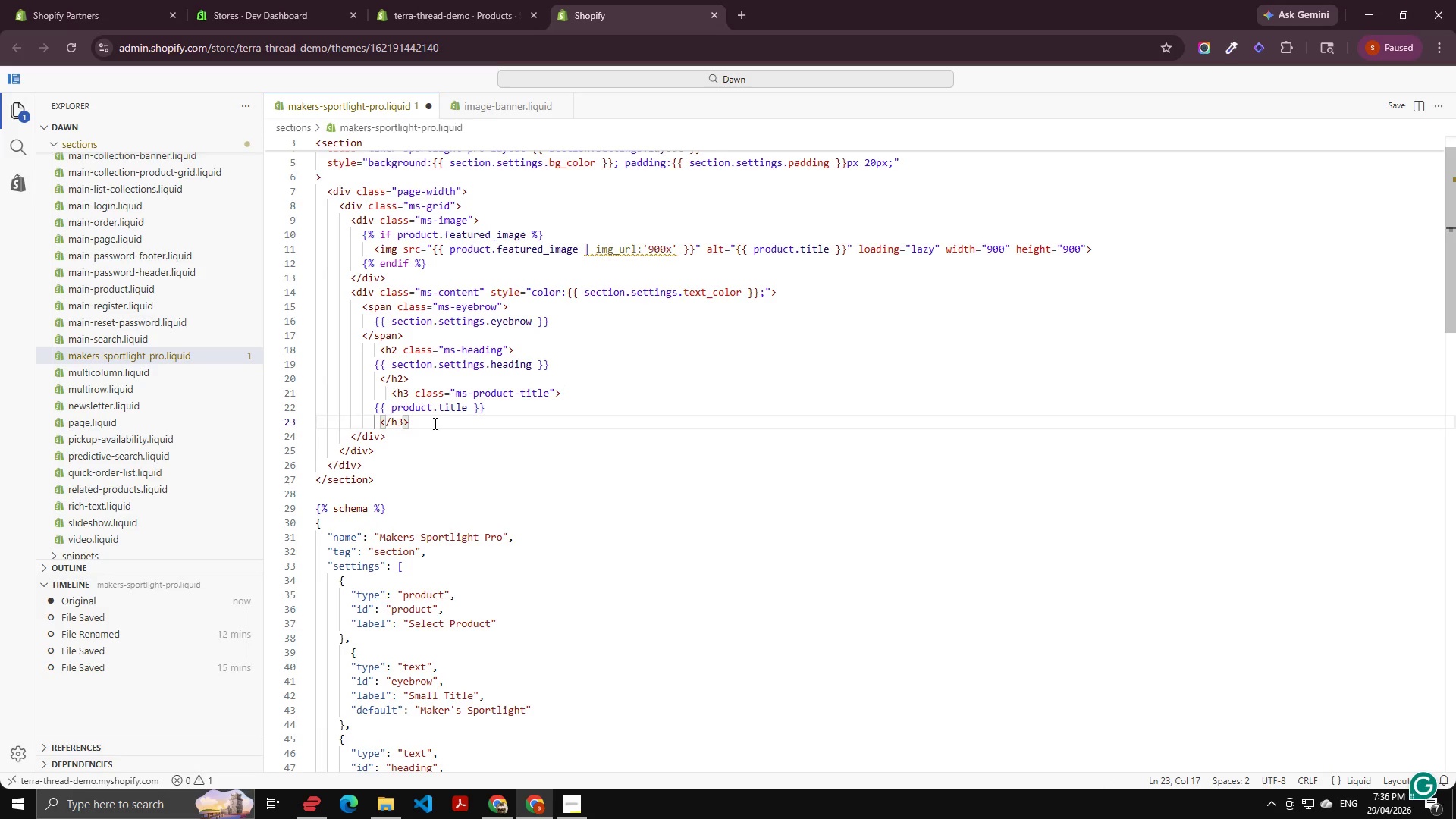 
key(Control+Enter)
 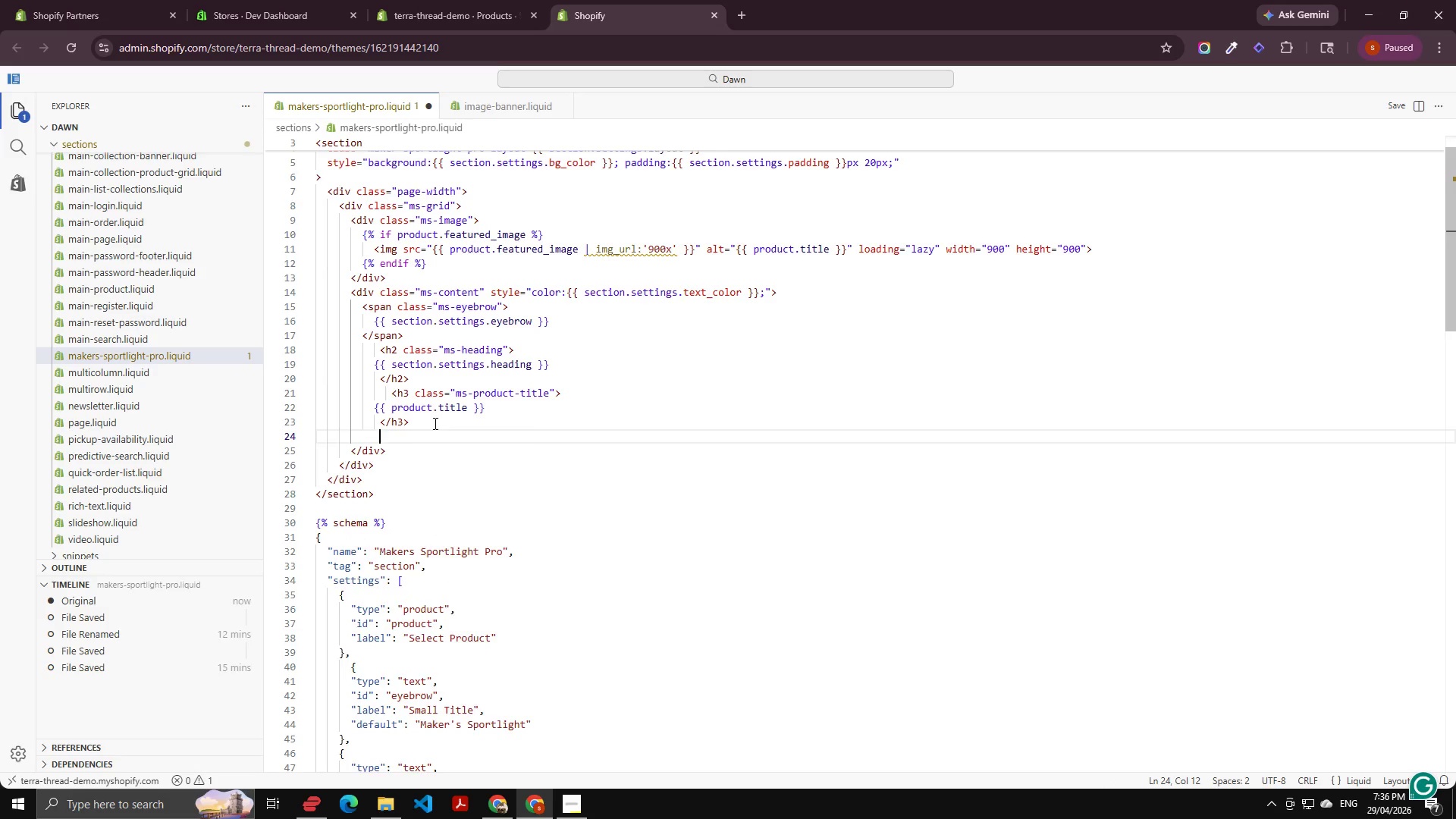 
hold_key(key=ControlLeft, duration=0.31)
 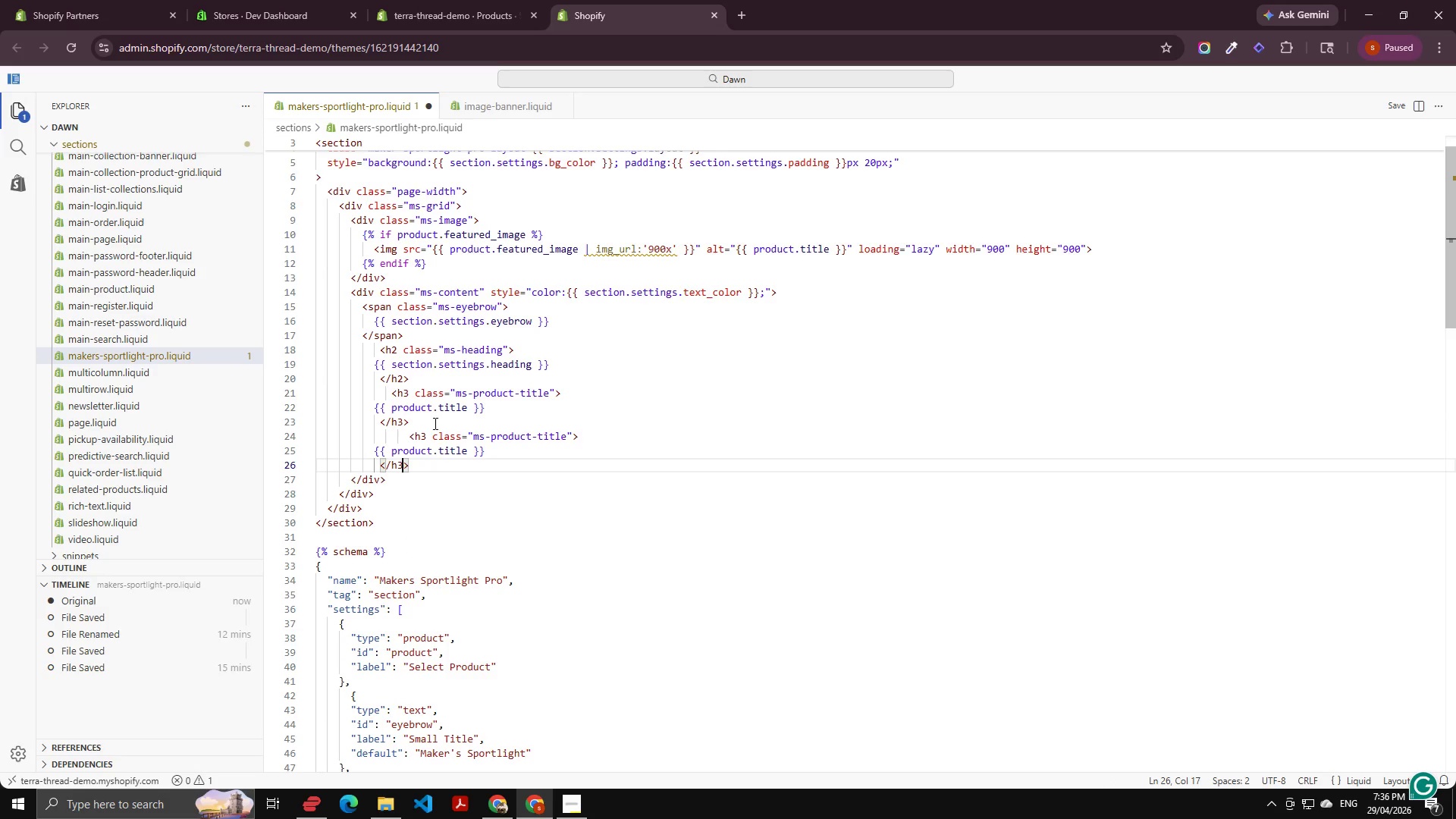 
key(V)
 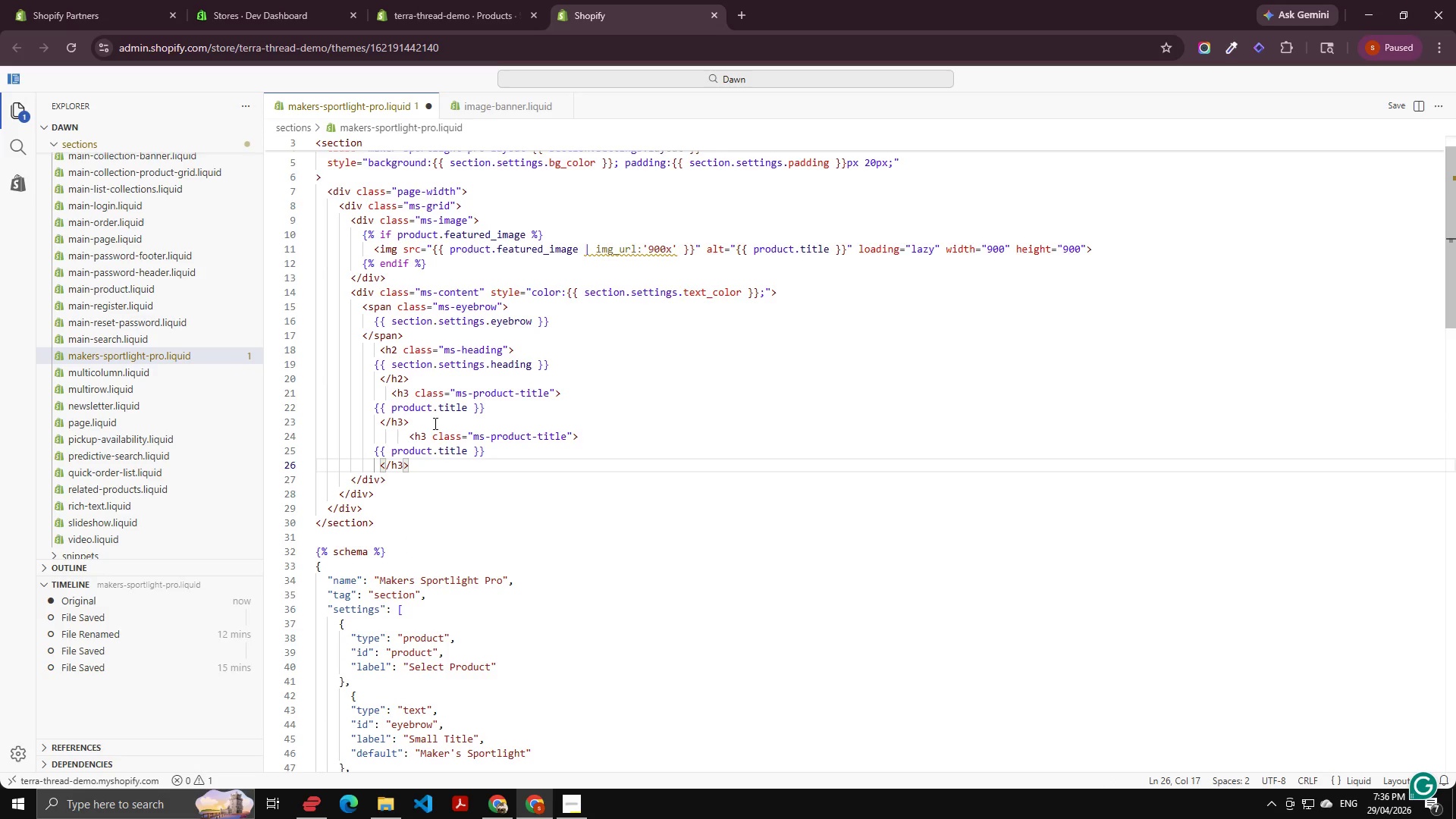 
key(ArrowLeft)
 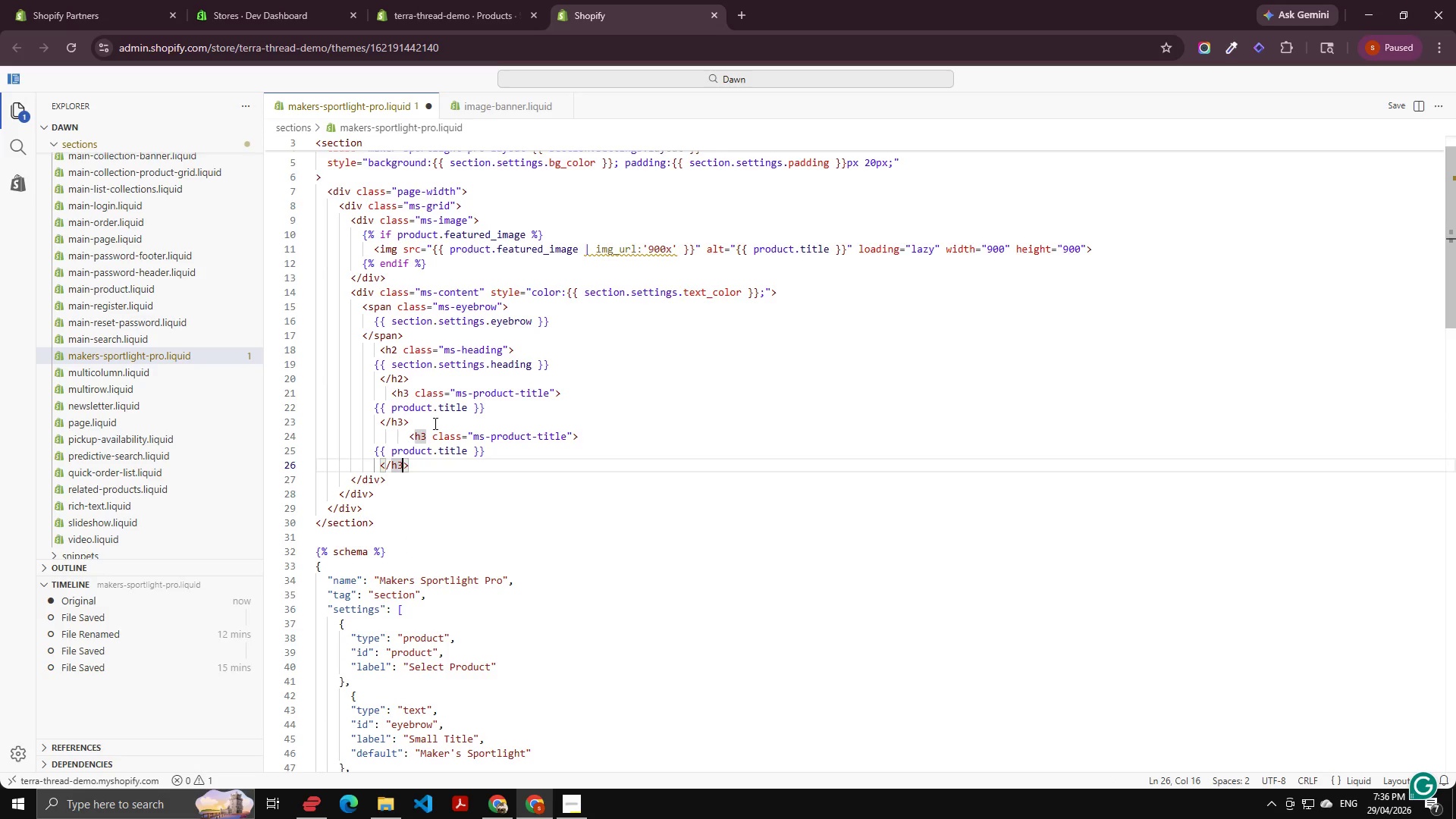 
key(Shift+ArrowLeft)
 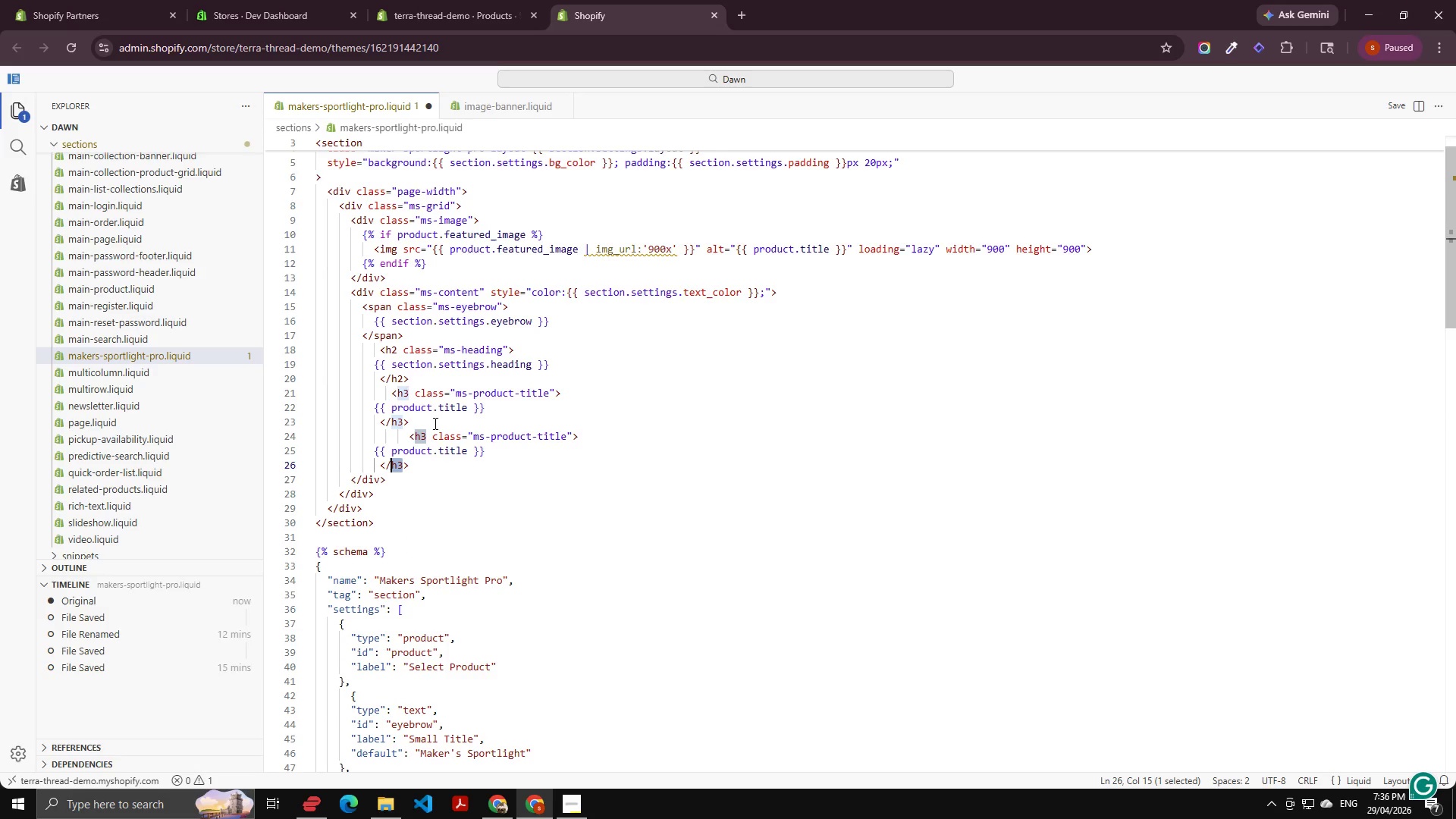 
key(Shift+ArrowLeft)
 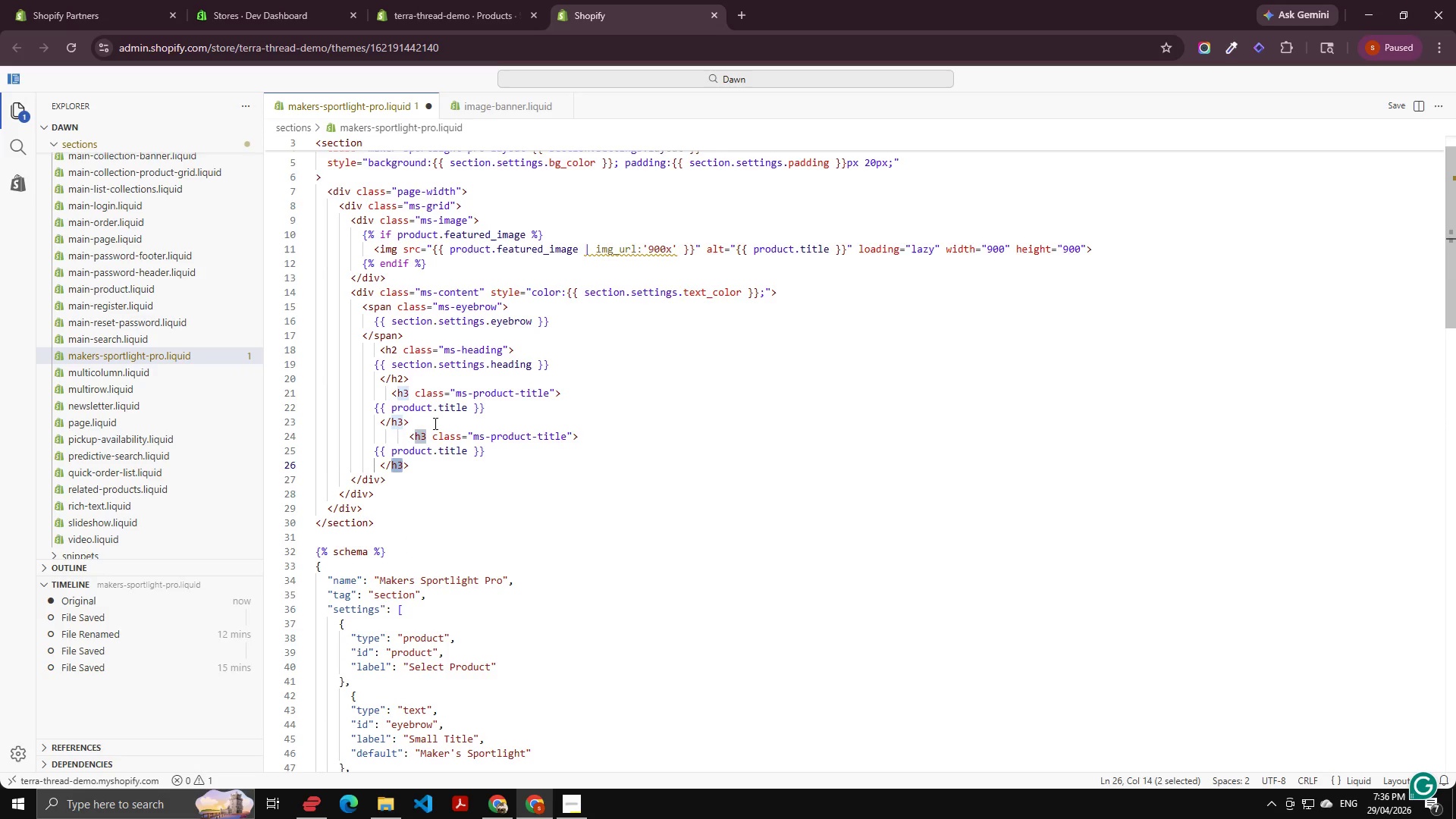 
key(P)
 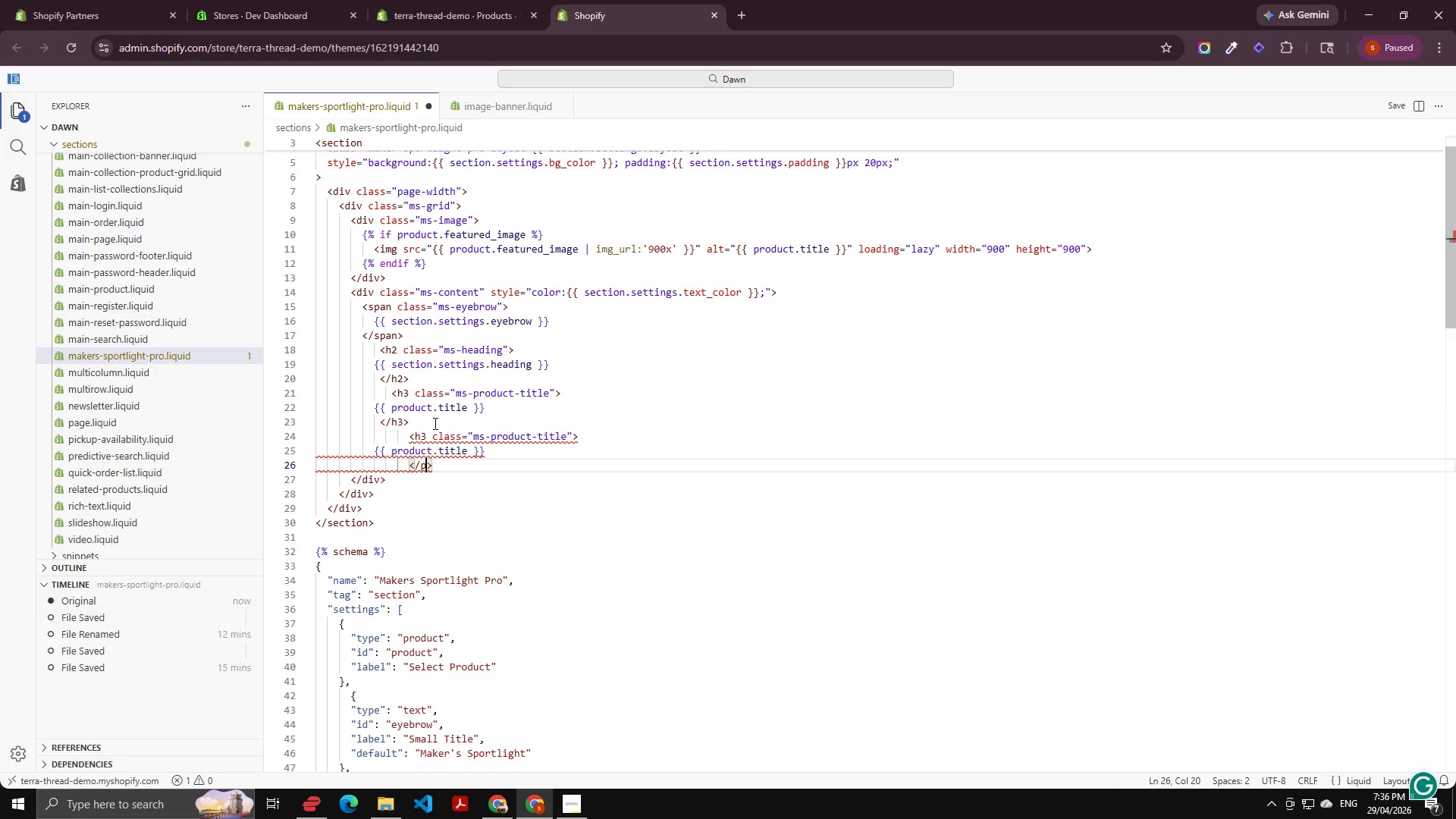 
key(ArrowUp)
 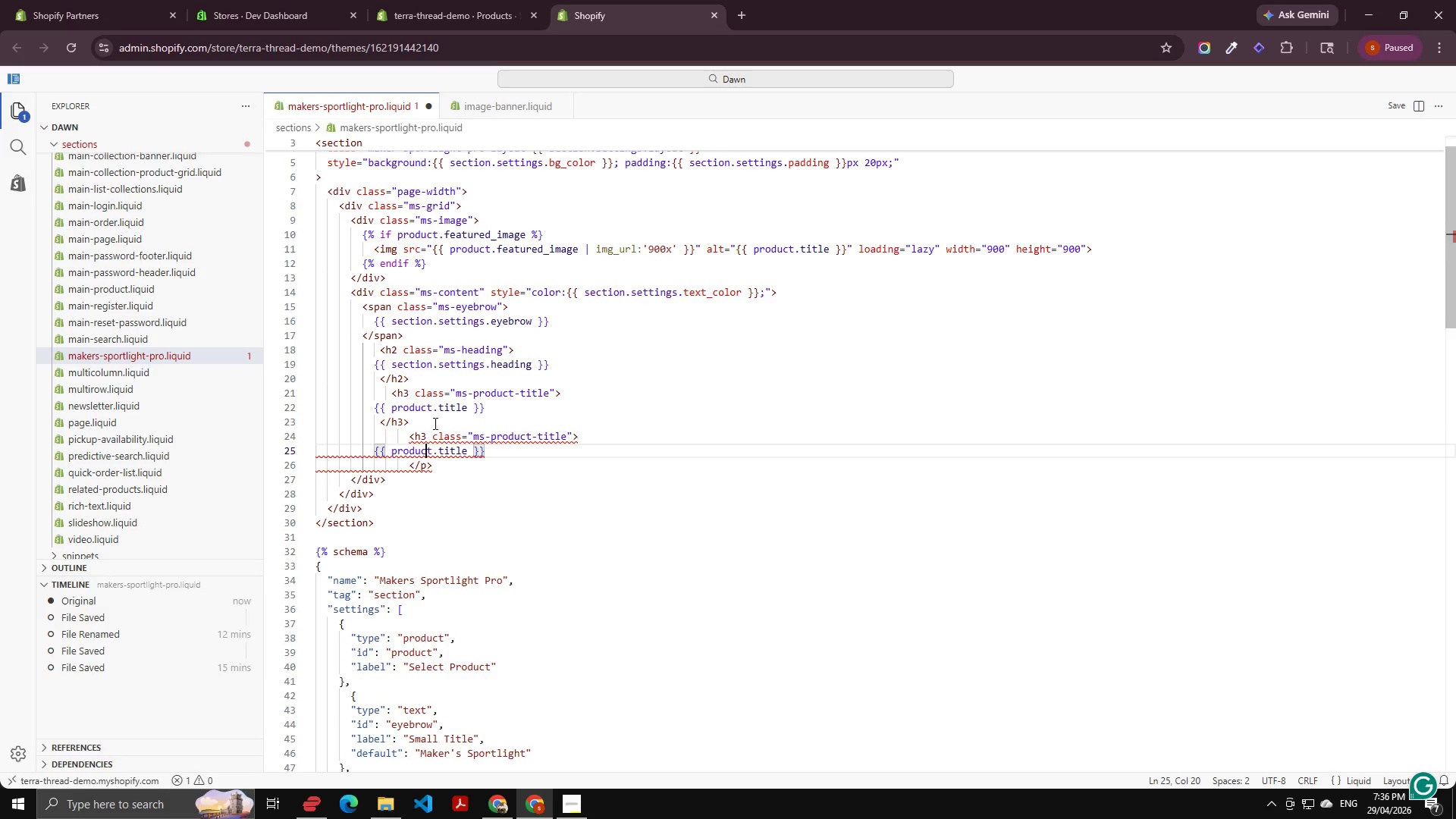 
key(ArrowUp)
 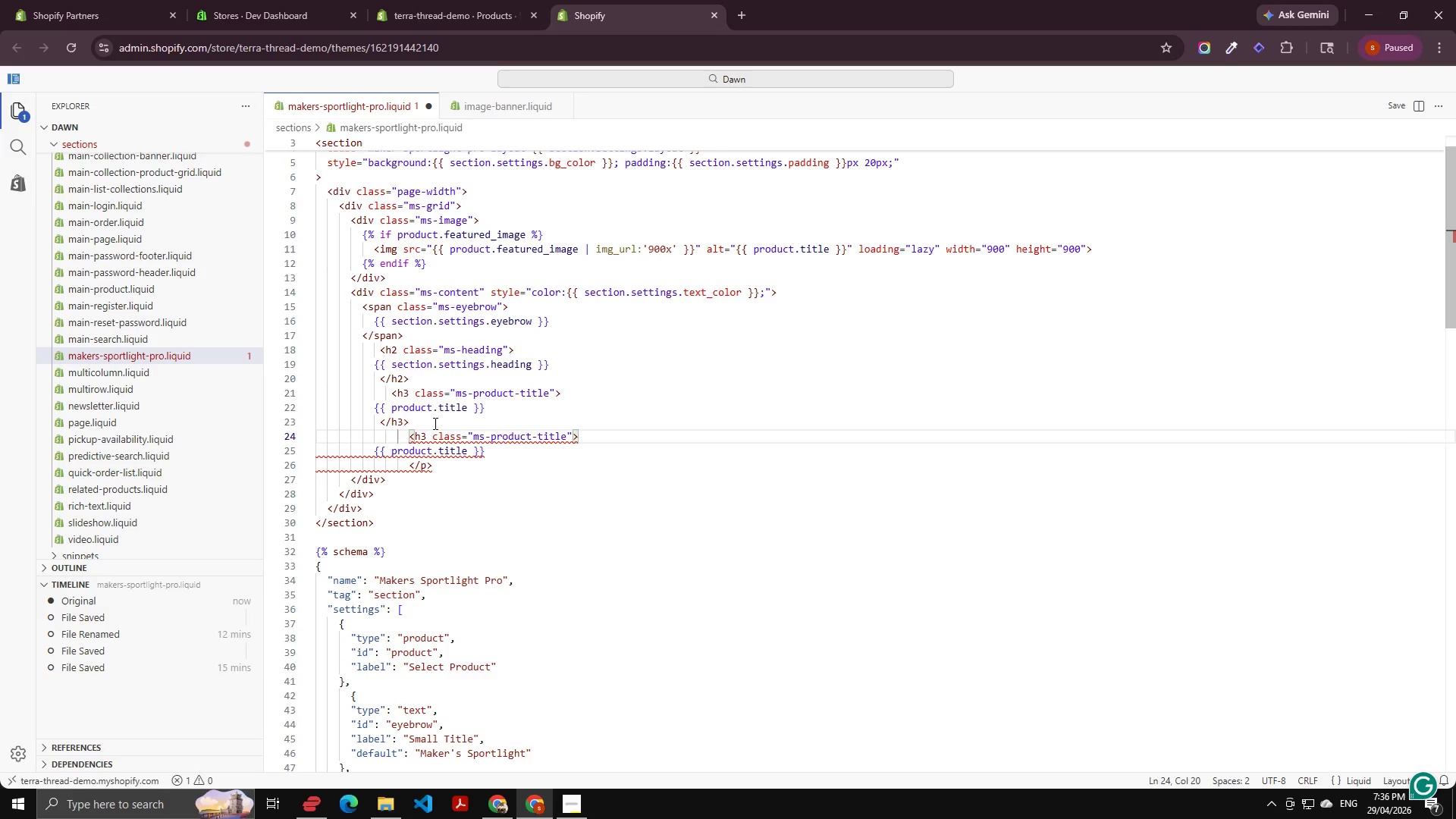 
key(Shift+ArrowLeft)
 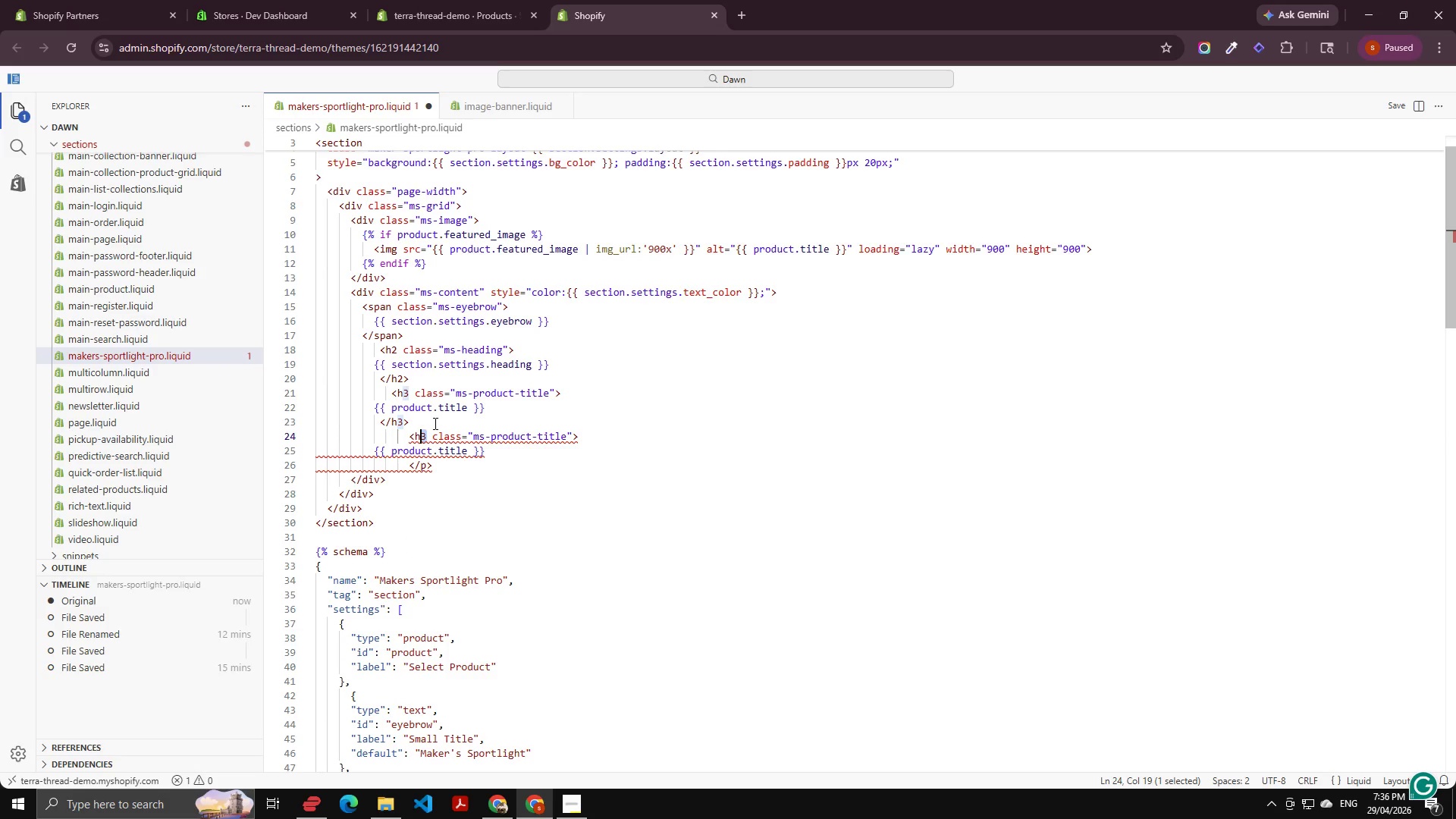 
key(Shift+ArrowLeft)
 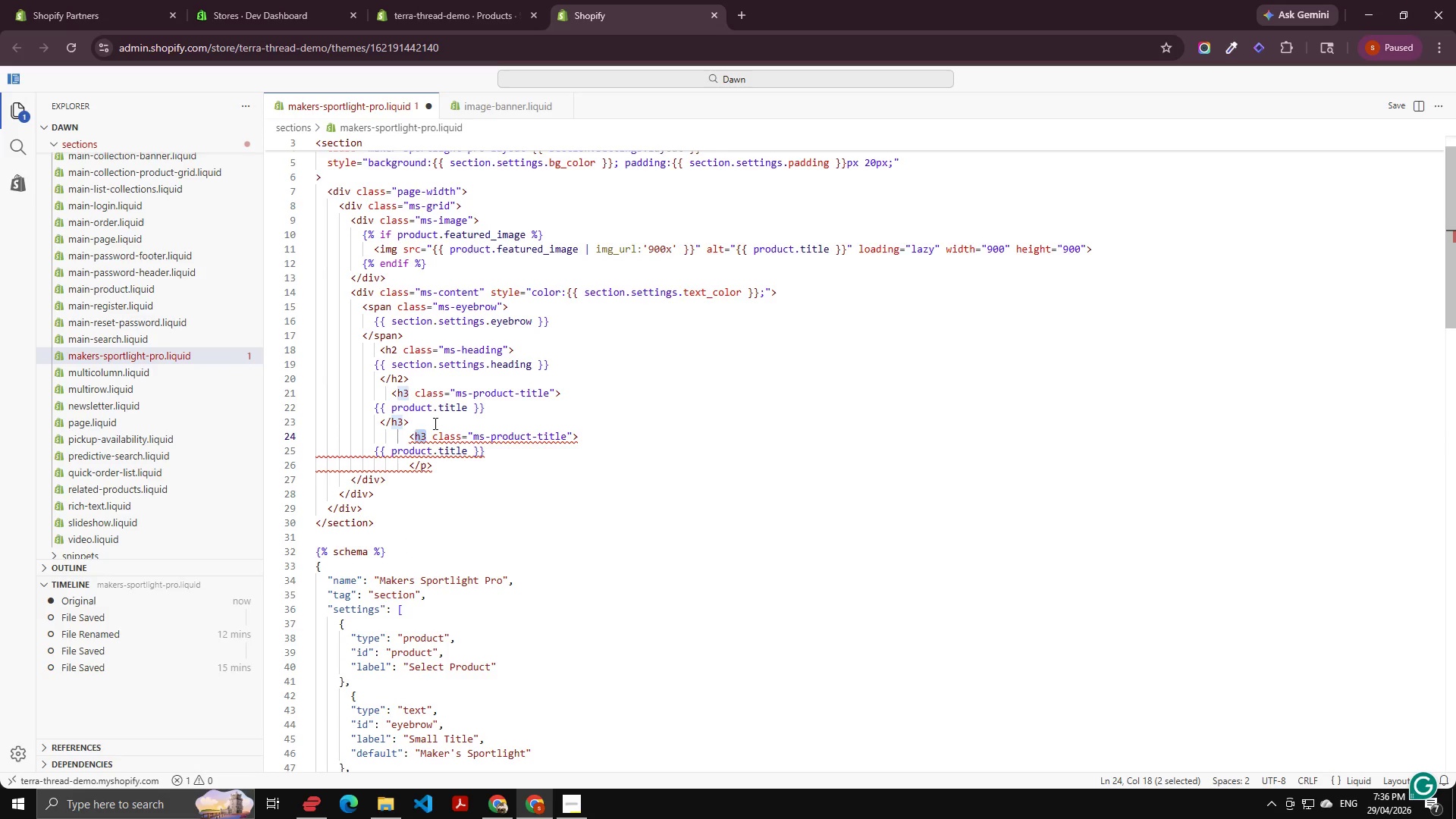 
key(P)
 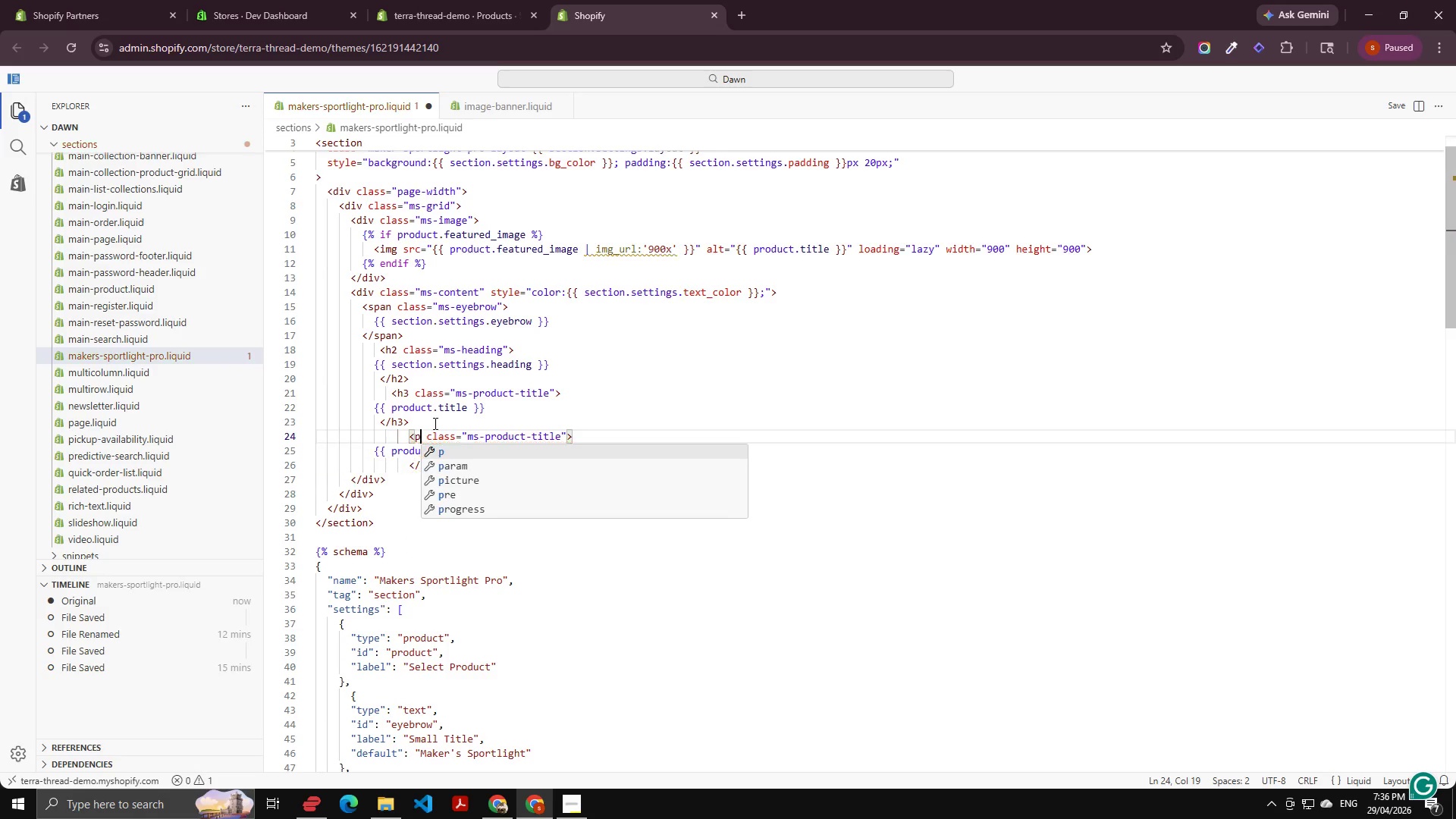 
key(ArrowRight)
 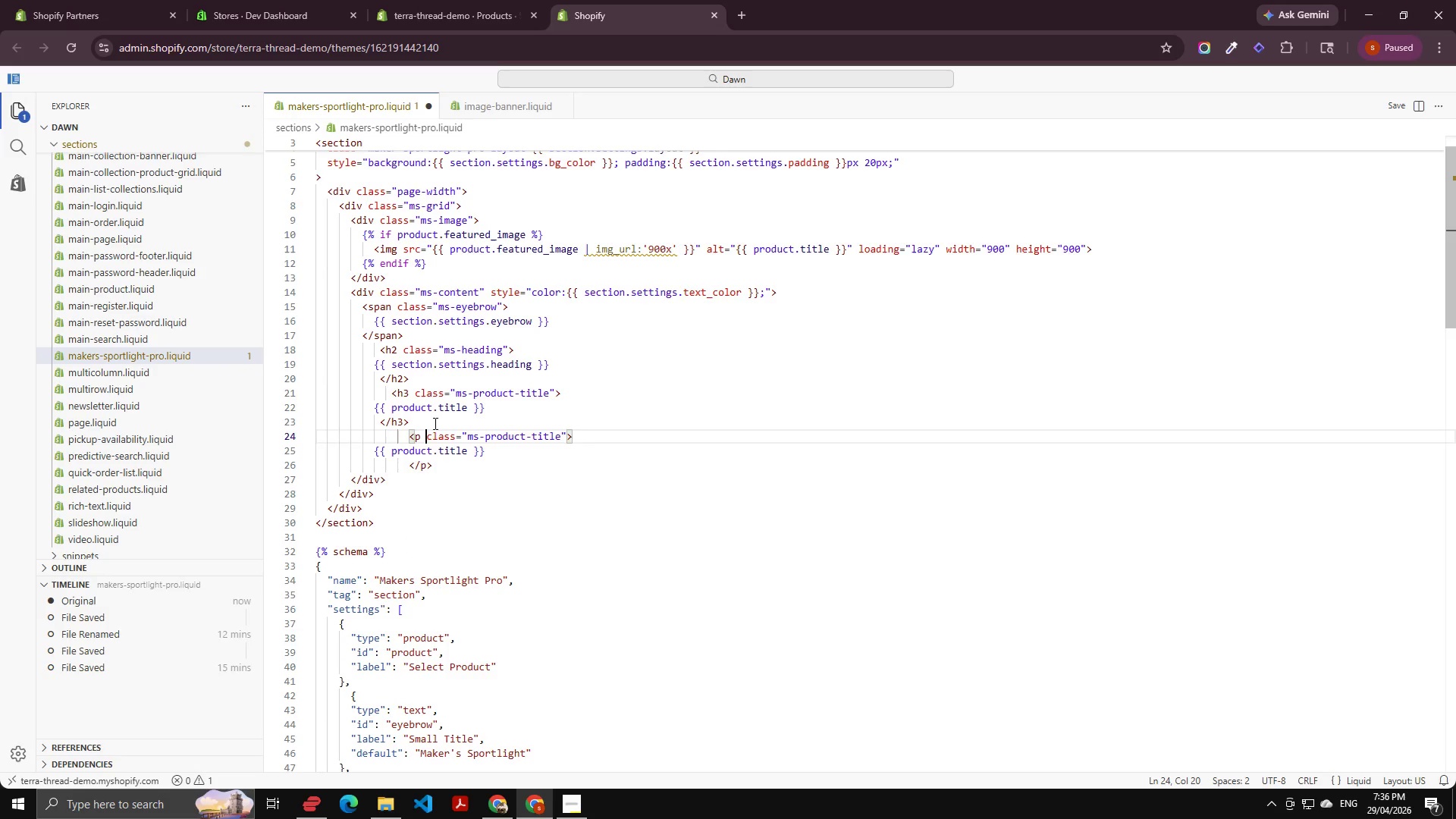 
key(ArrowRight)
 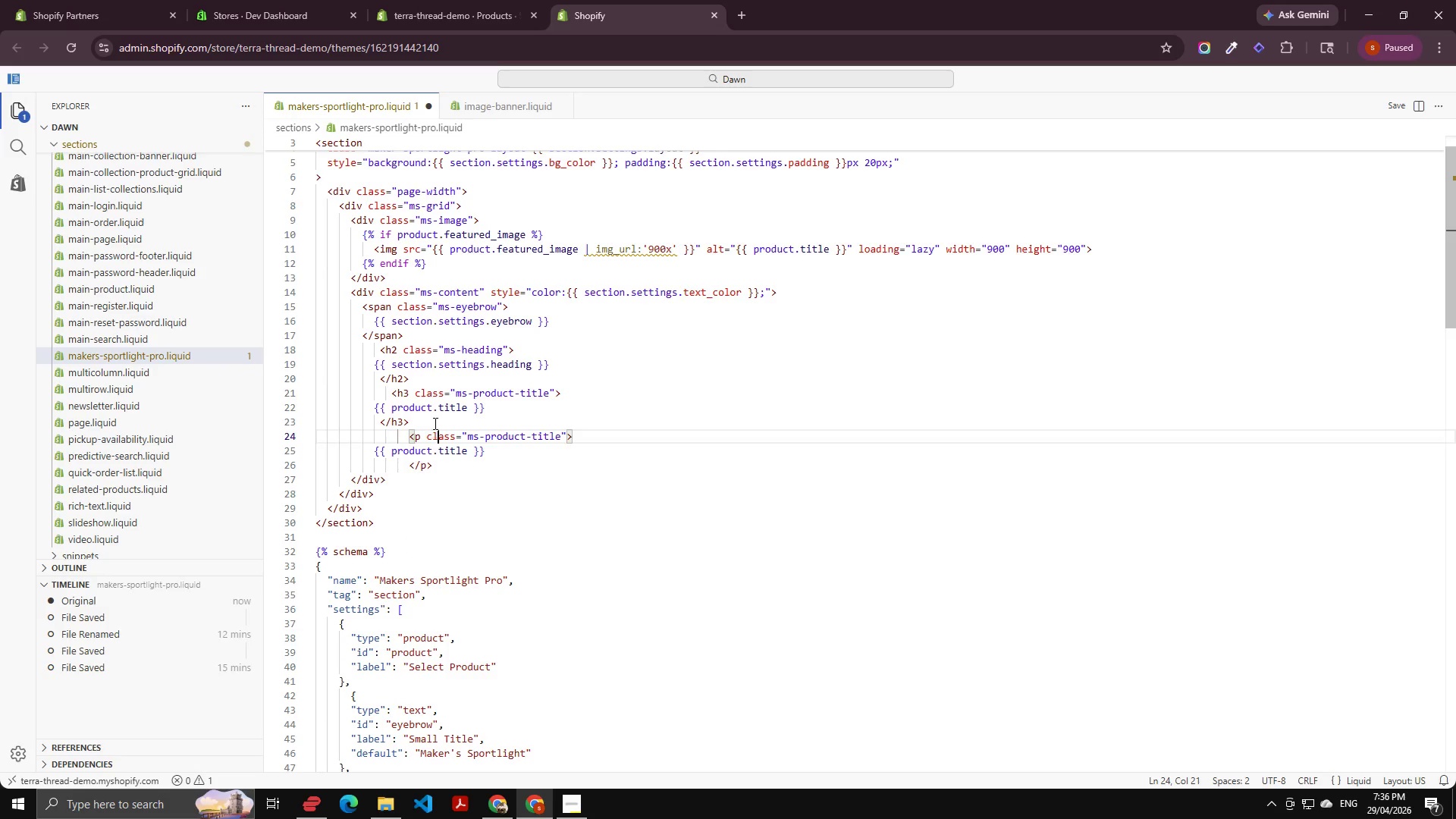 
hold_key(key=ArrowRight, duration=0.69)
 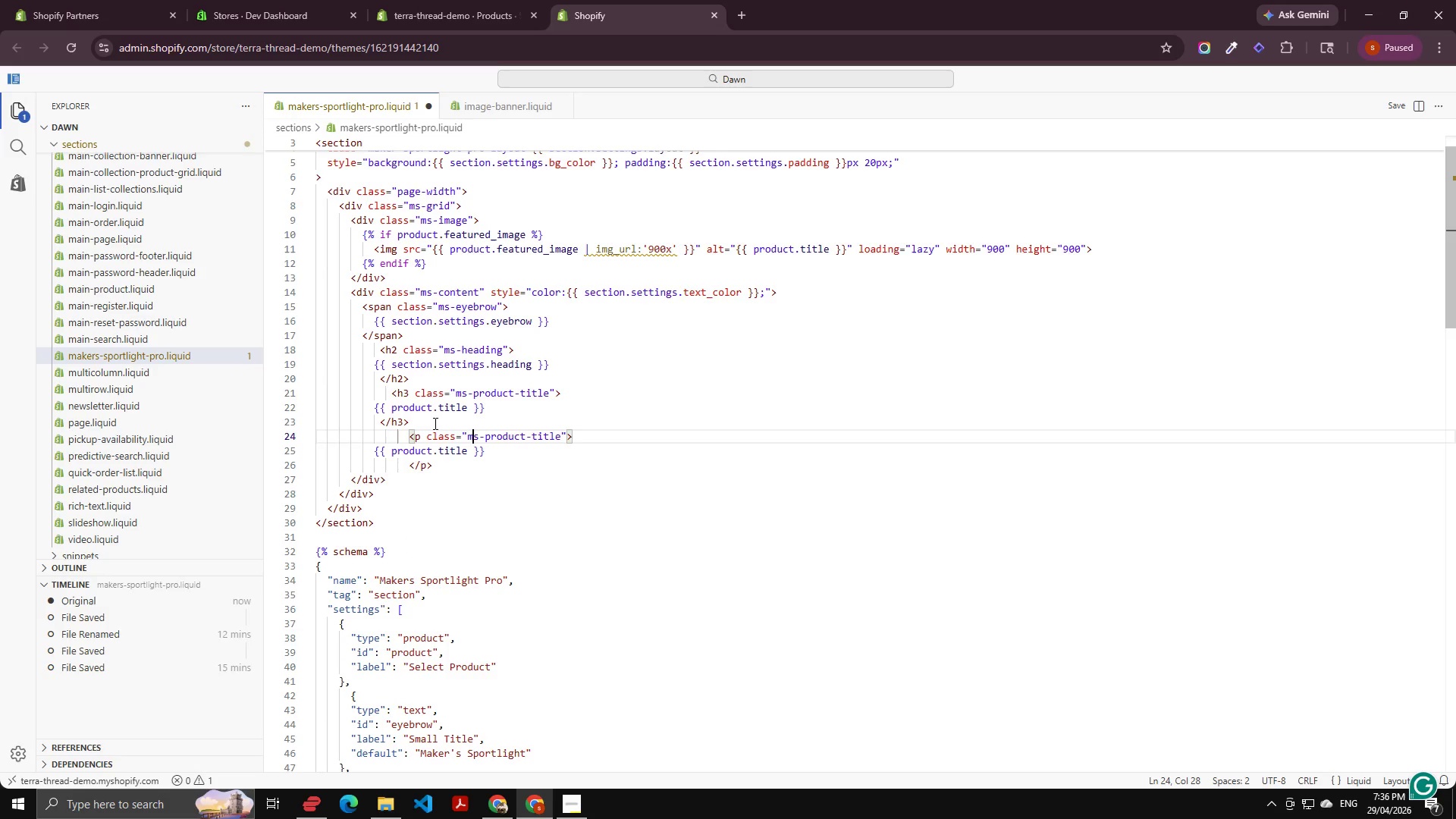 
key(ArrowRight)
 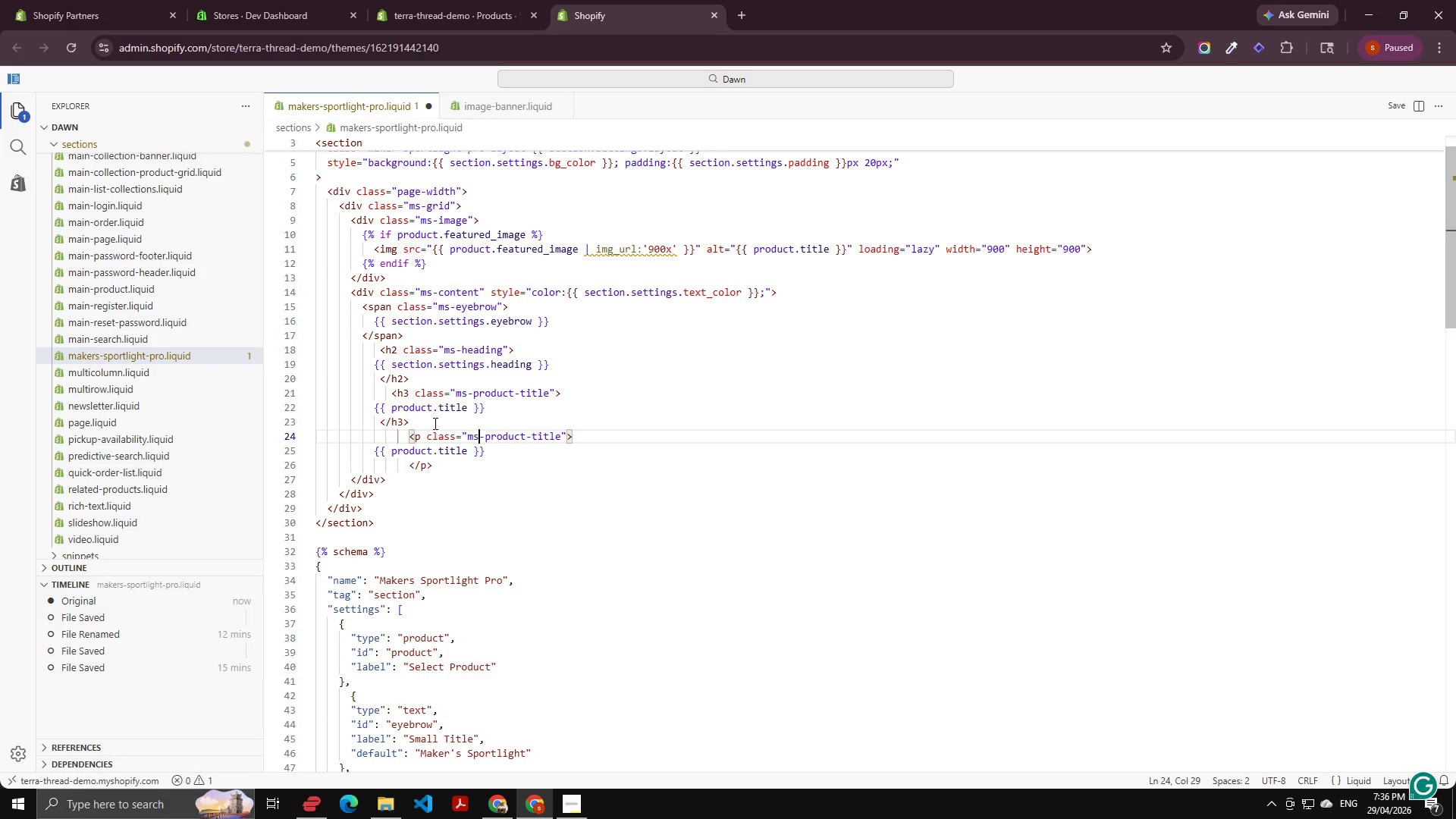 
key(ArrowRight)
 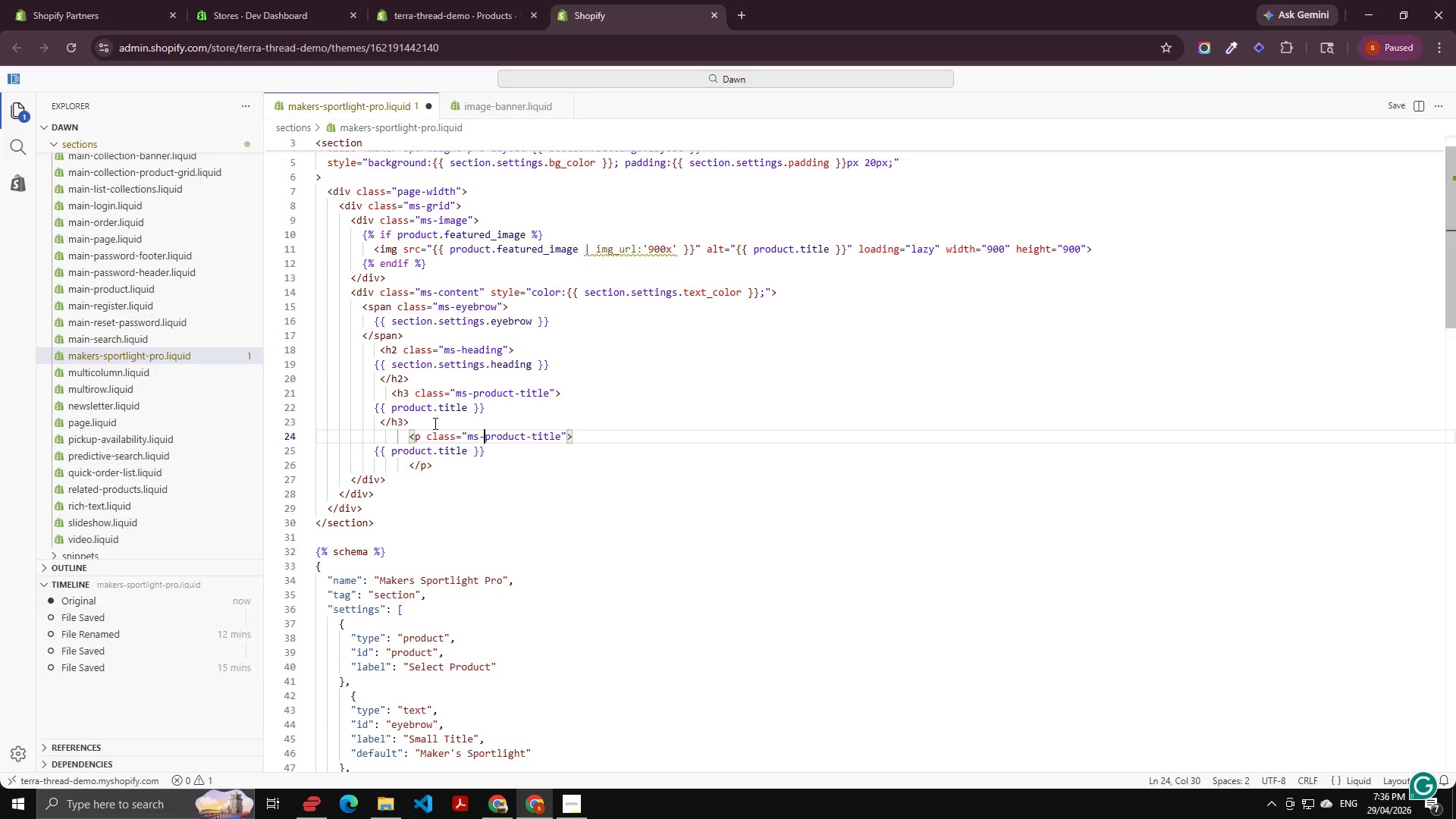 
key(Control+Shift+ArrowRight)
 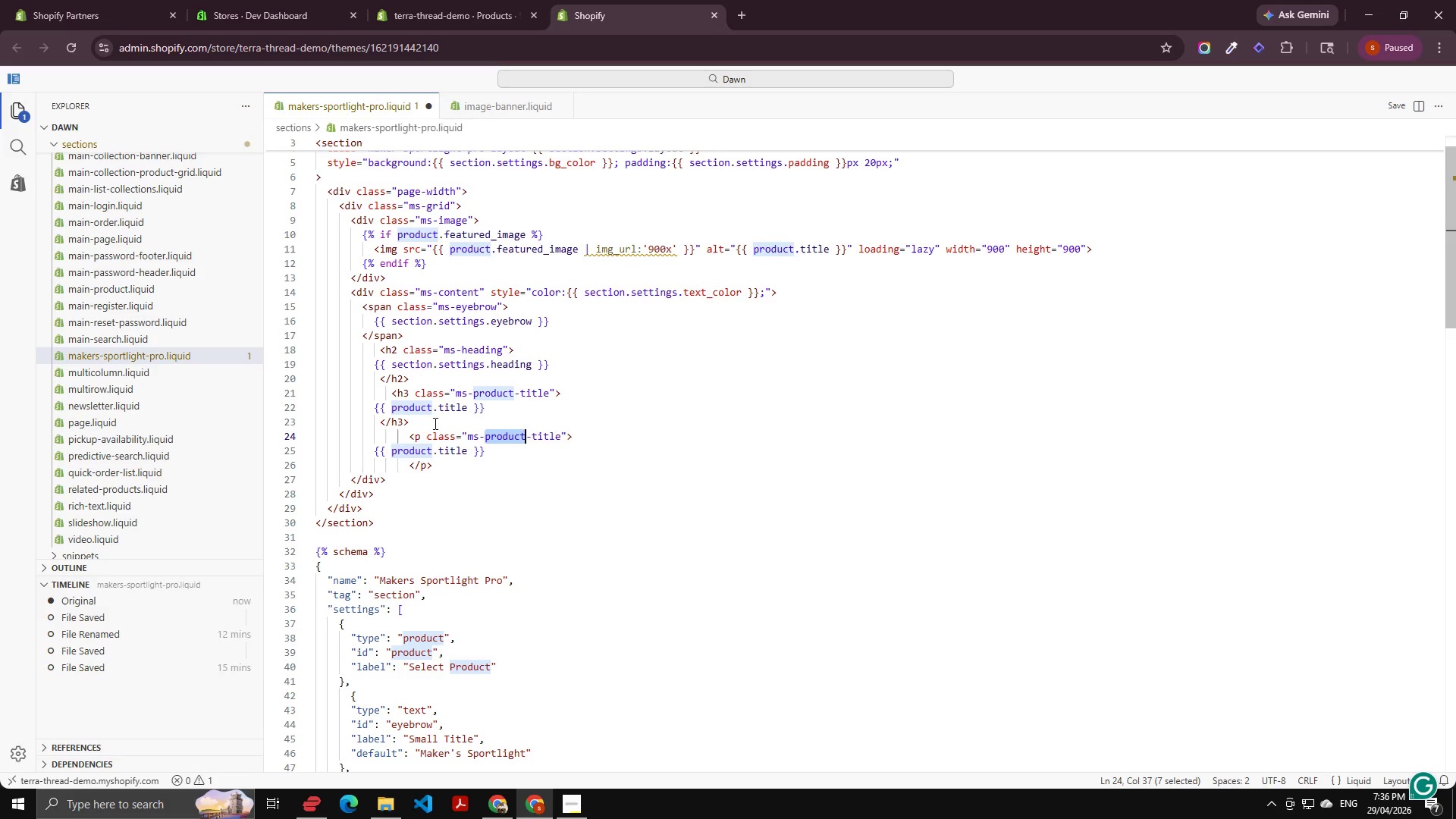 
key(Control+Shift+ArrowRight)
 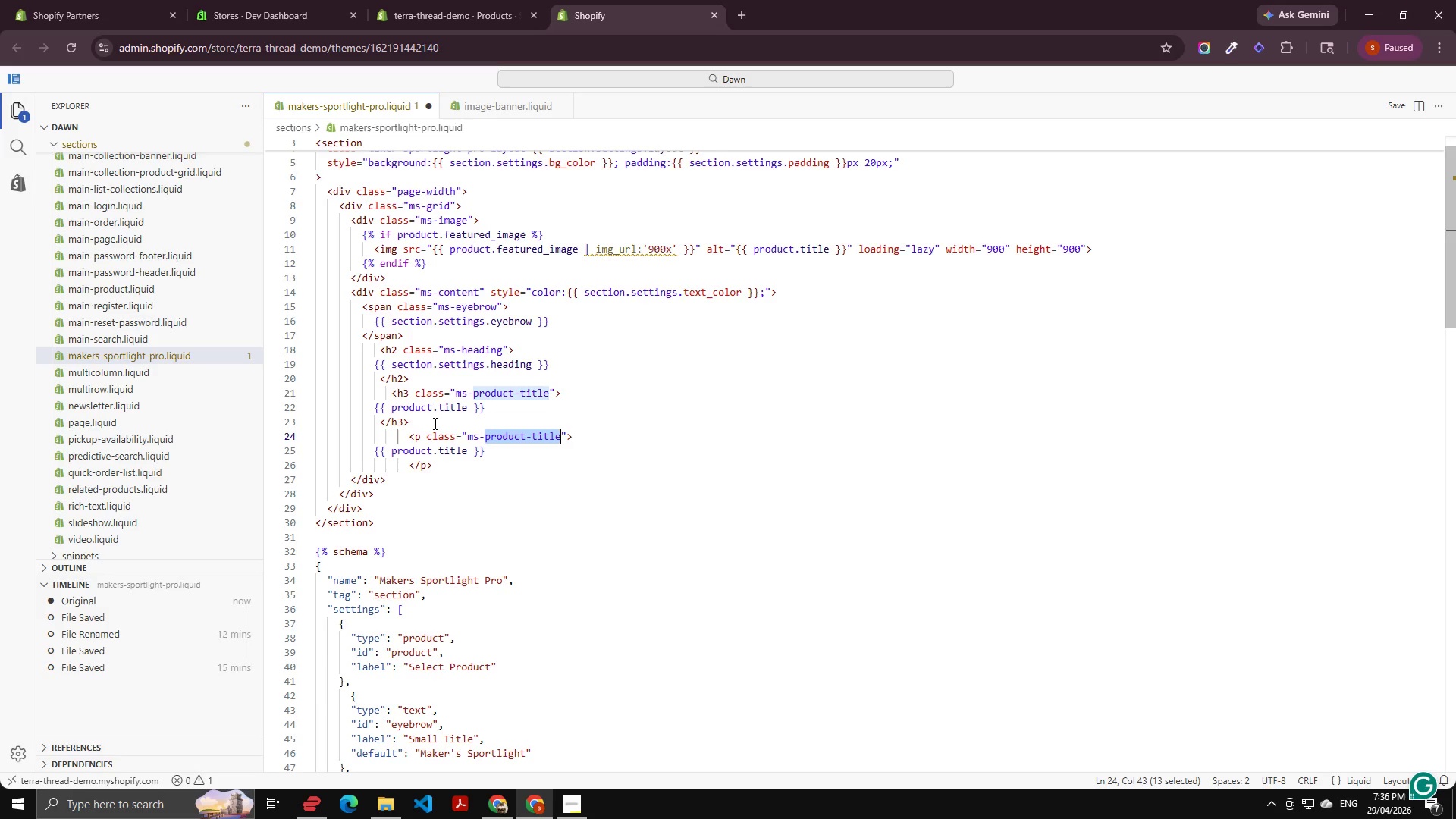 
key(Control+Shift+ArrowRight)
 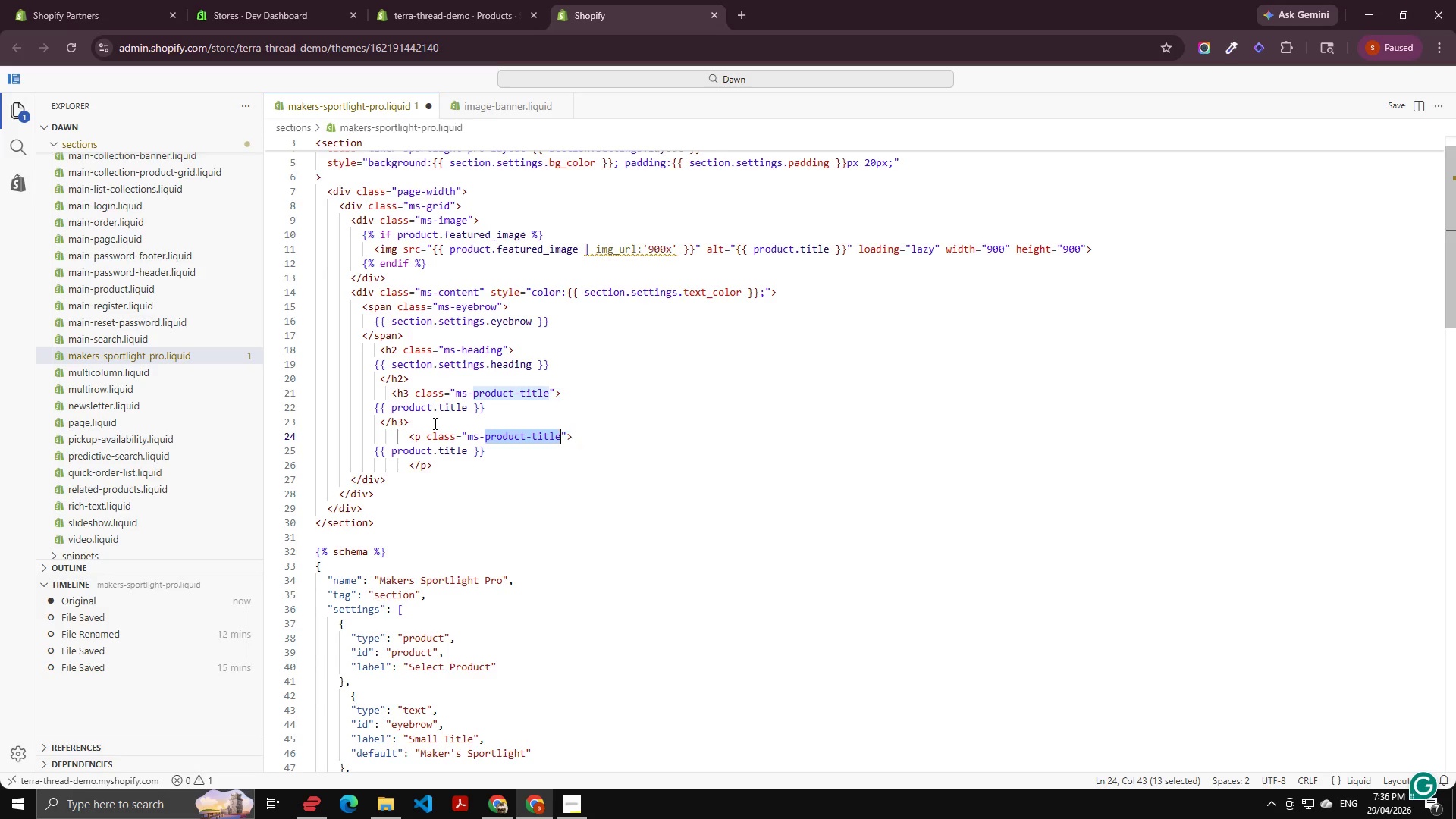 
key(Control+Shift+ArrowLeft)
 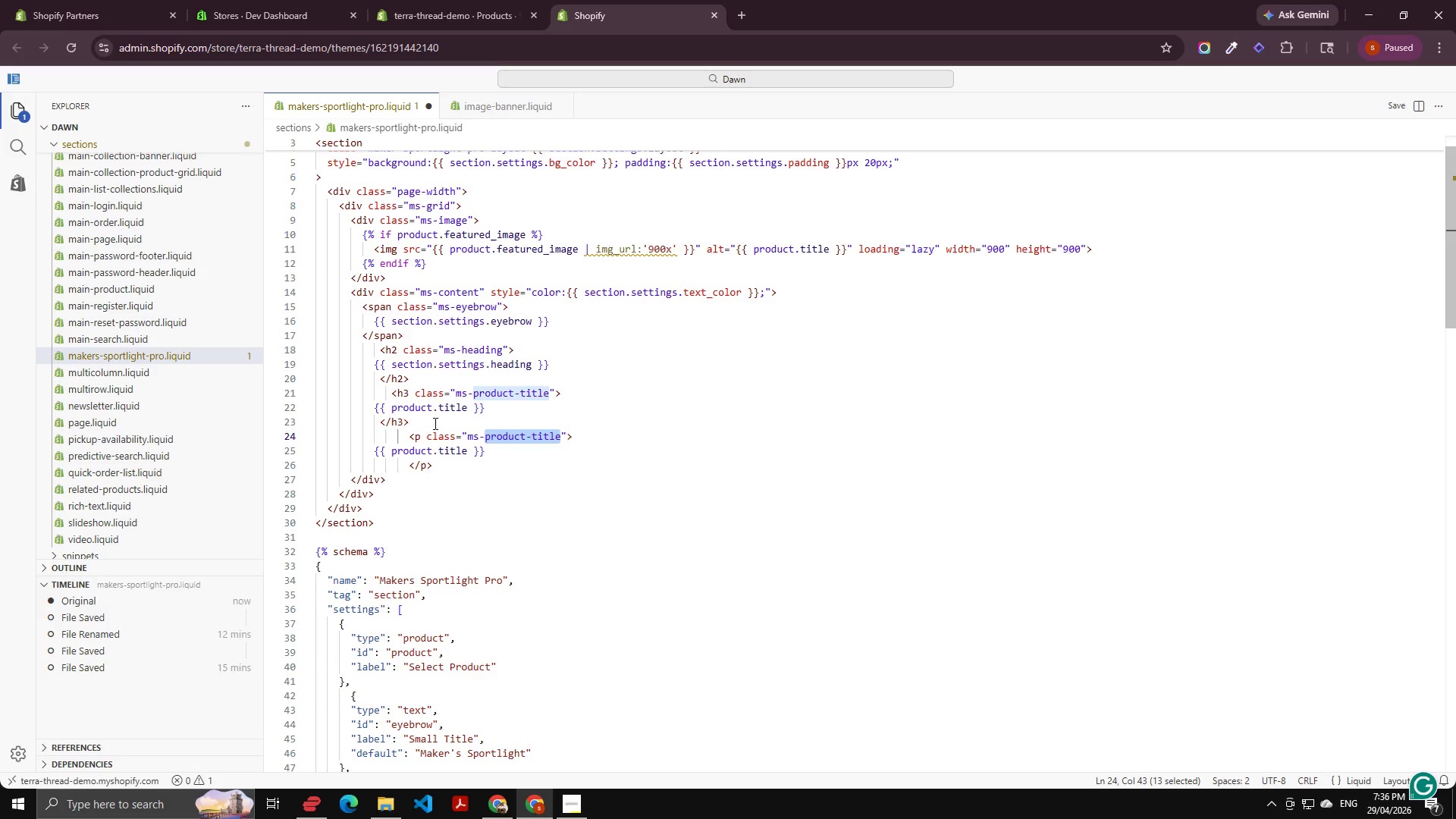 
type(PRICE)
 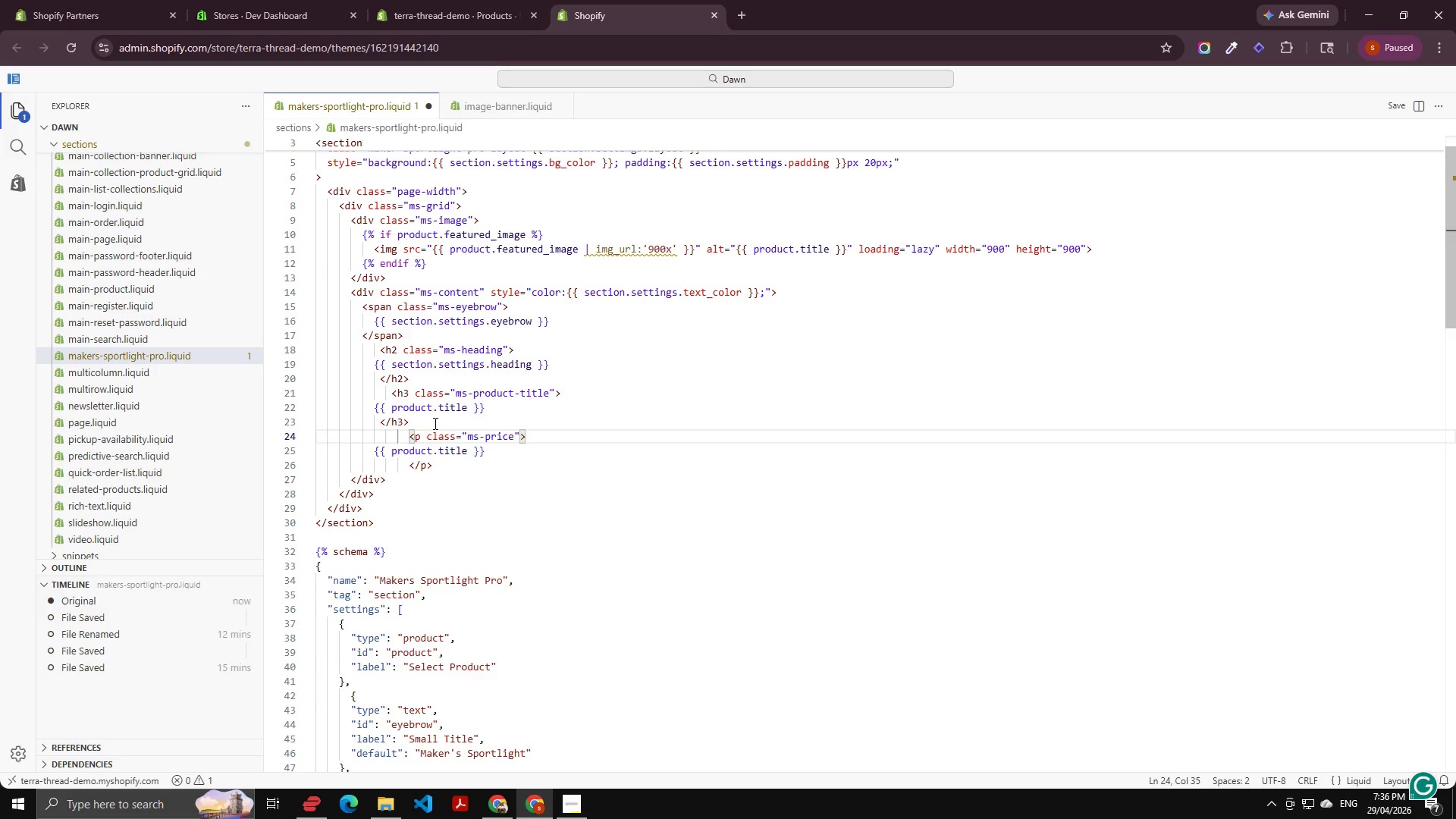 
key(ArrowDown)
 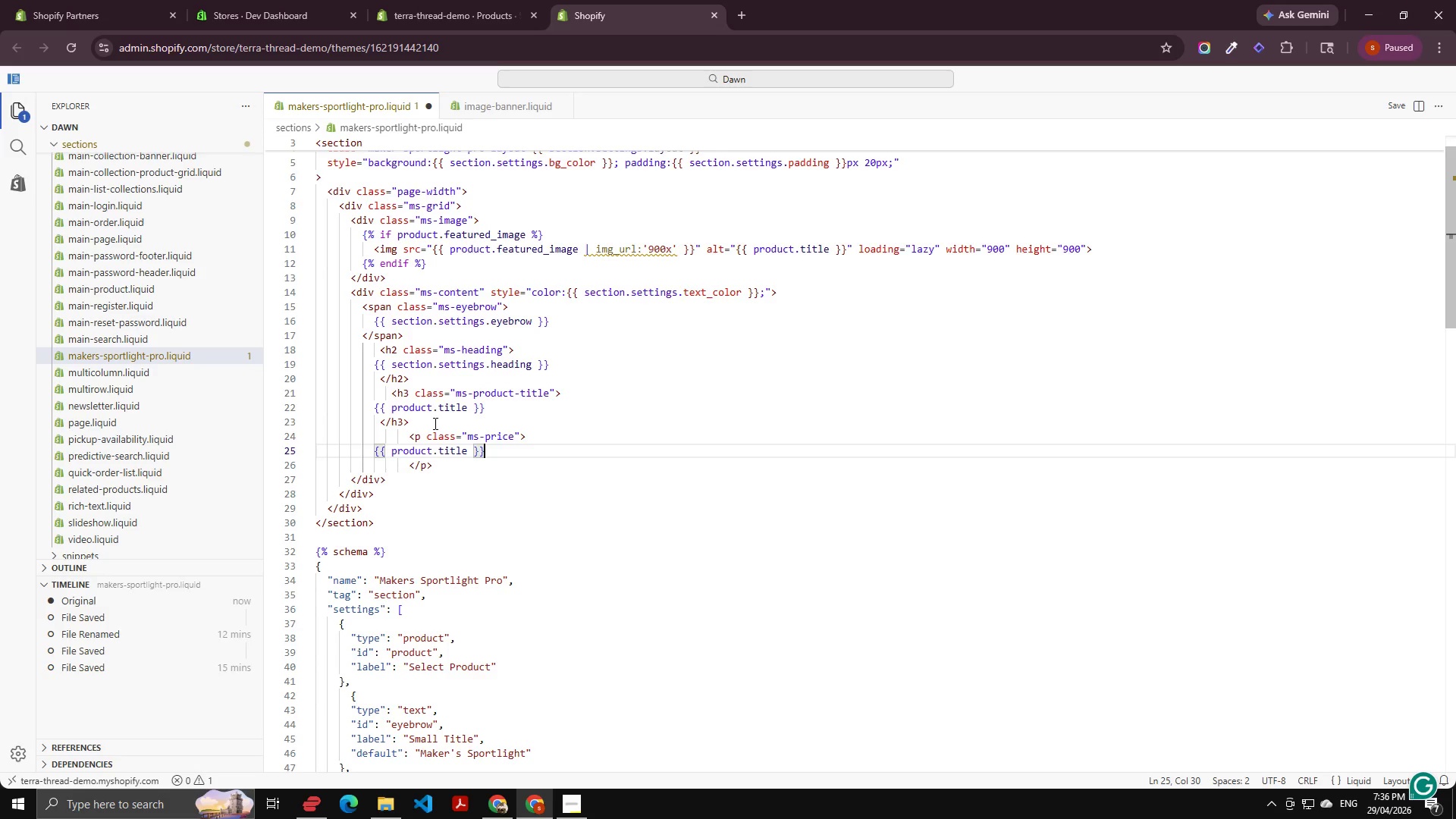 
key(ArrowLeft)
 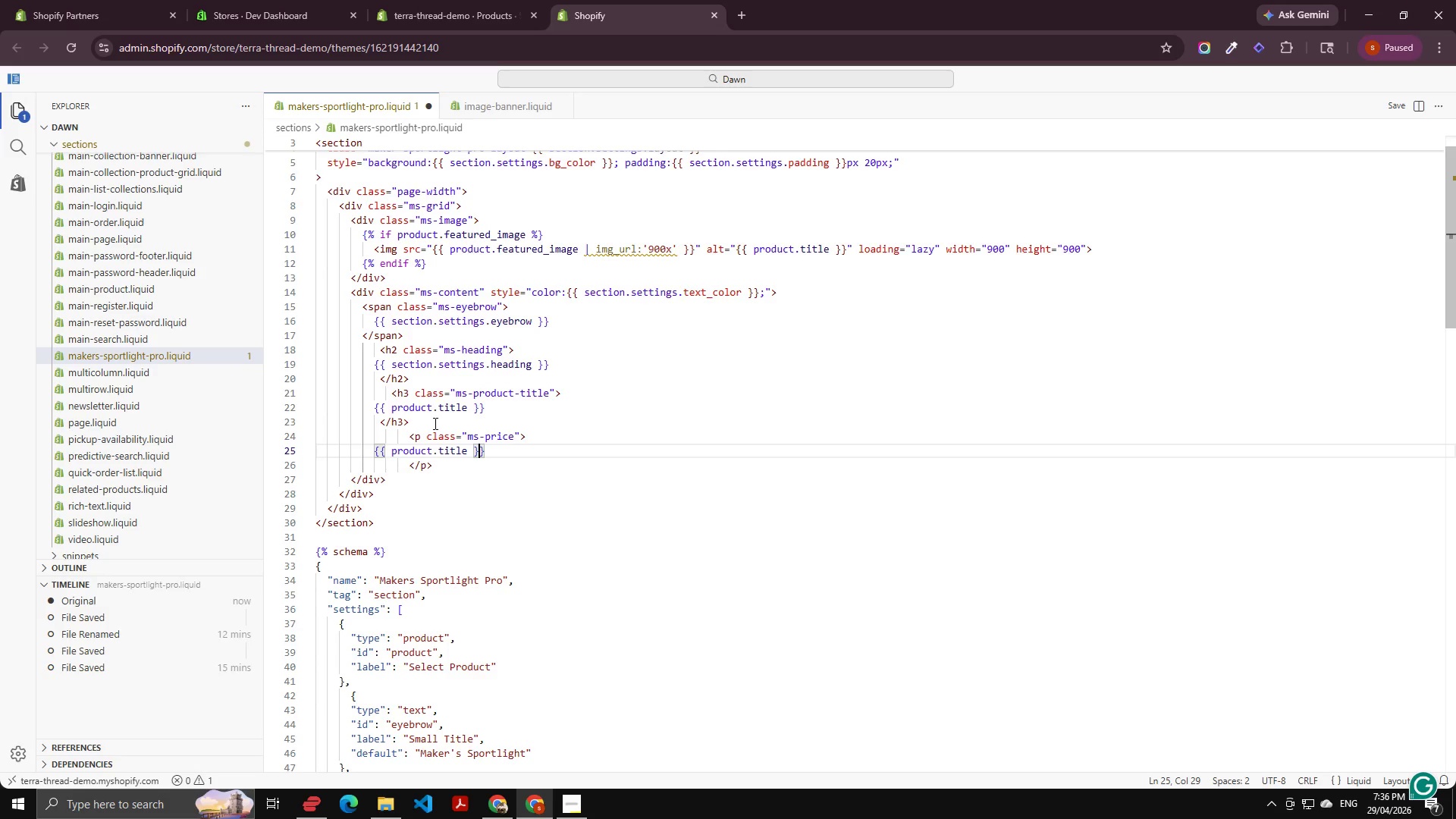 
key(ArrowLeft)
 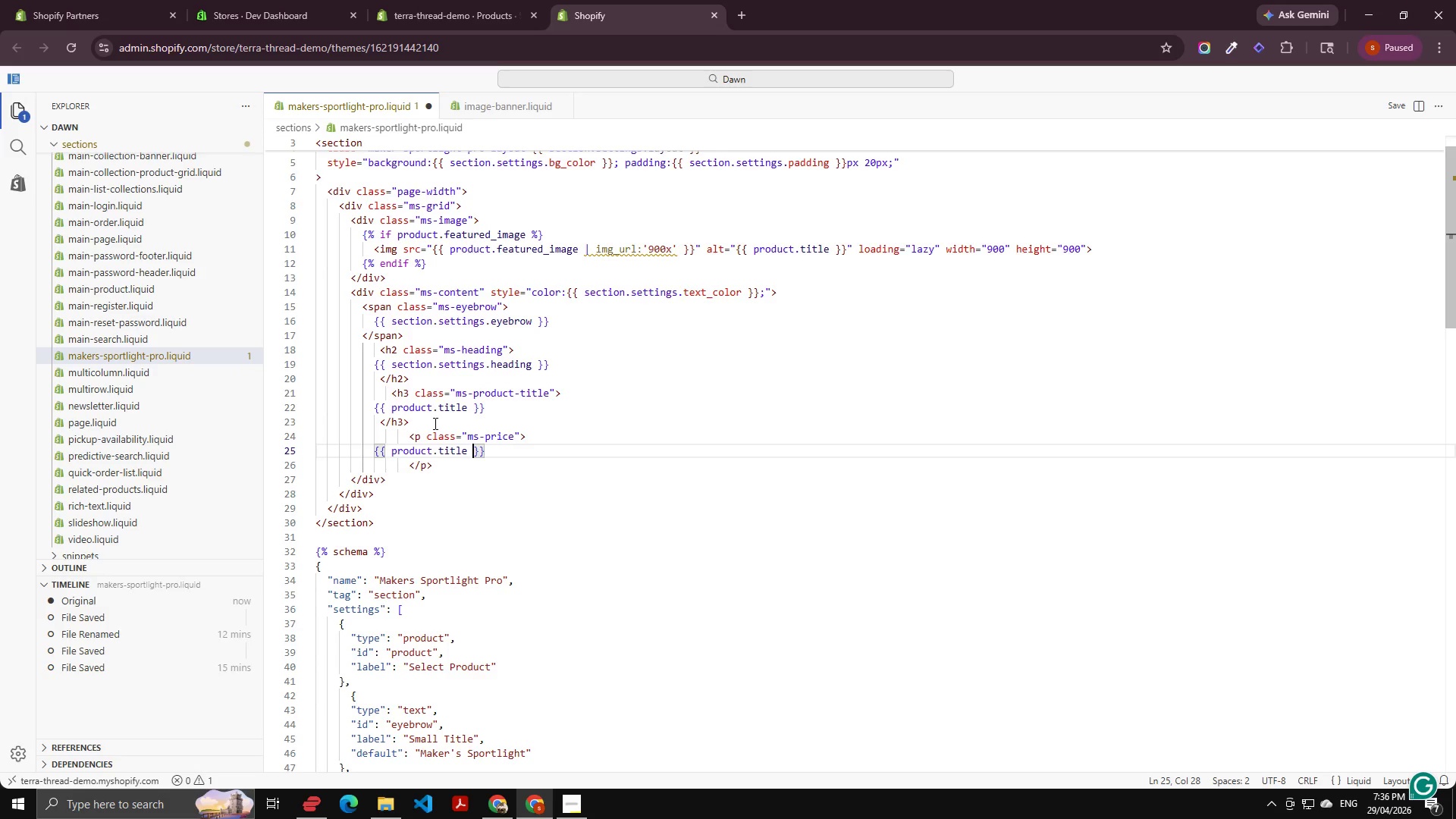 
key(ArrowLeft)
 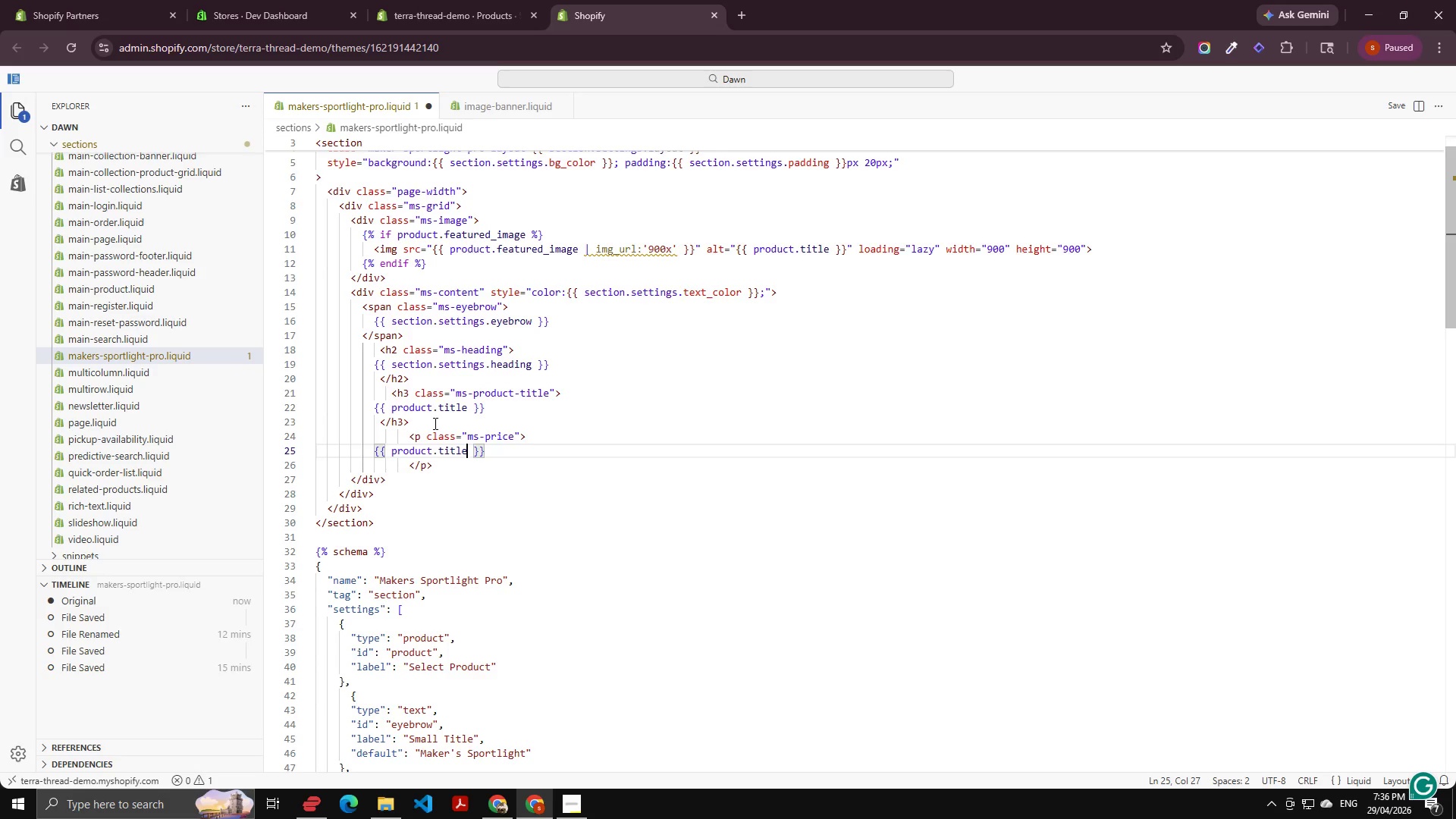 
key(Control+Shift+ArrowLeft)
 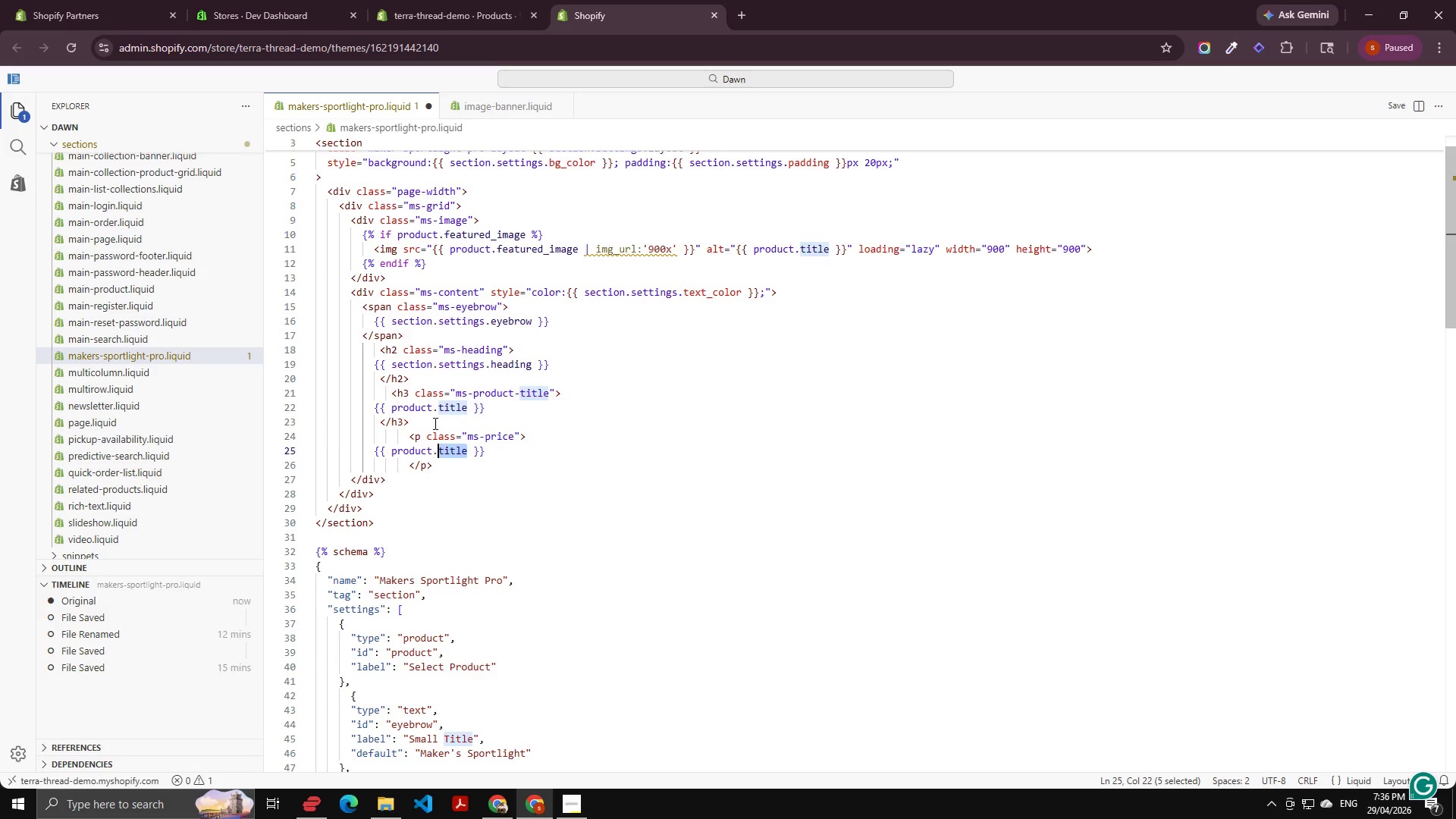 
type(PRICE \ MON)
 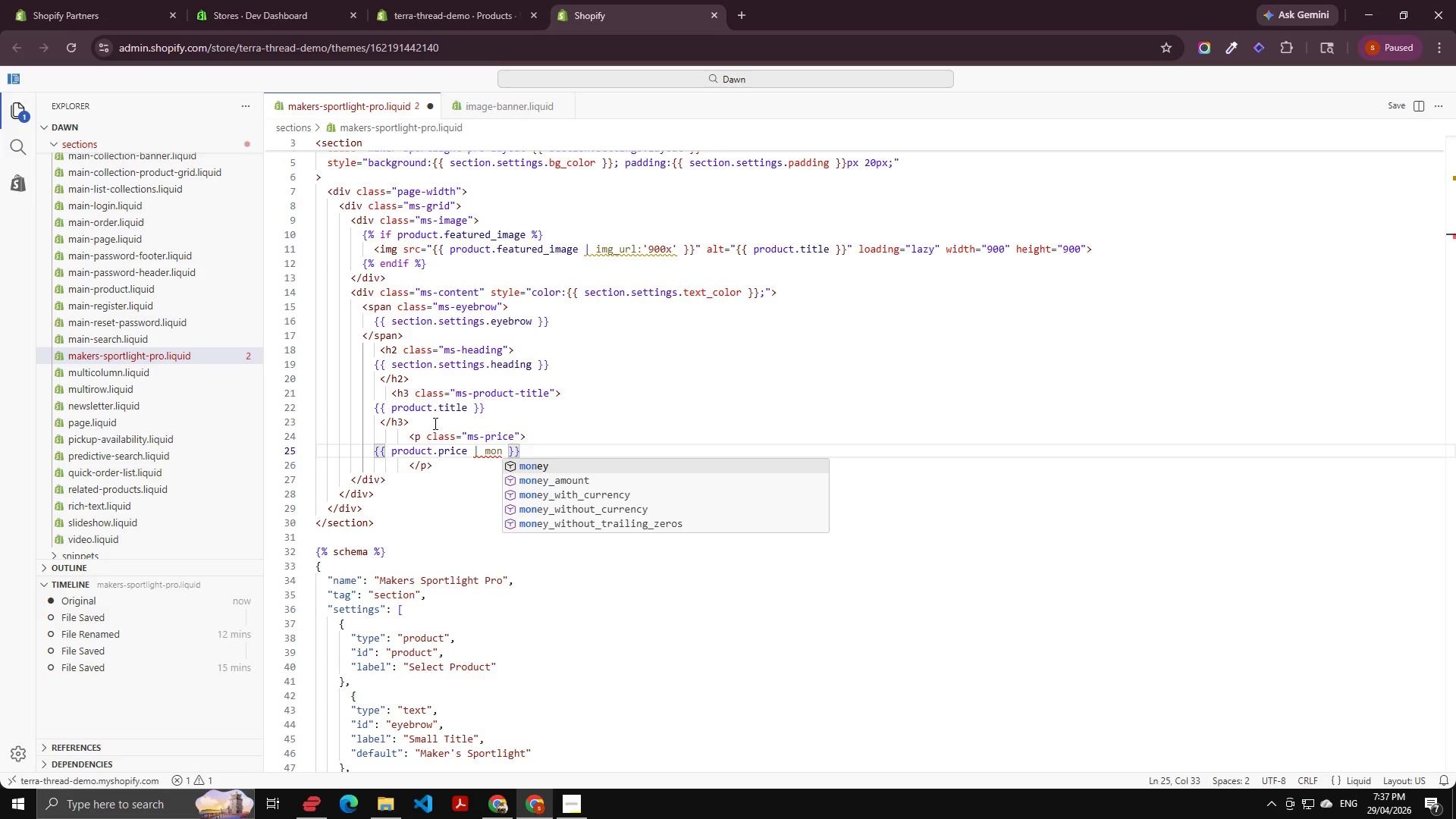 
key(Enter)
 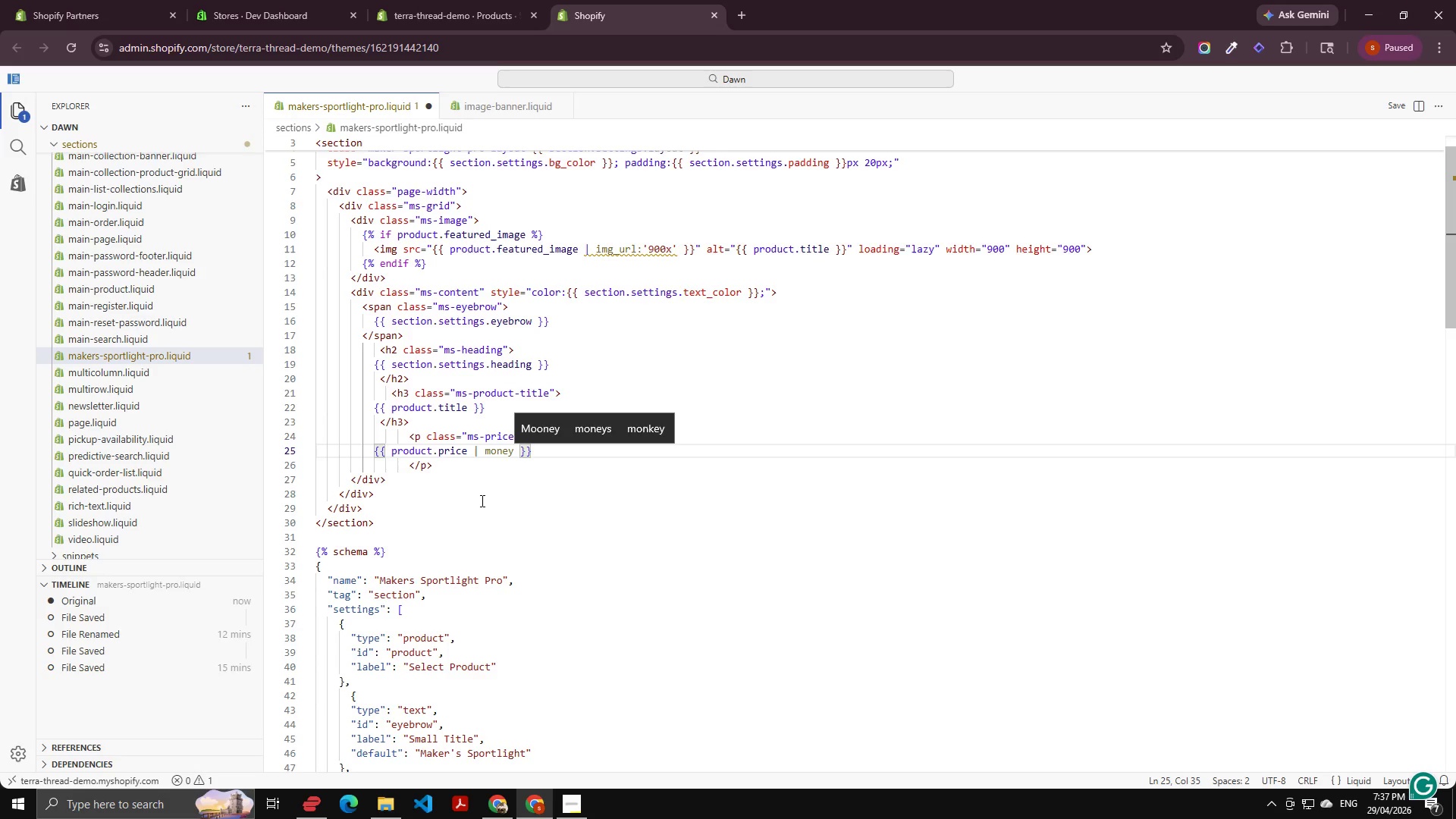 
scroll: coordinate [504, 500], scroll_direction: down, amount: 1.0
 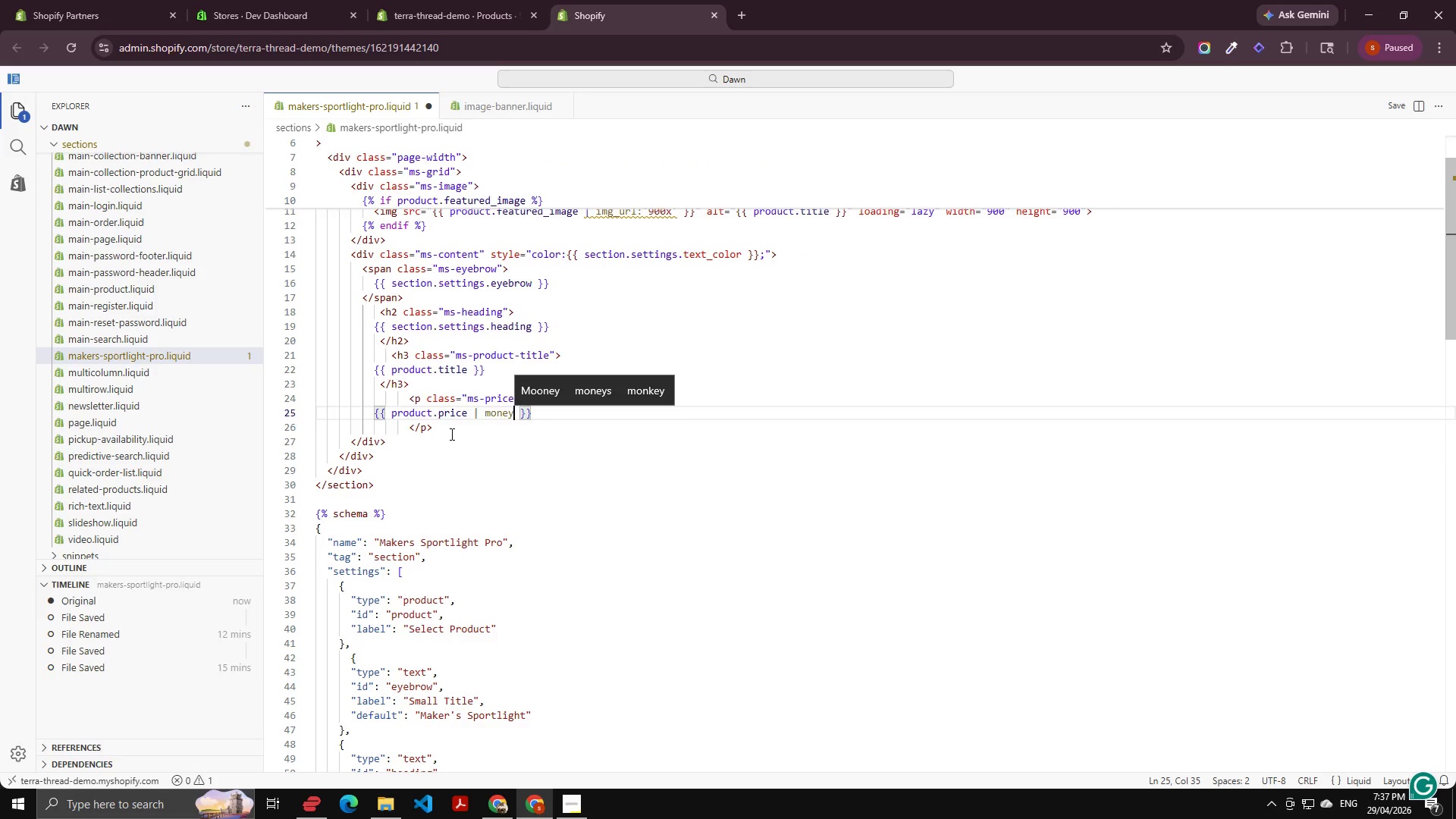 
left_click_drag(start_coordinate=[450, 434], to_coordinate=[368, 402])
 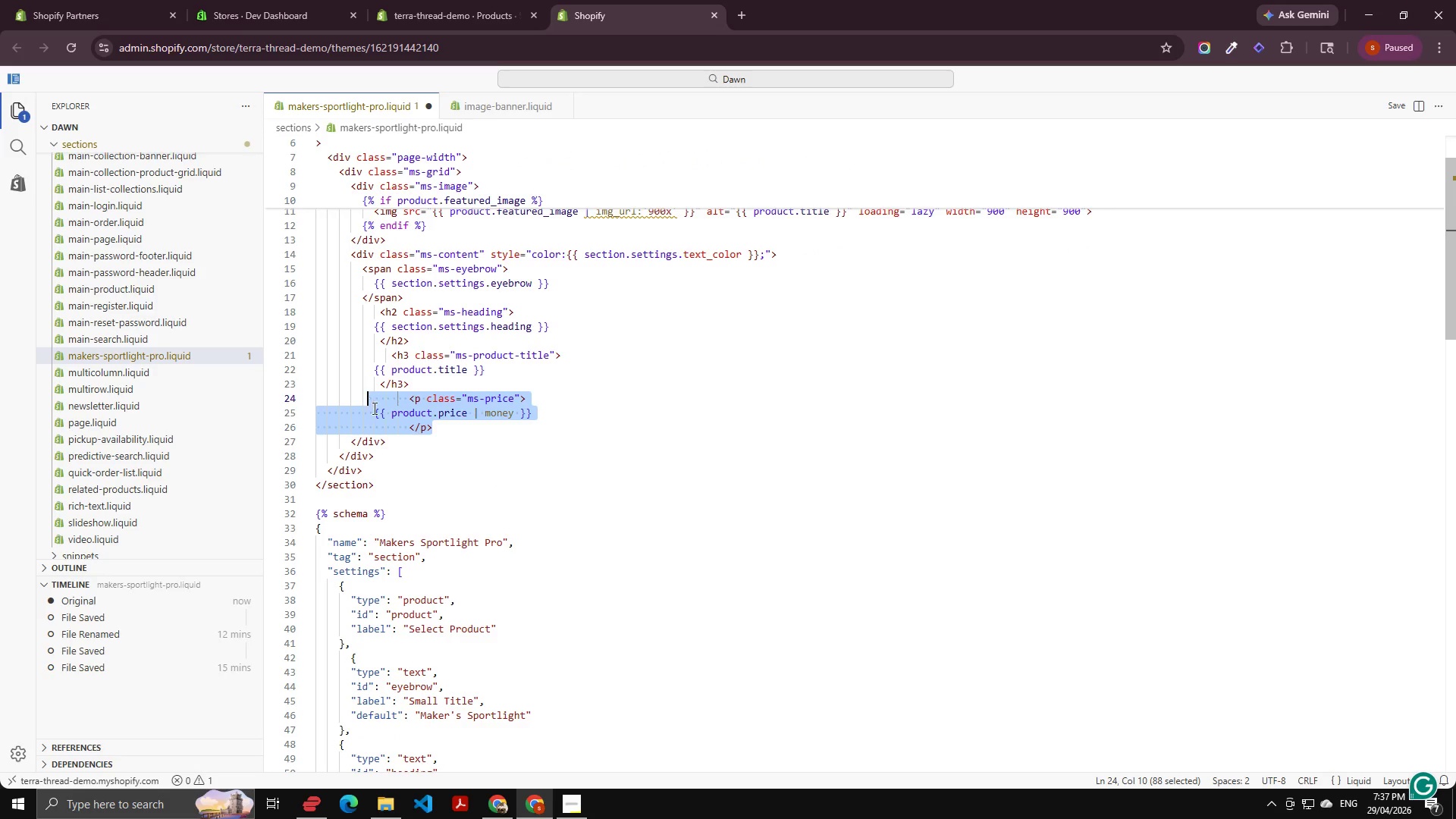 
key(Control+C)
 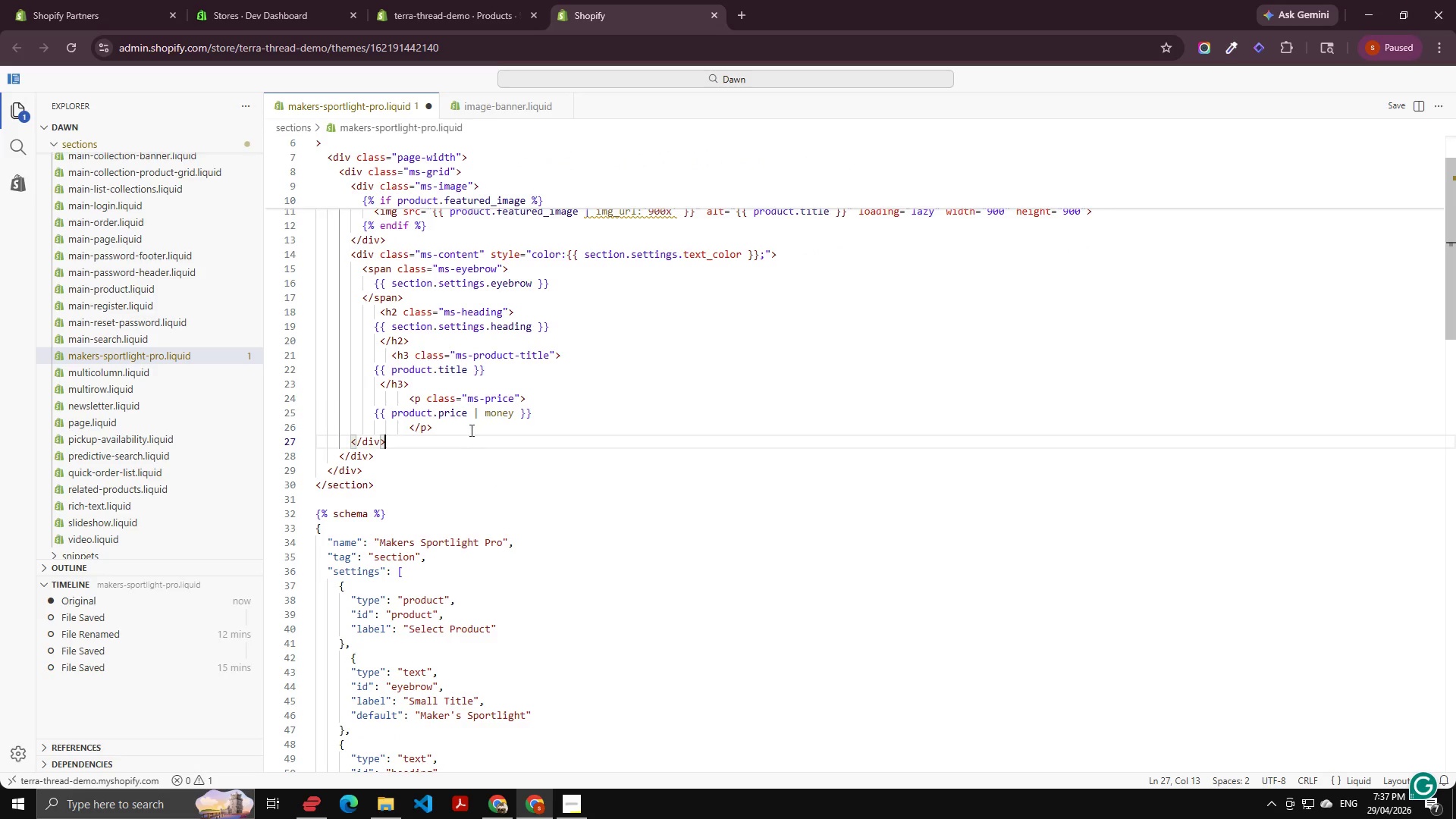 
double_click([470, 428])
 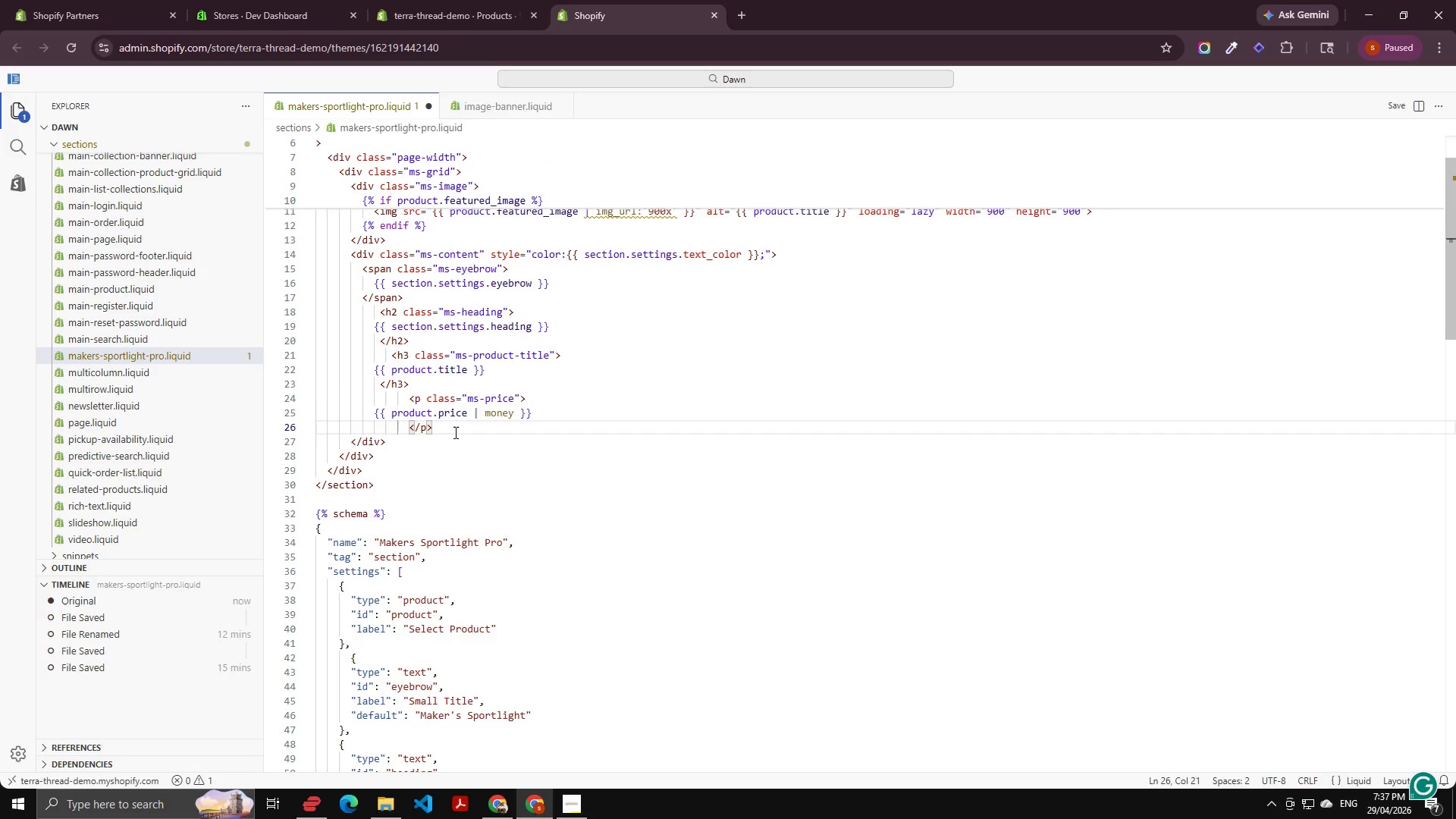 
key(Enter)
 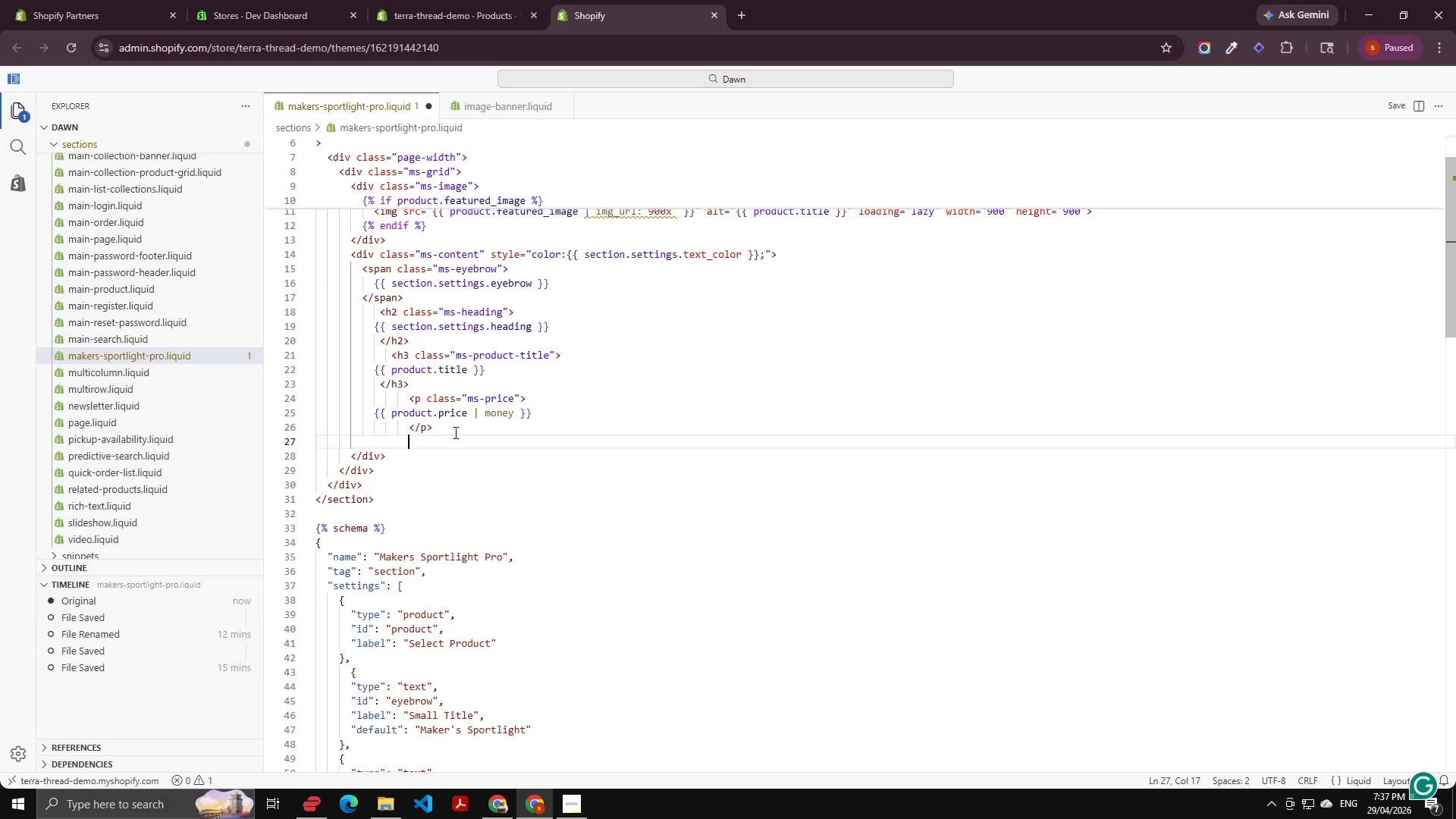 
hold_key(key=ControlLeft, duration=0.33)
 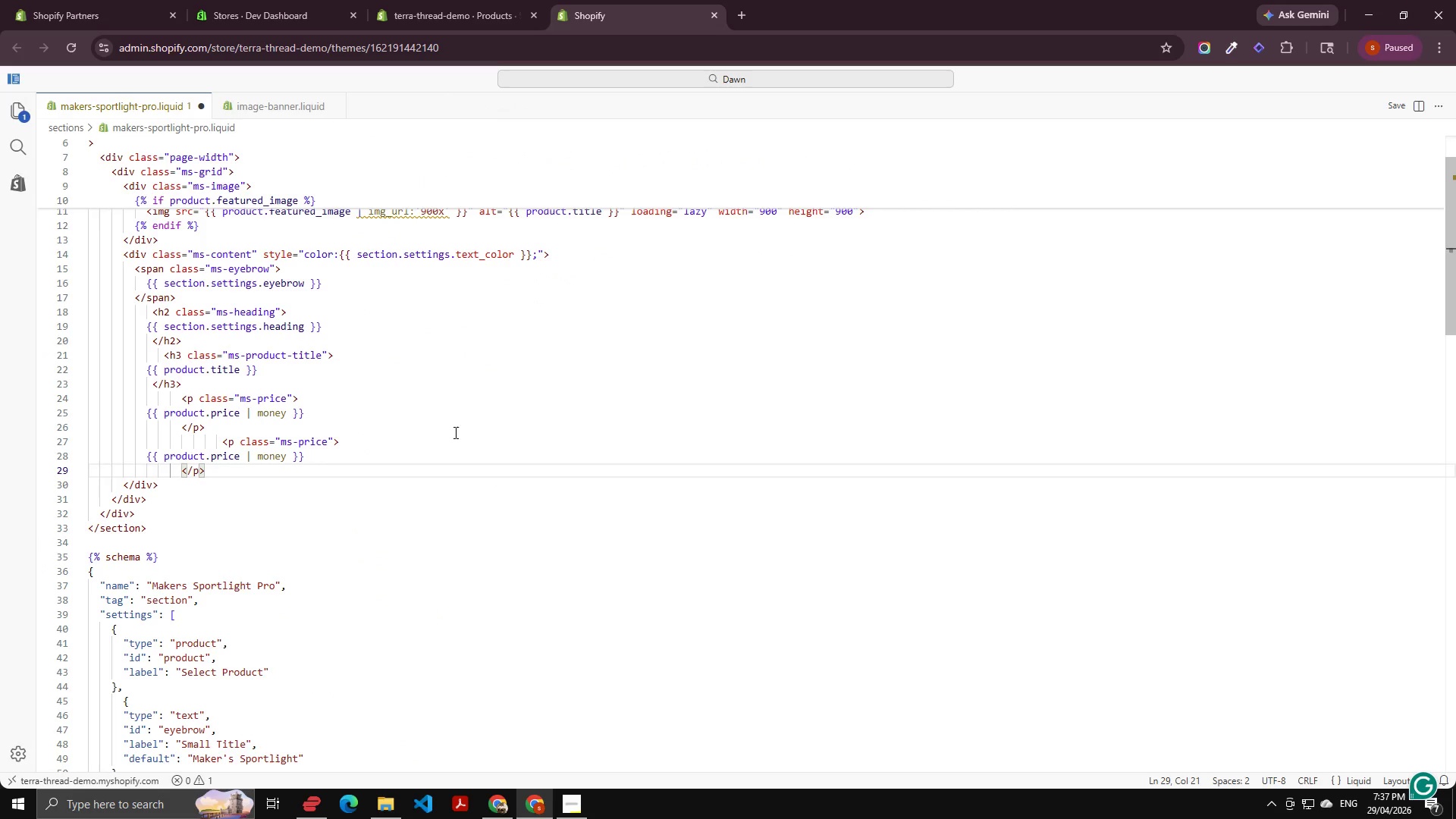 
type(VB)
 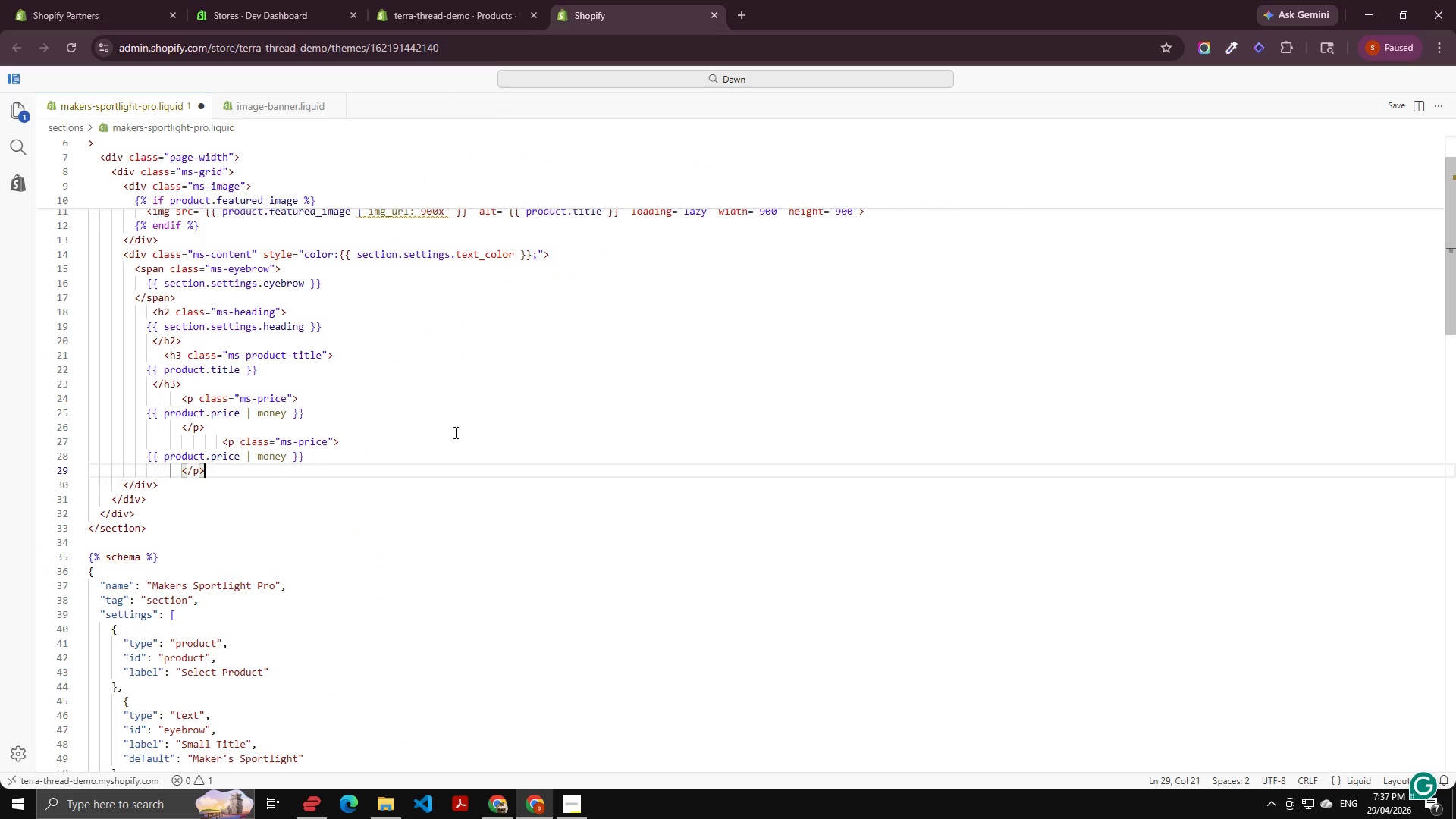 
key(Control+ArrowUp)
 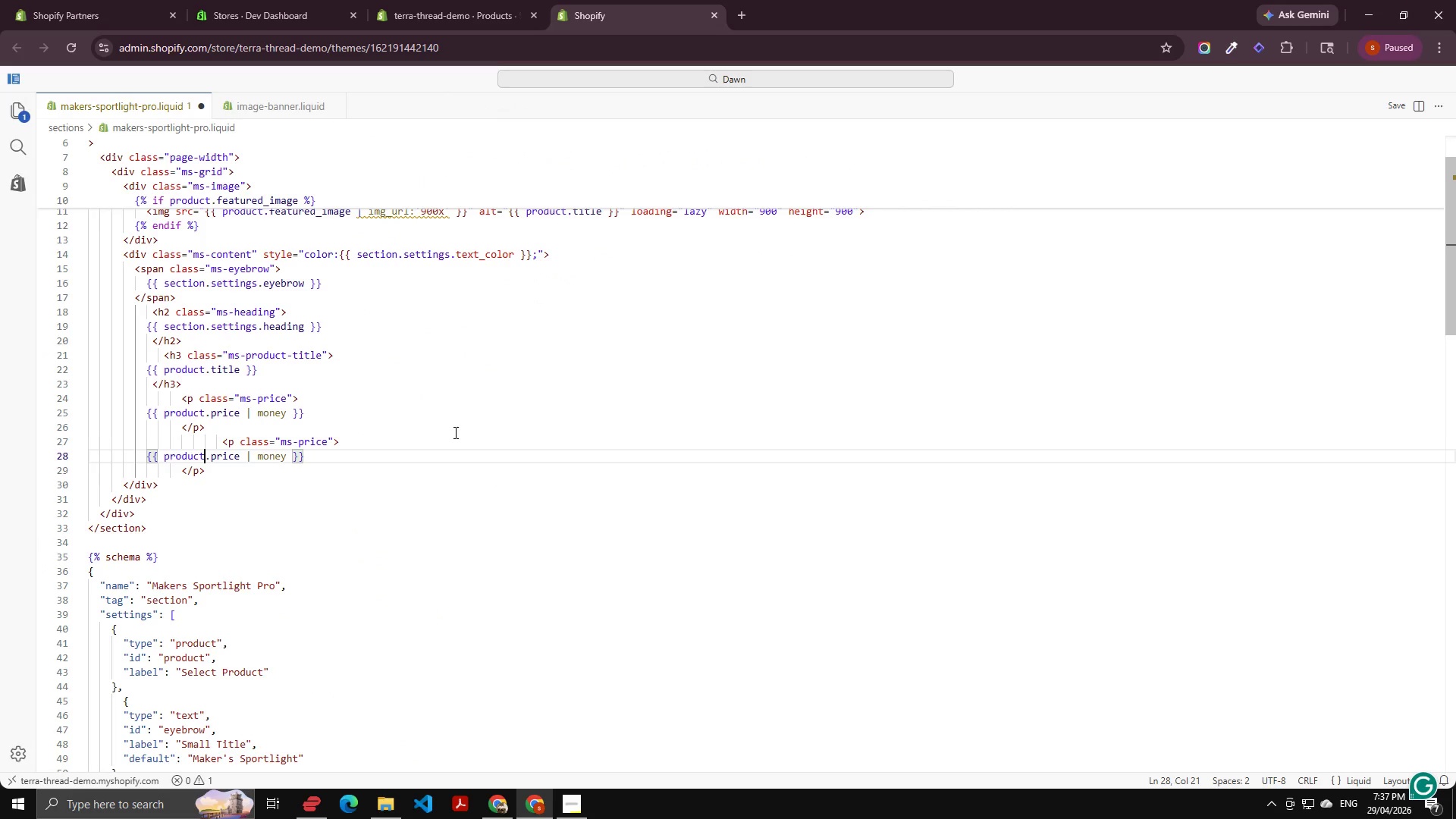 
key(ArrowUp)
 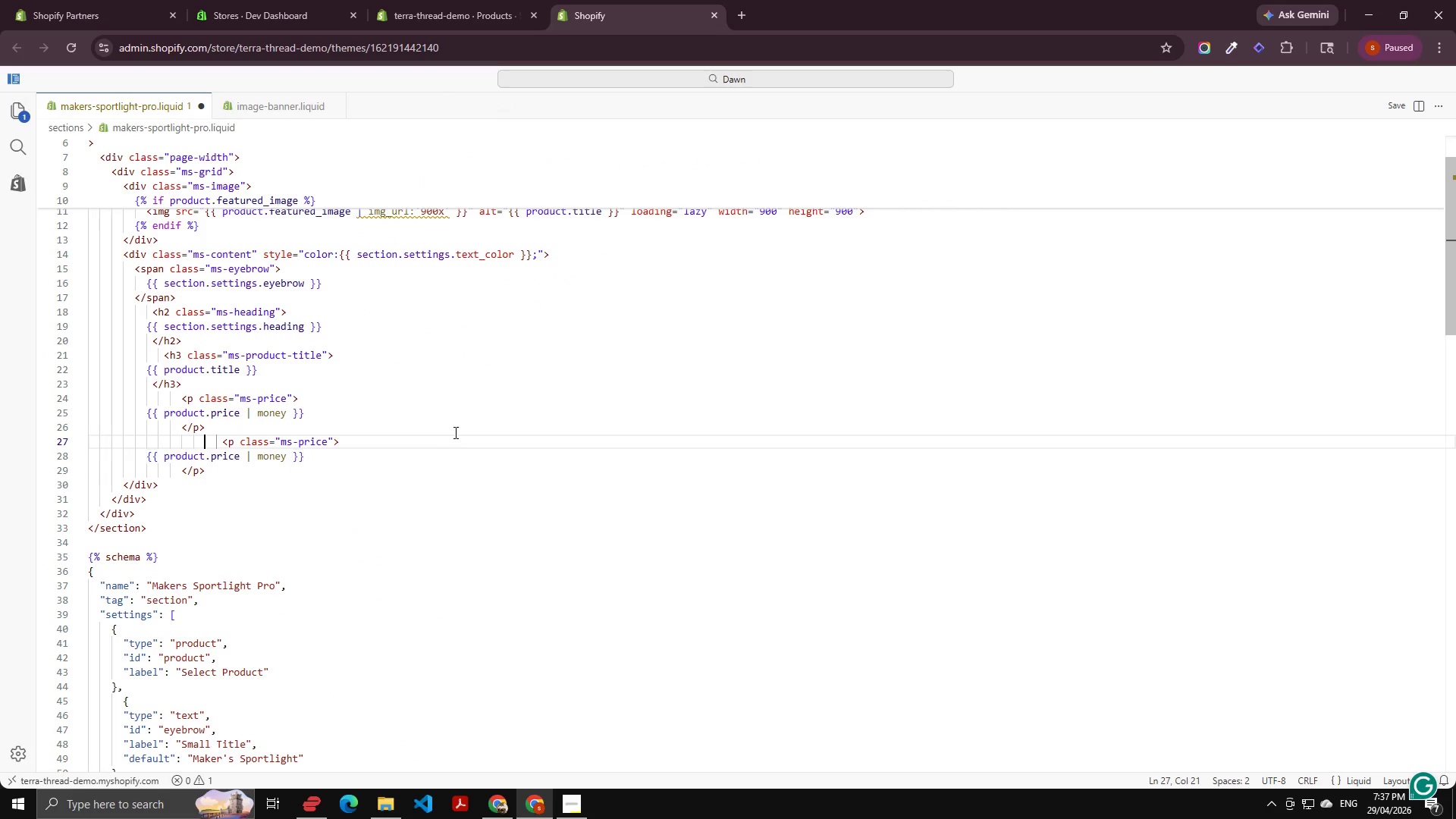 
key(Control+ArrowRight)
 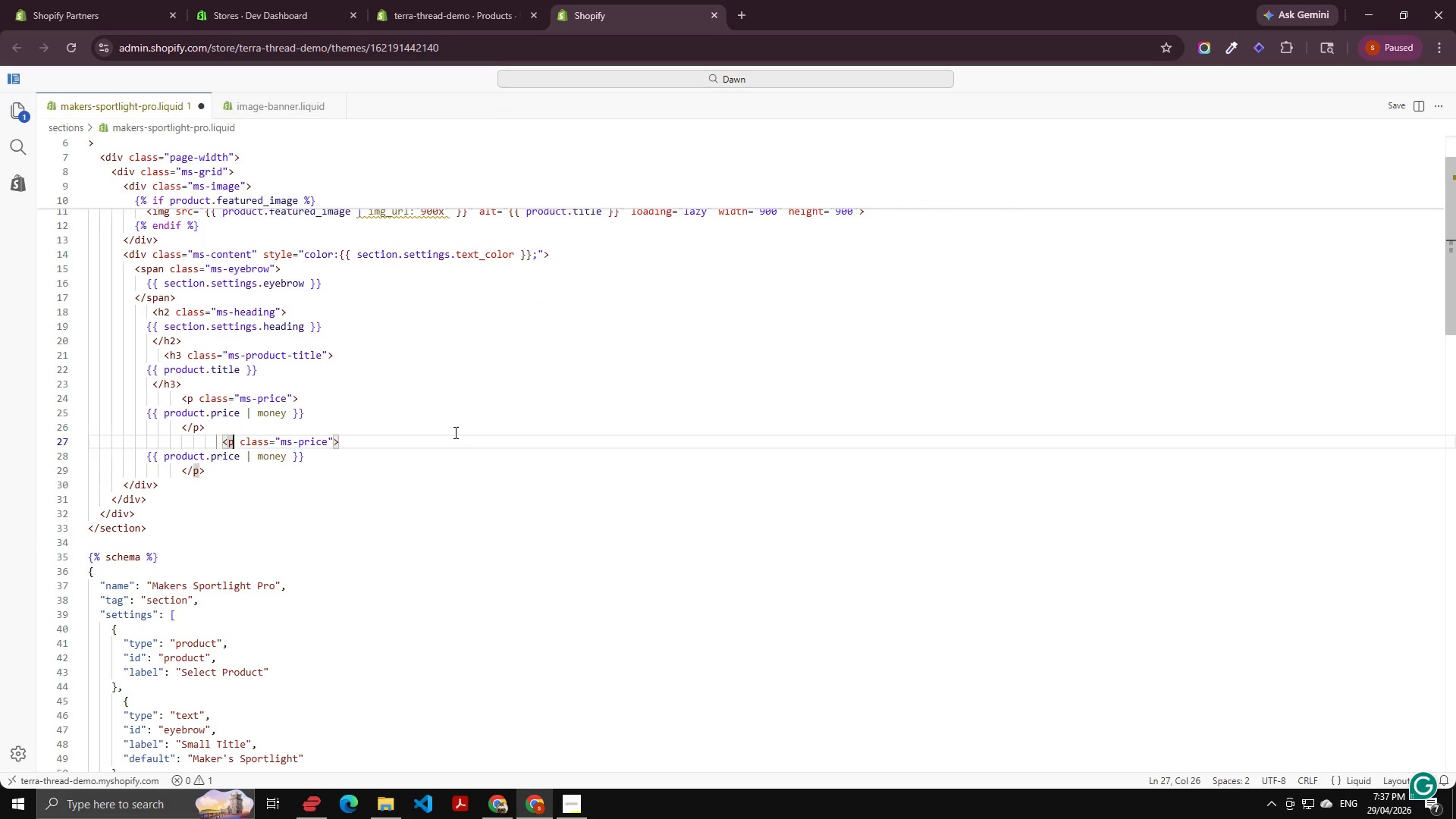 
key(Control+ArrowRight)
 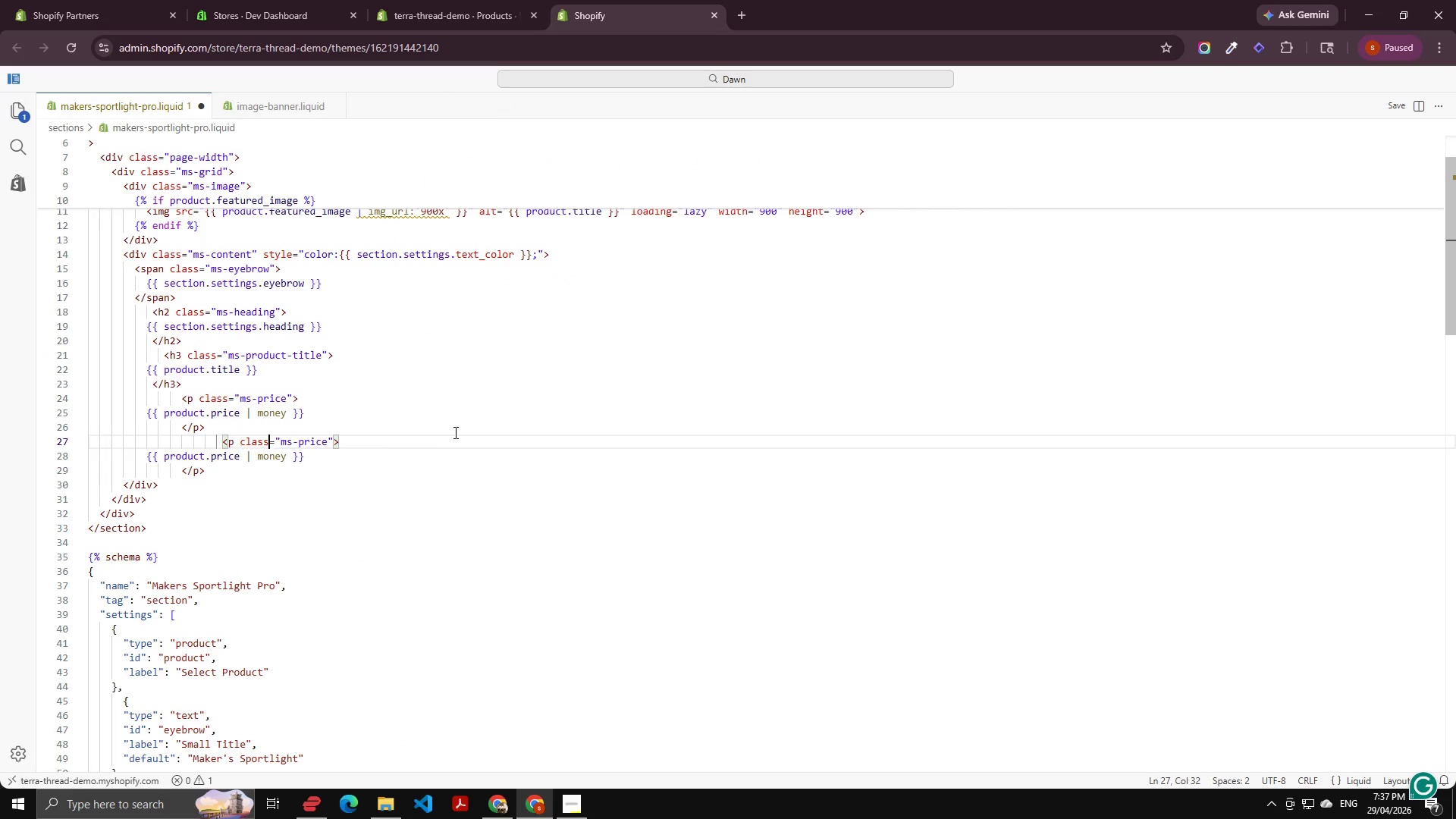 
key(Control+ArrowRight)
 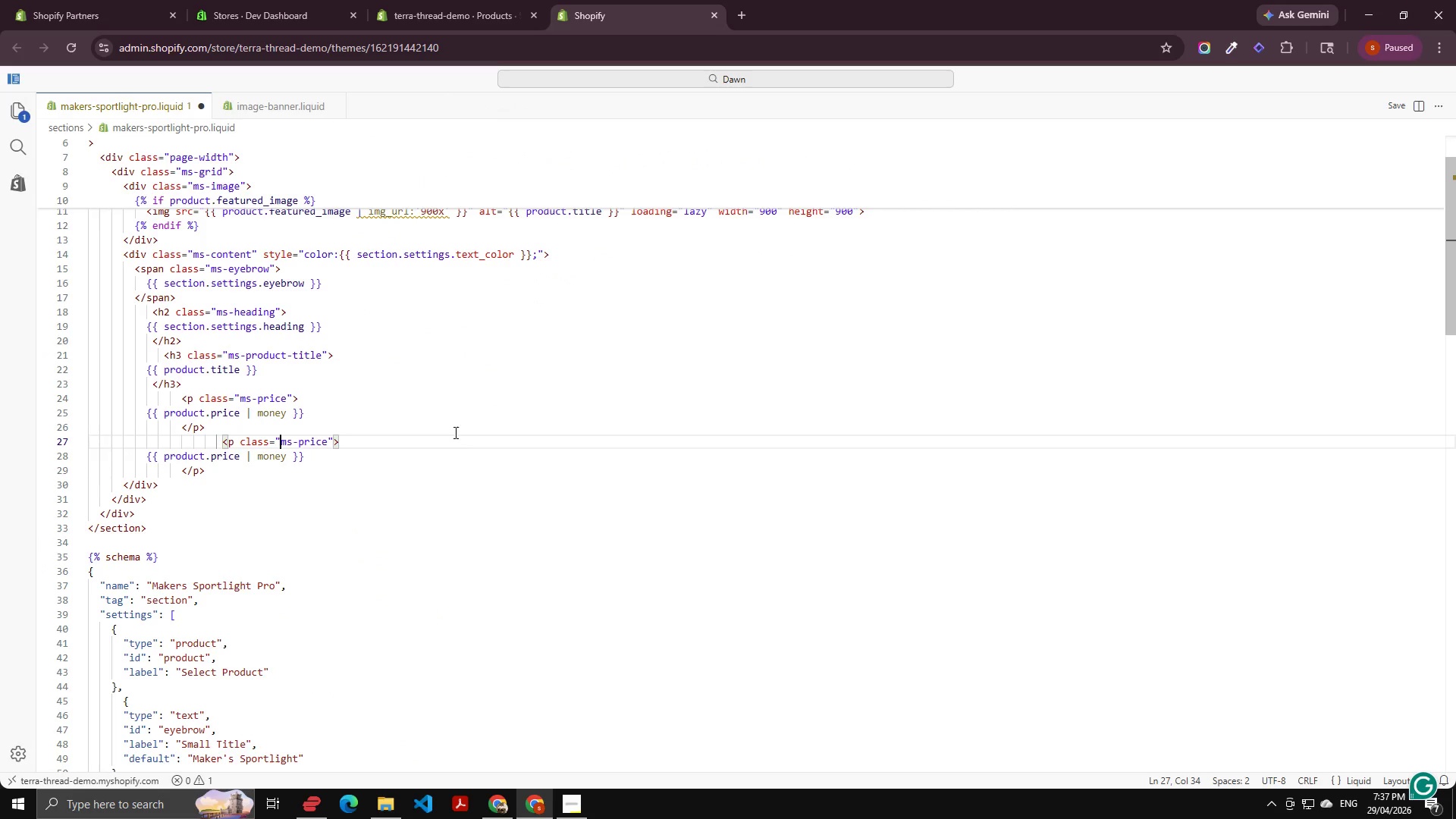 
key(Control+Shift+ArrowRight)
 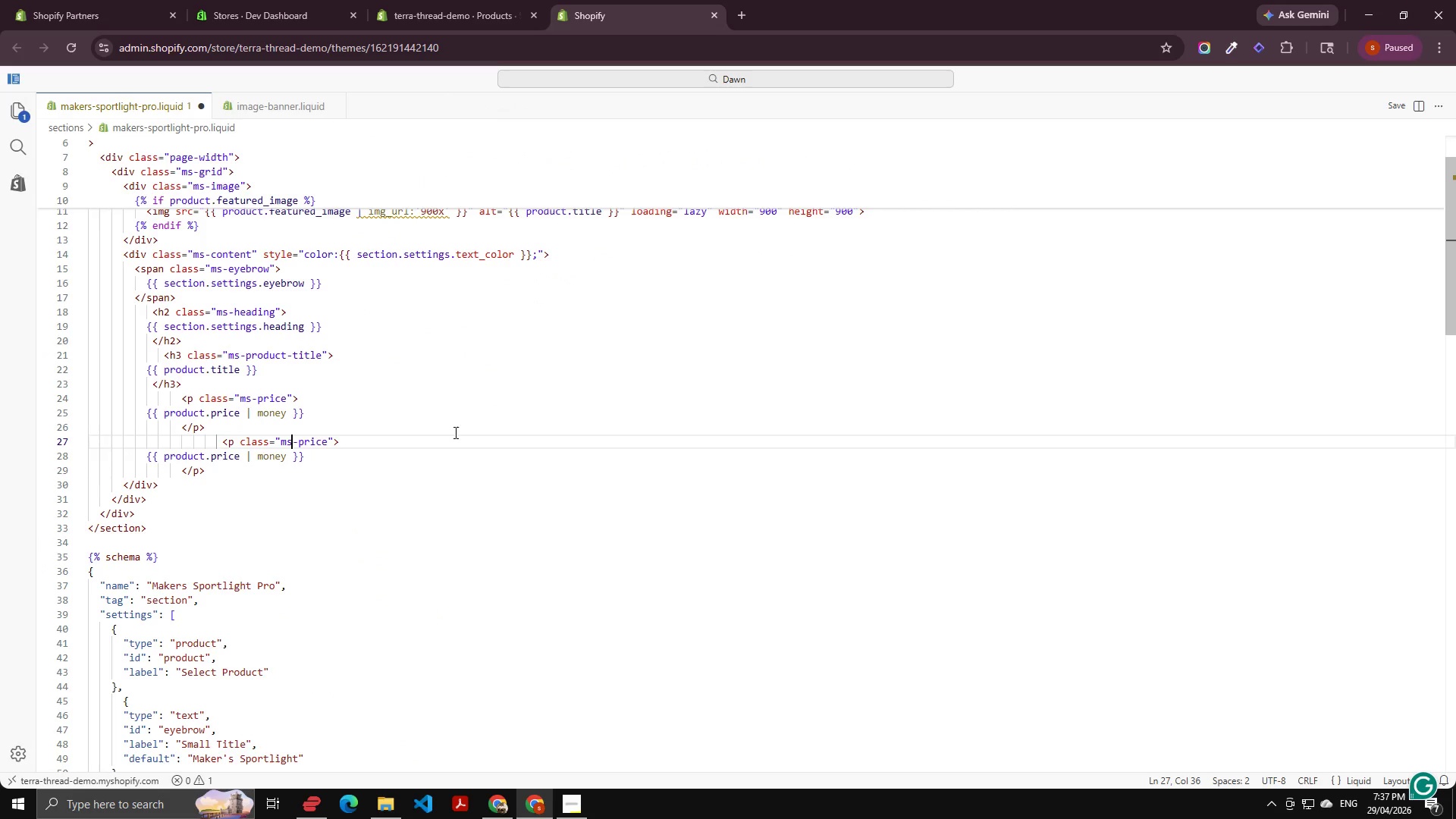 
key(ArrowRight)
 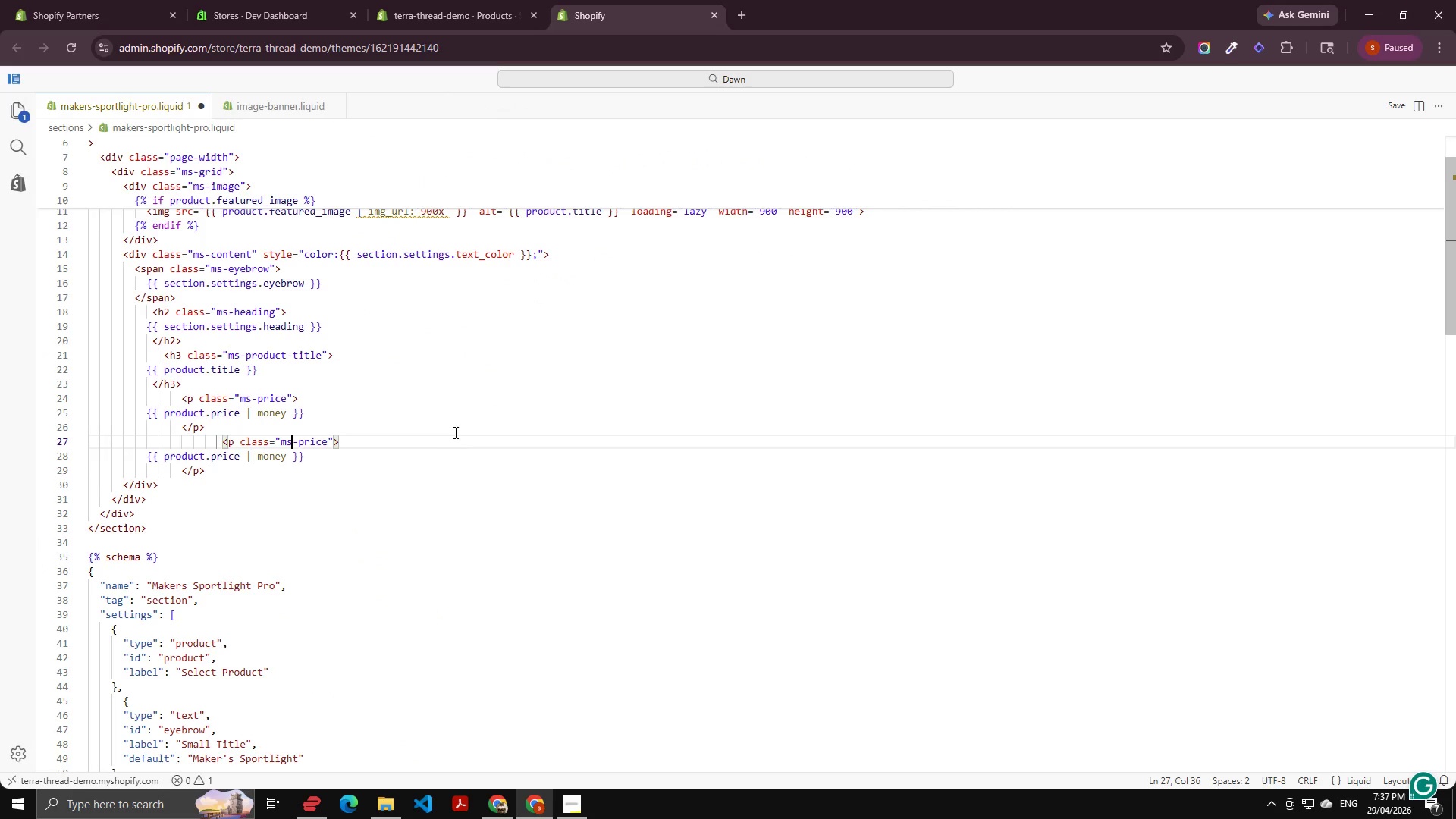 
key(ArrowRight)
 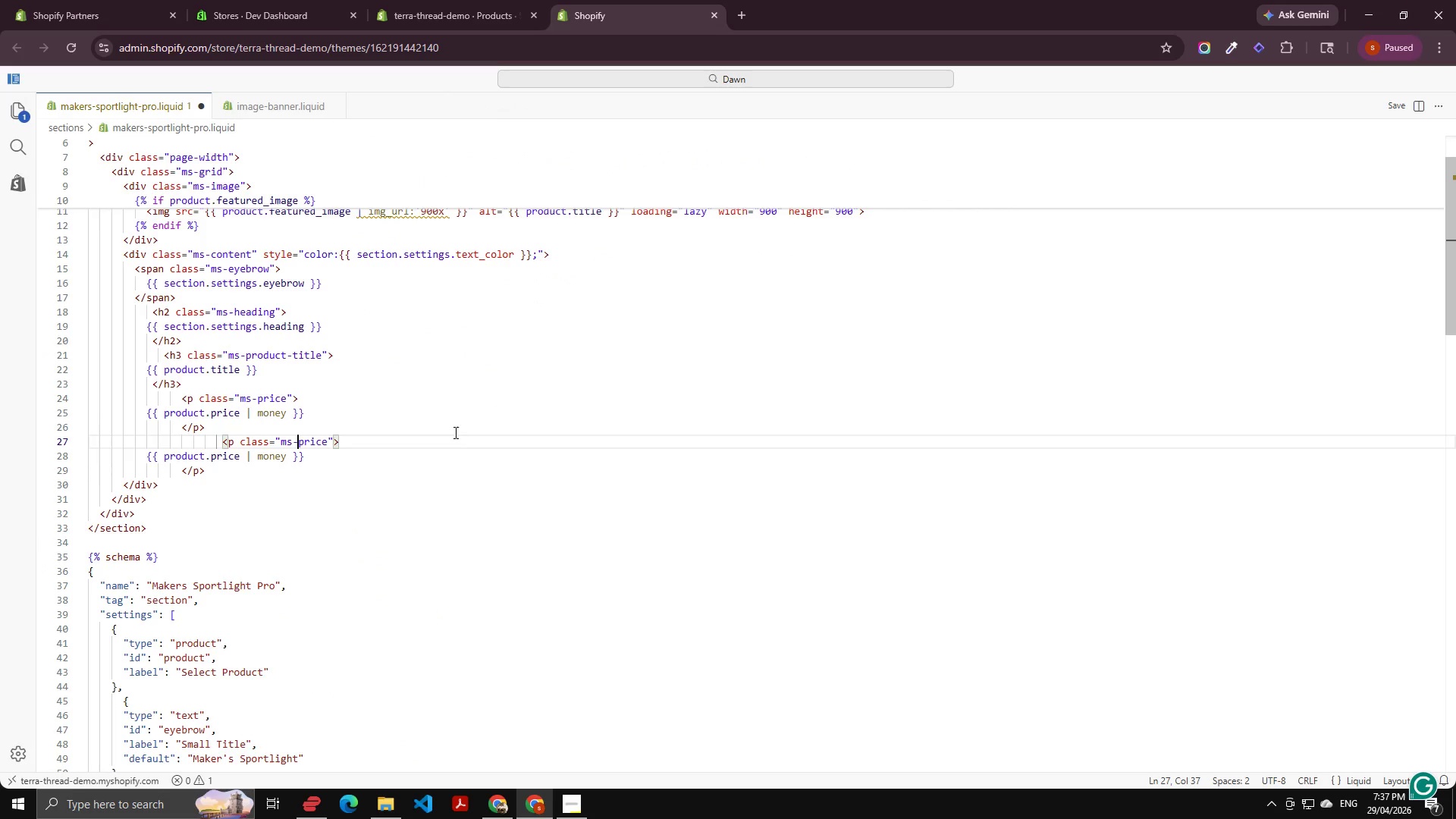 
key(Control+Shift+ArrowRight)
 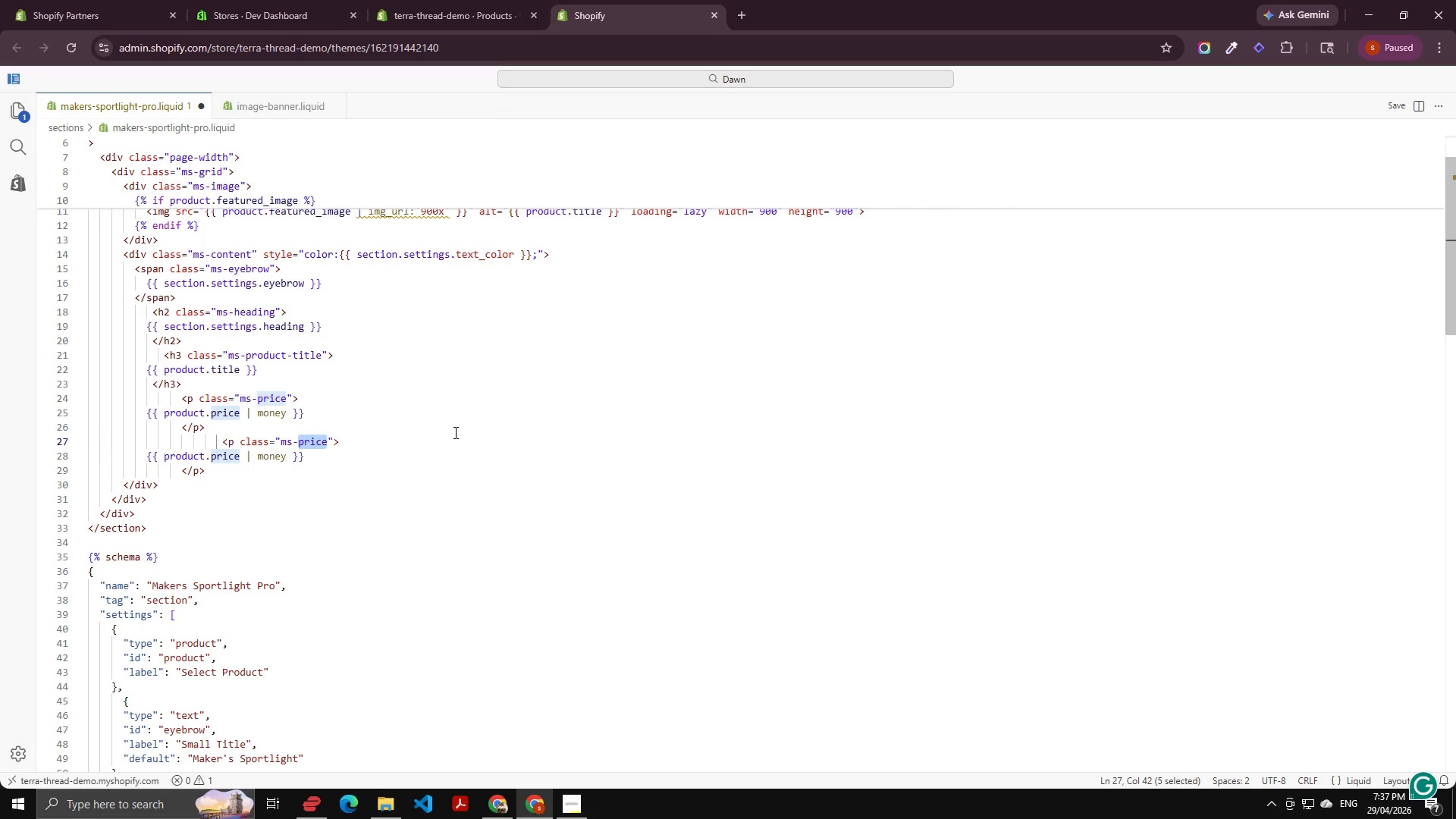 
type(NOTE)
 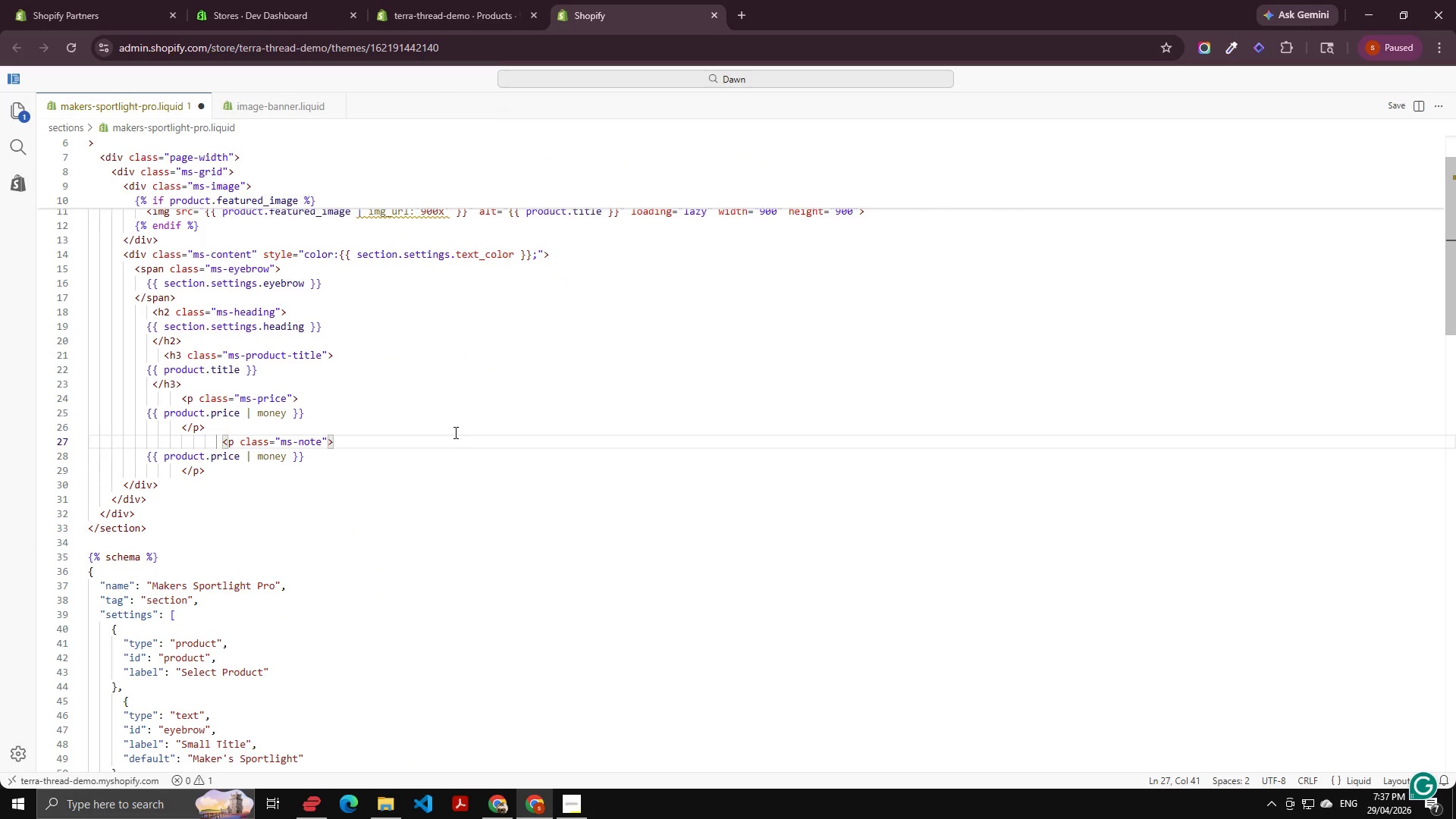 
key(ArrowDown)
 